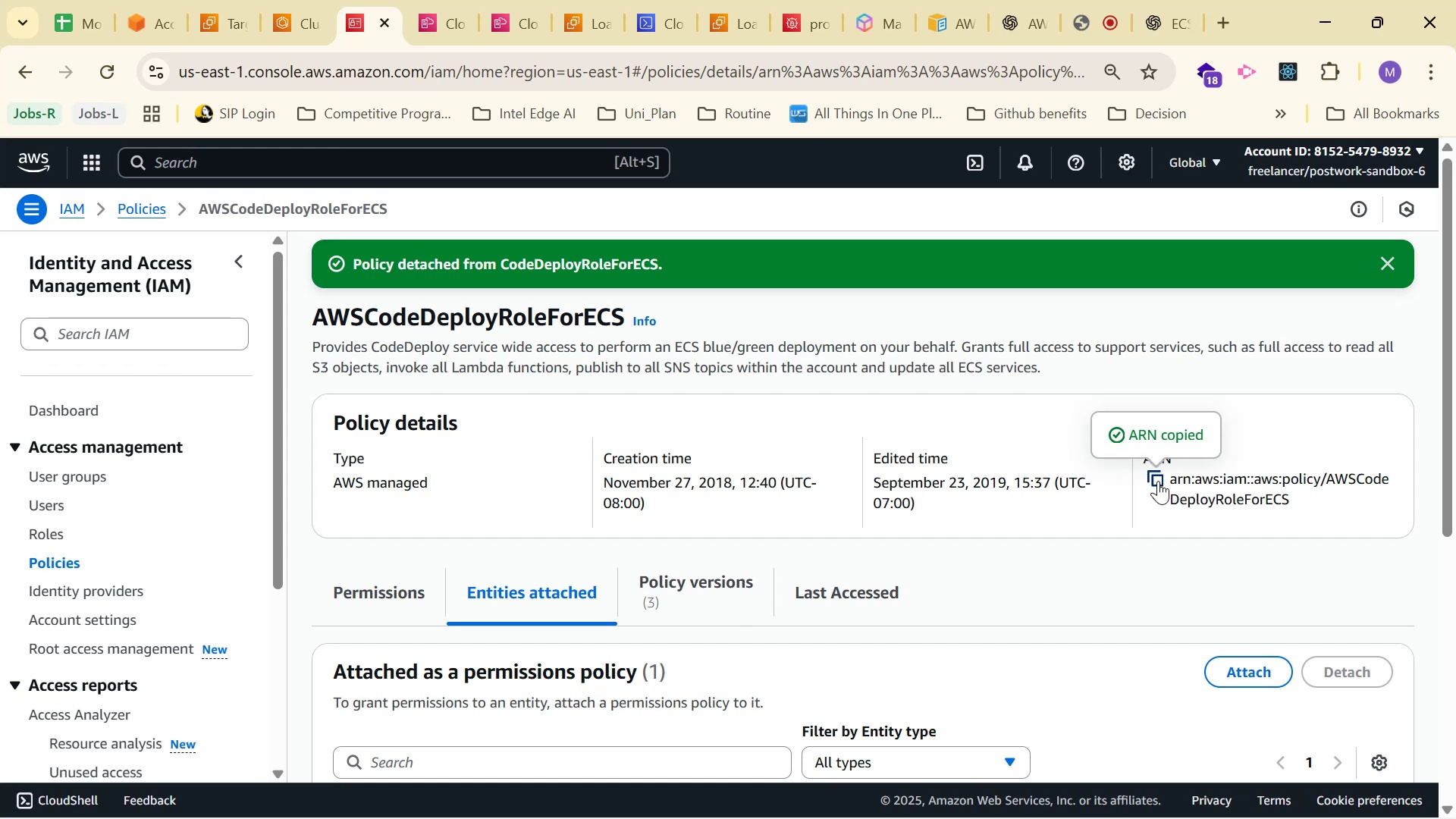 
scroll: coordinate [1056, 535], scroll_direction: down, amount: 2.0
 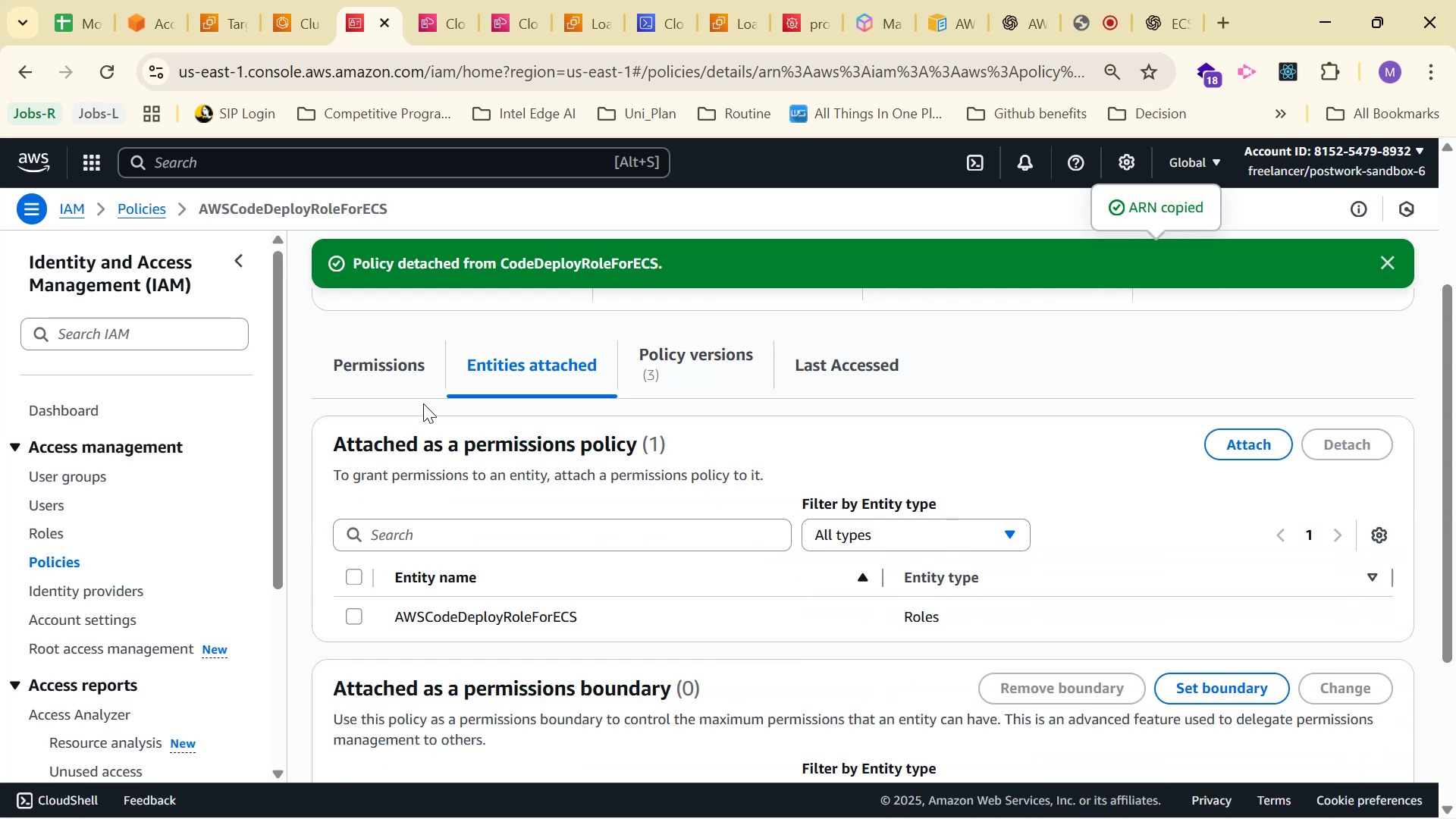 
left_click([416, 379])
 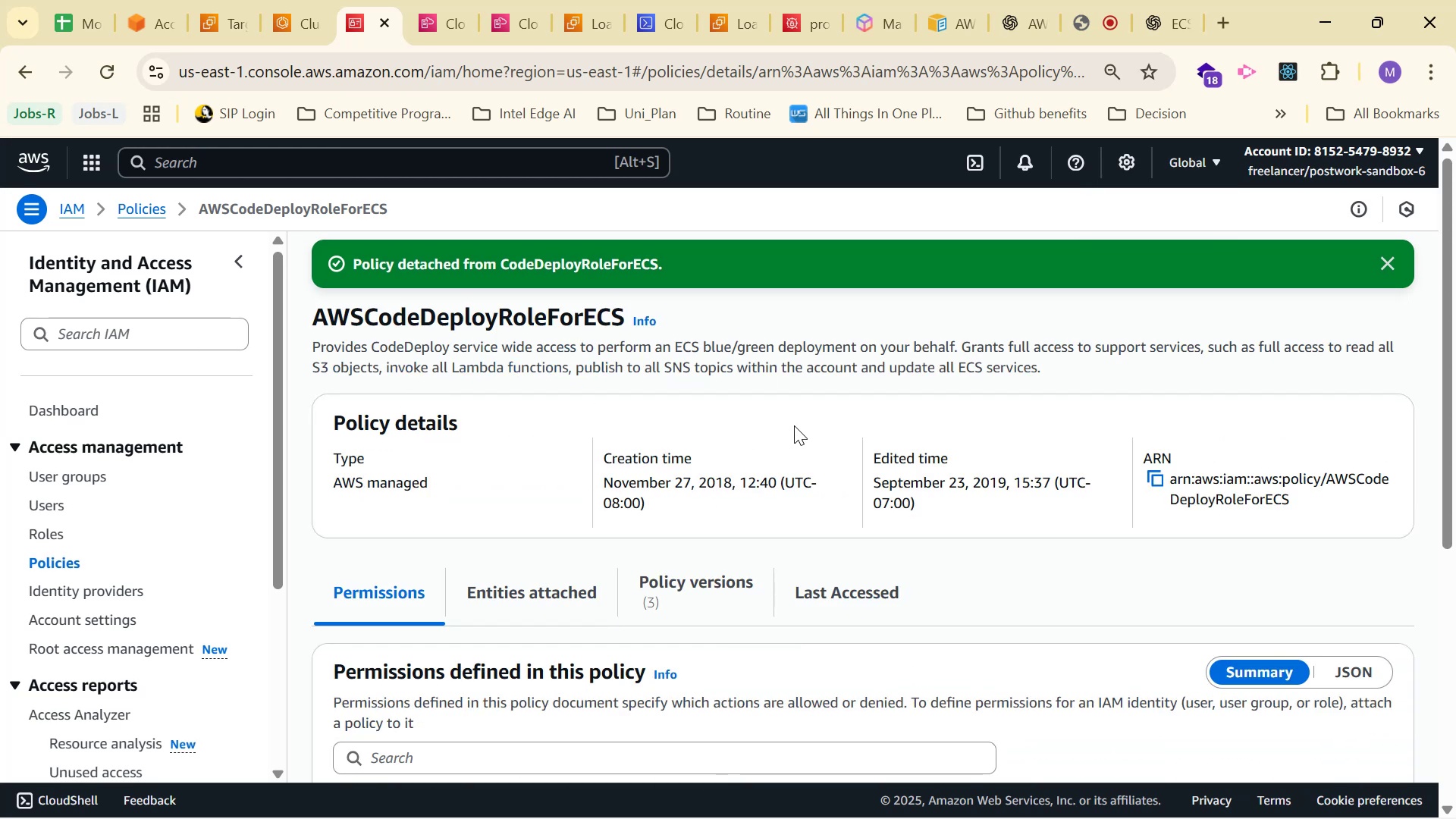 
scroll: coordinate [801, 438], scroll_direction: down, amount: 5.0
 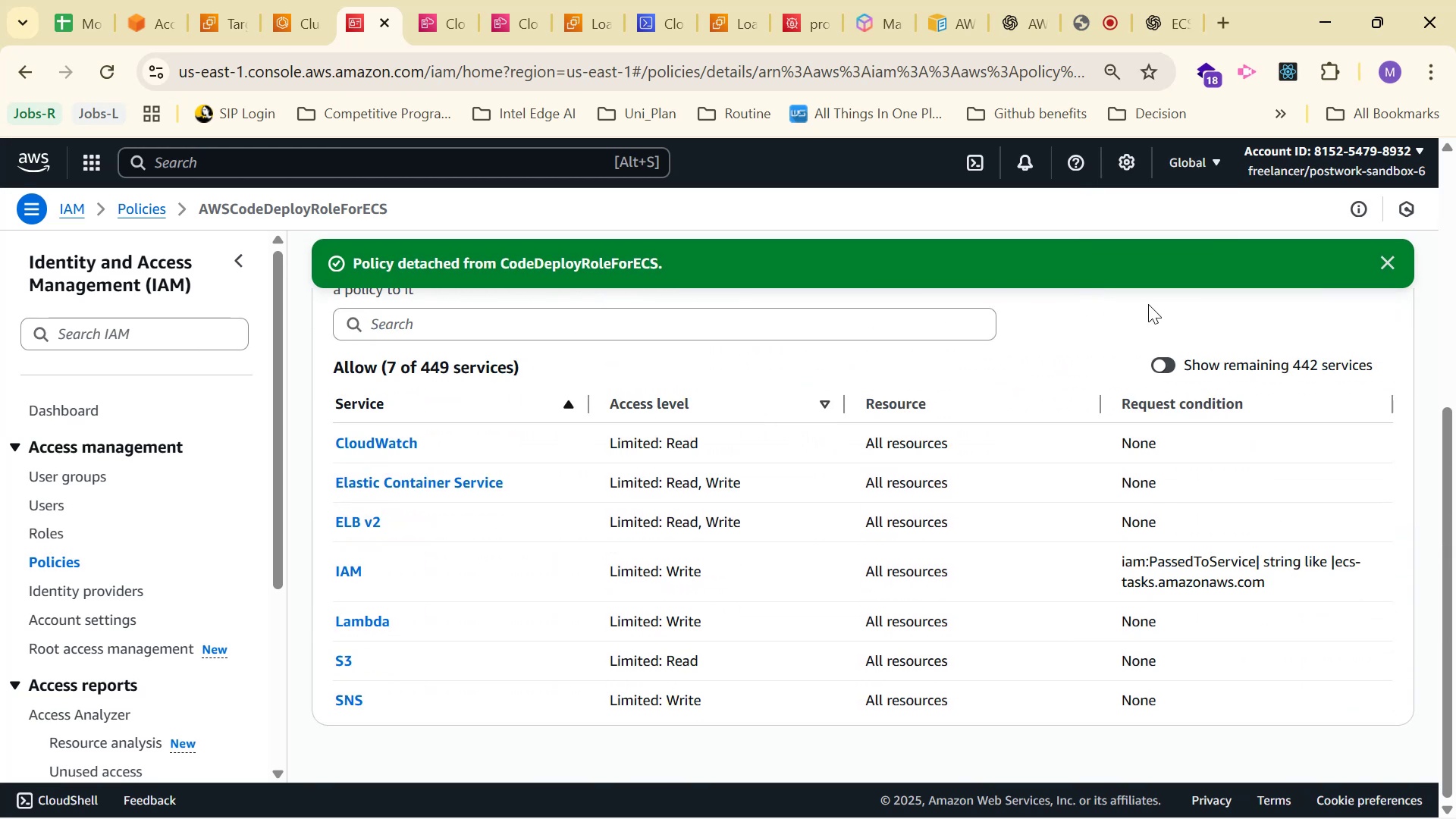 
left_click([1375, 264])
 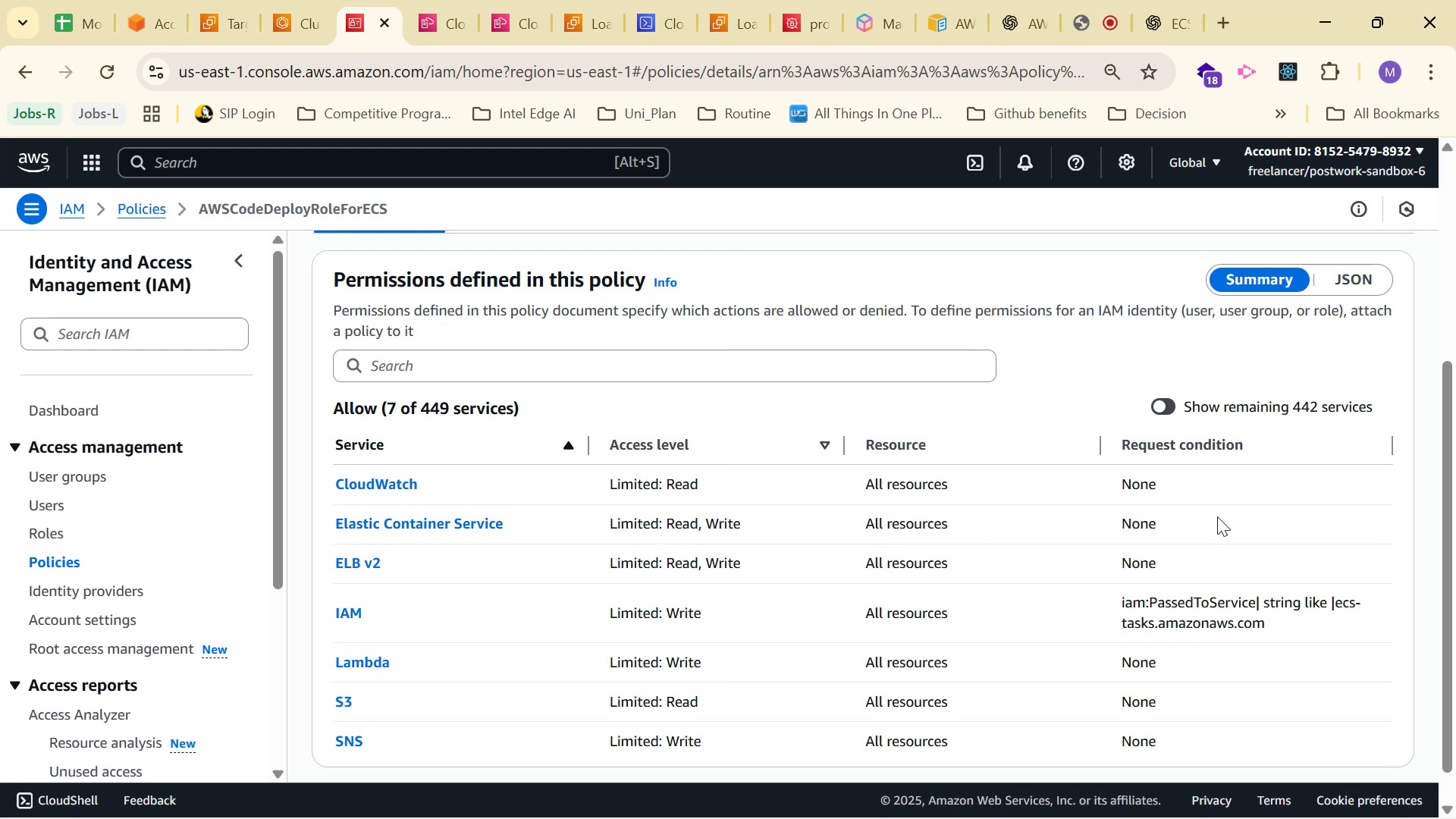 
wait(5.07)
 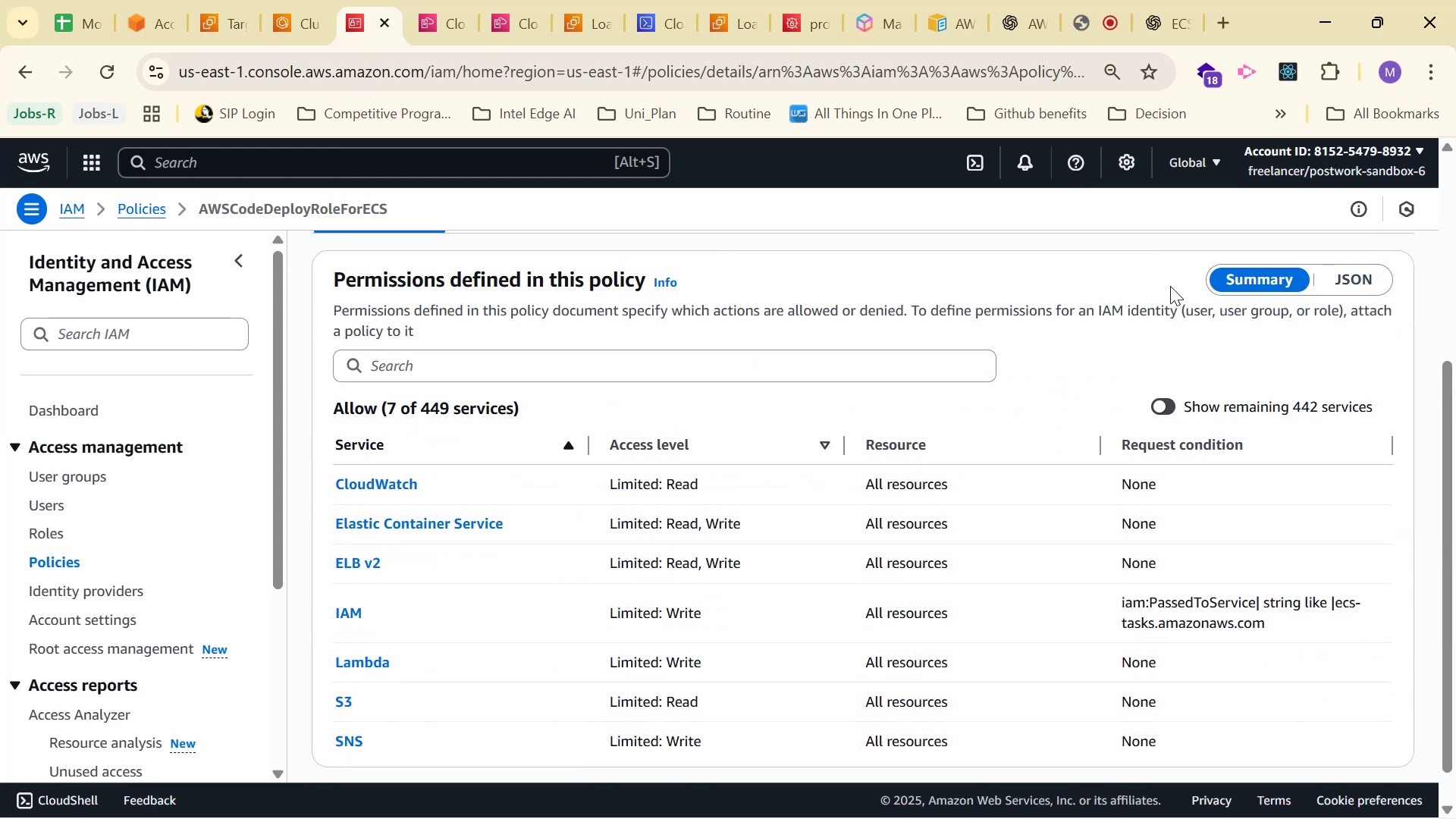 
scroll: coordinate [712, 487], scroll_direction: up, amount: 4.0
 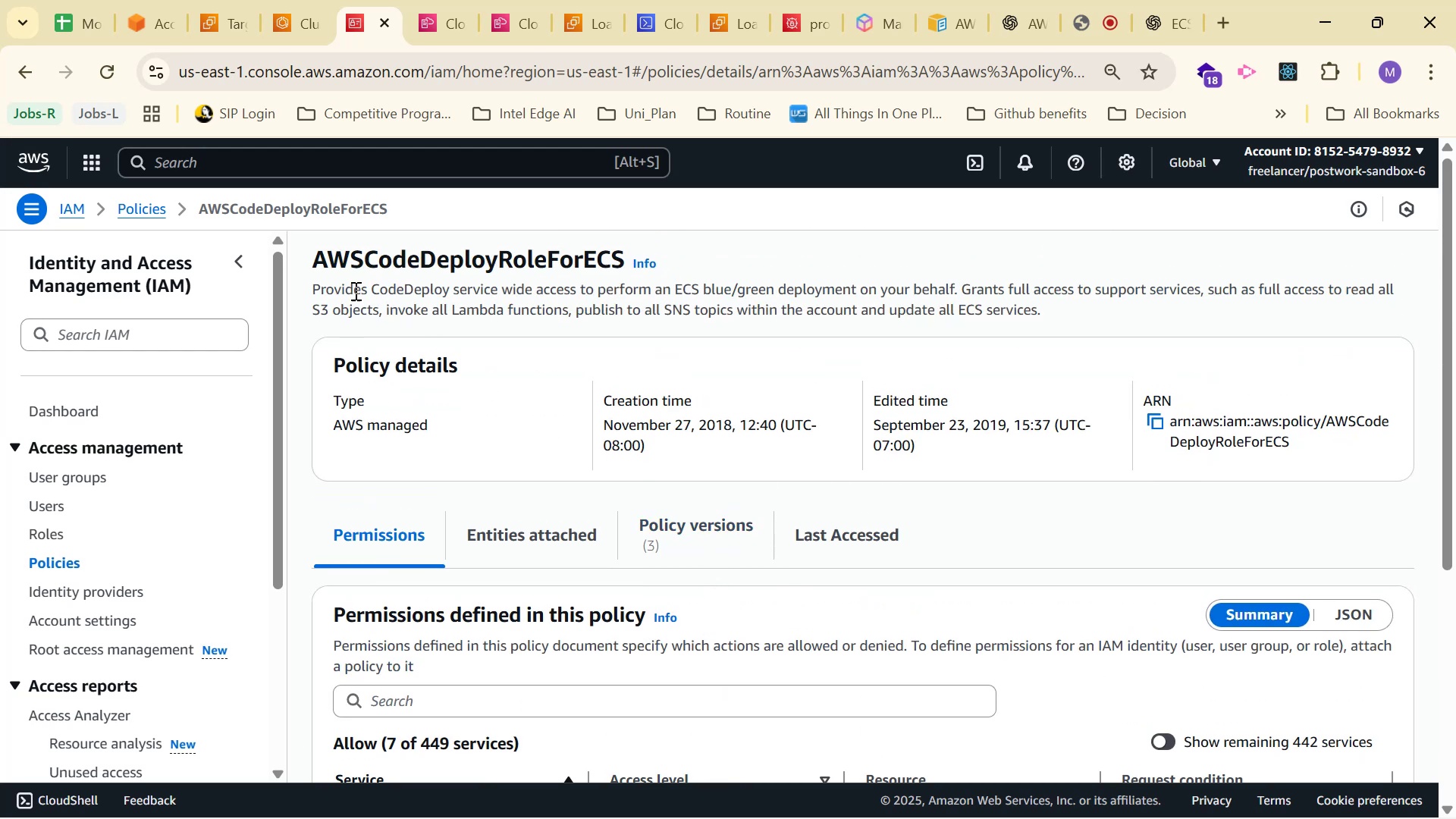 
left_click_drag(start_coordinate=[312, 253], to_coordinate=[1267, 691])
 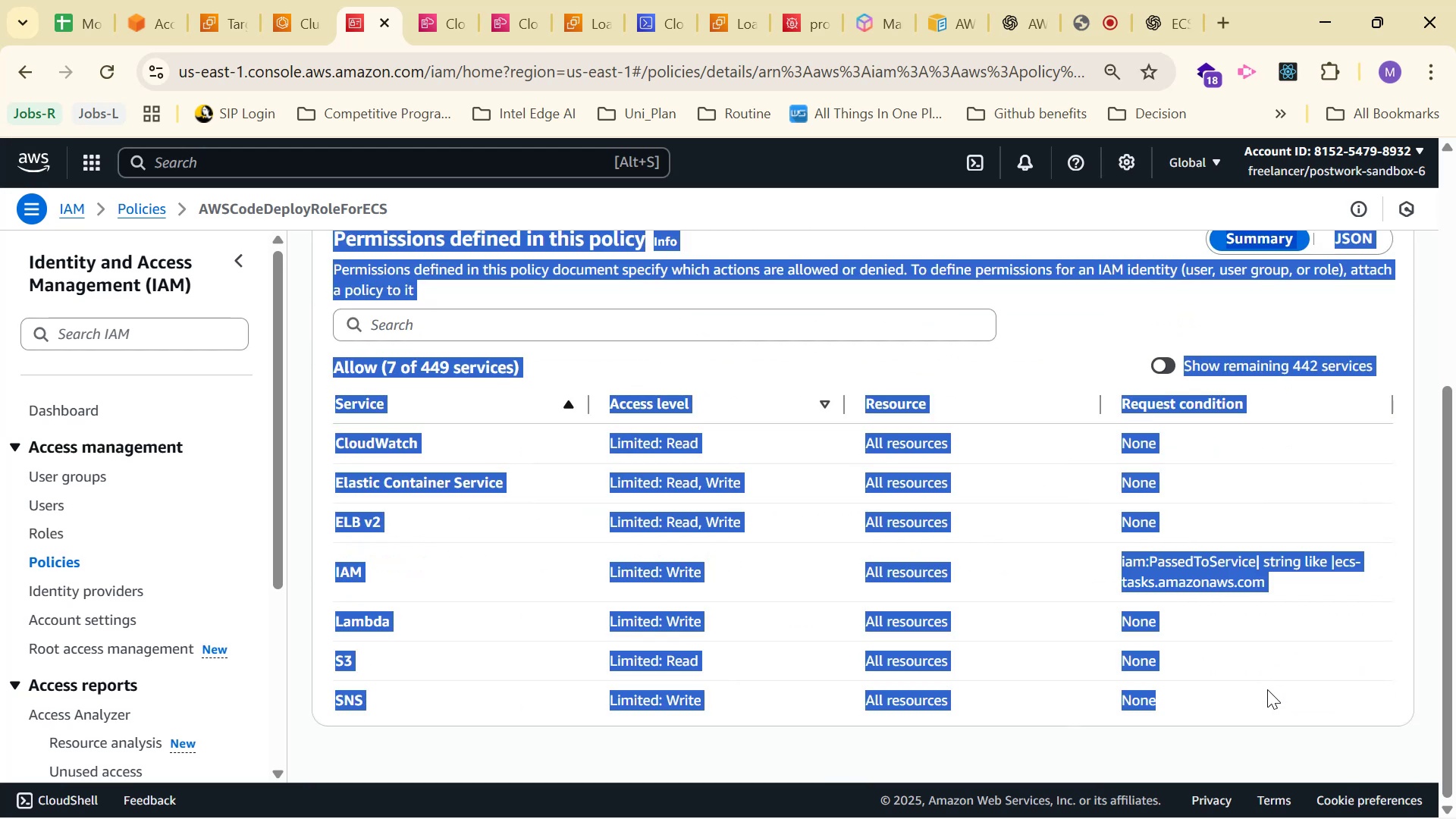 
scroll: coordinate [1021, 457], scroll_direction: down, amount: 4.0
 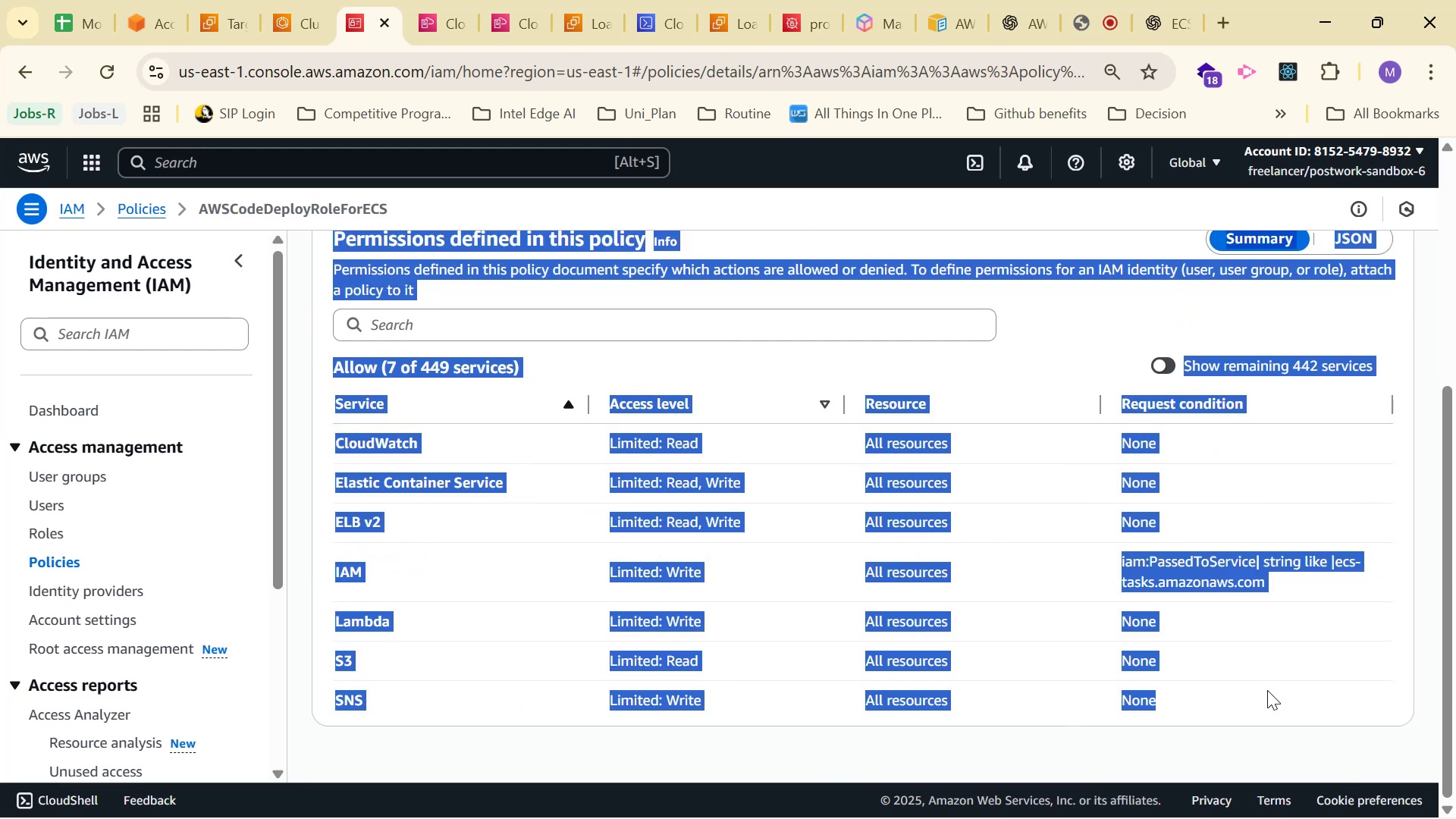 
key(Control+C)
 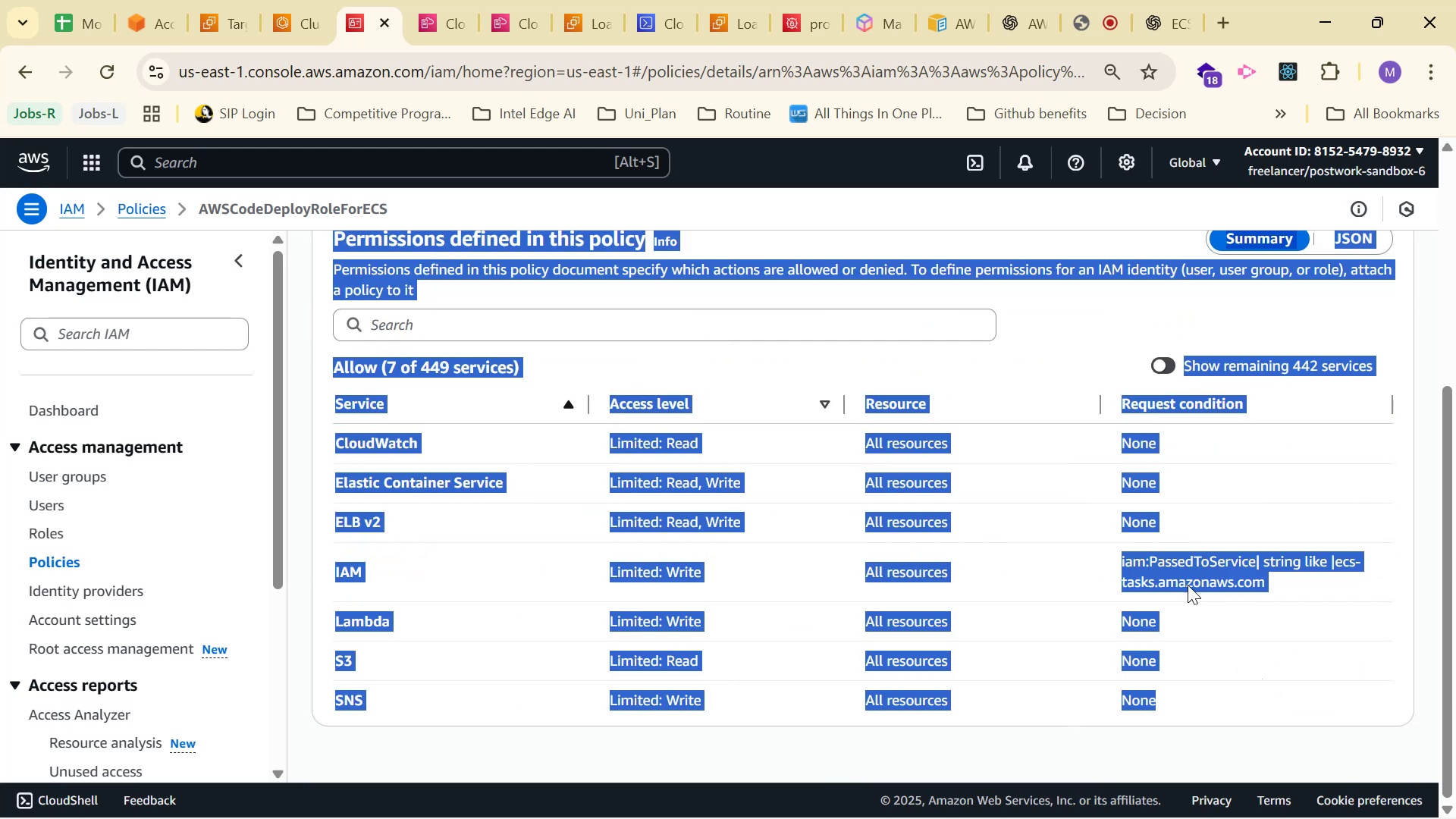 
key(Control+C)
 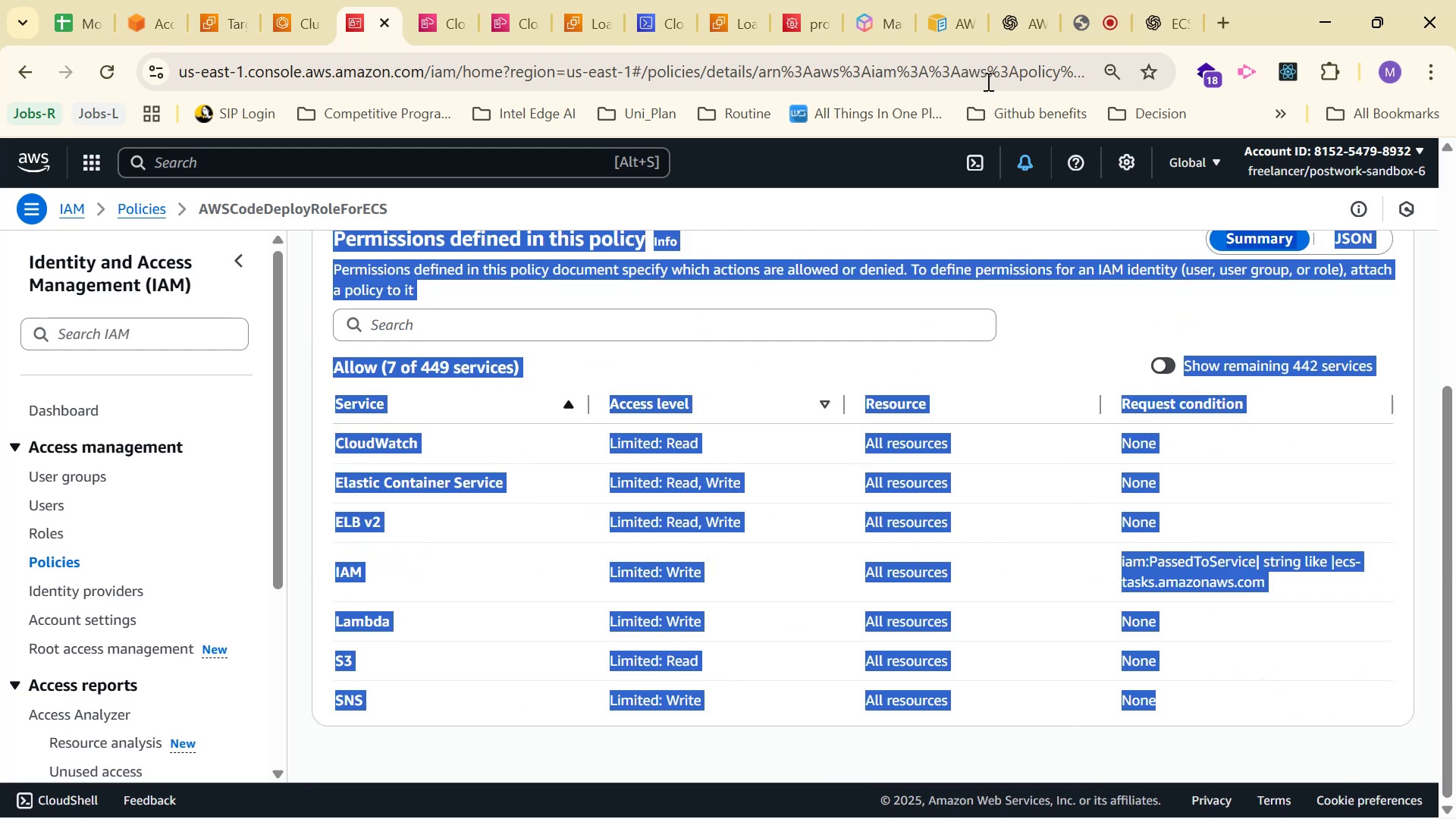 
key(Control+C)
 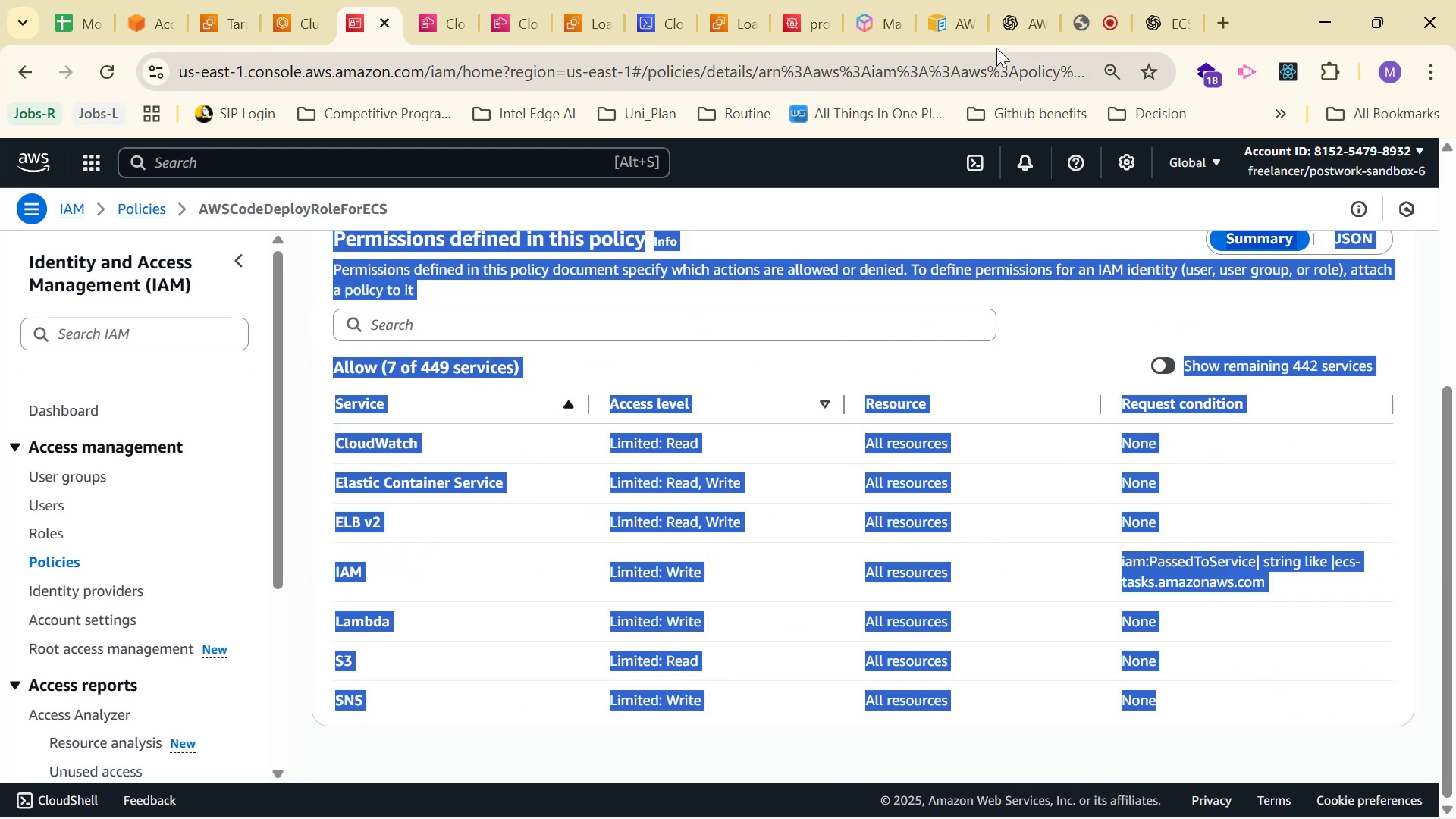 
key(Control+C)
 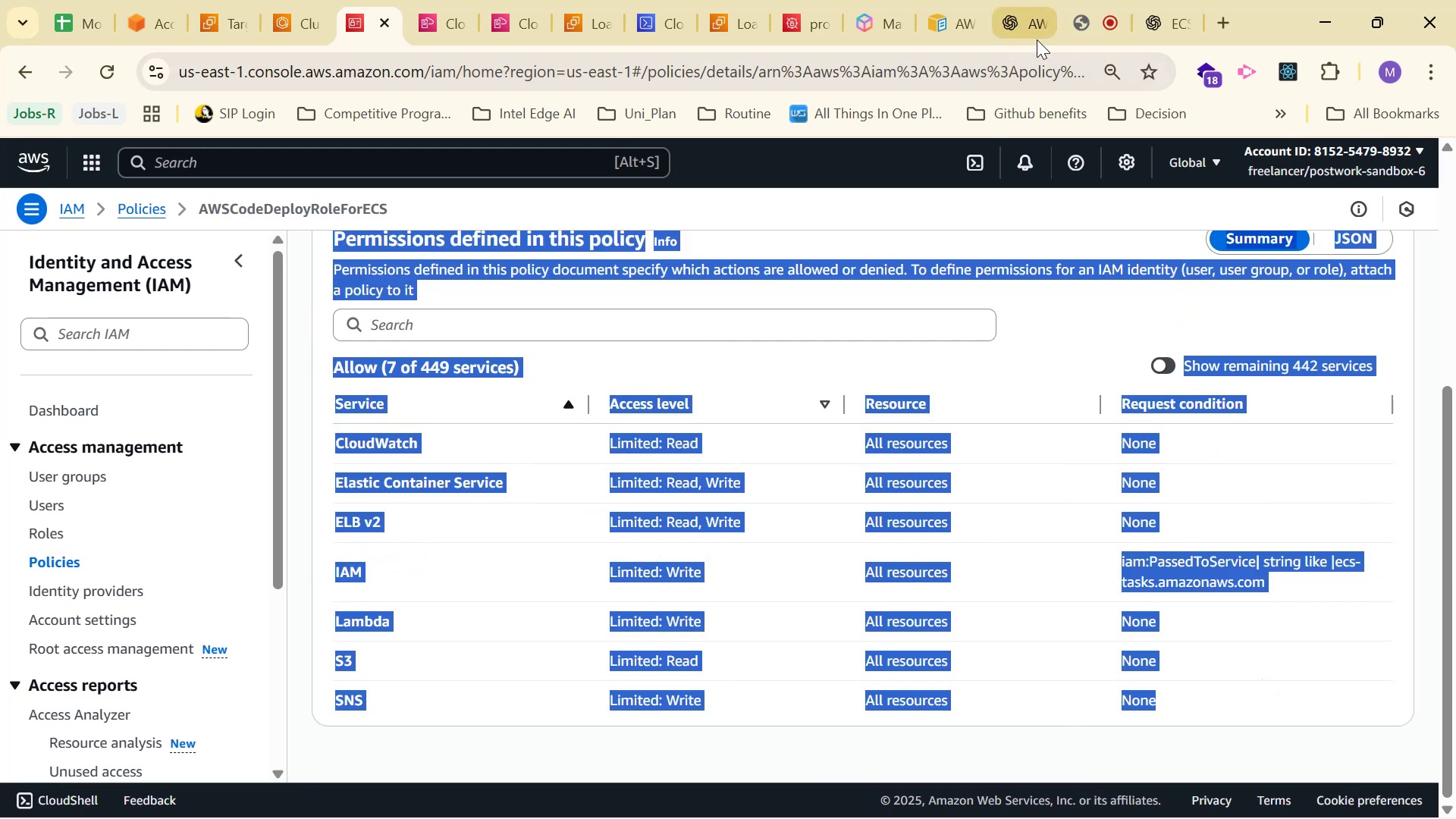 
left_click([1024, 30])
 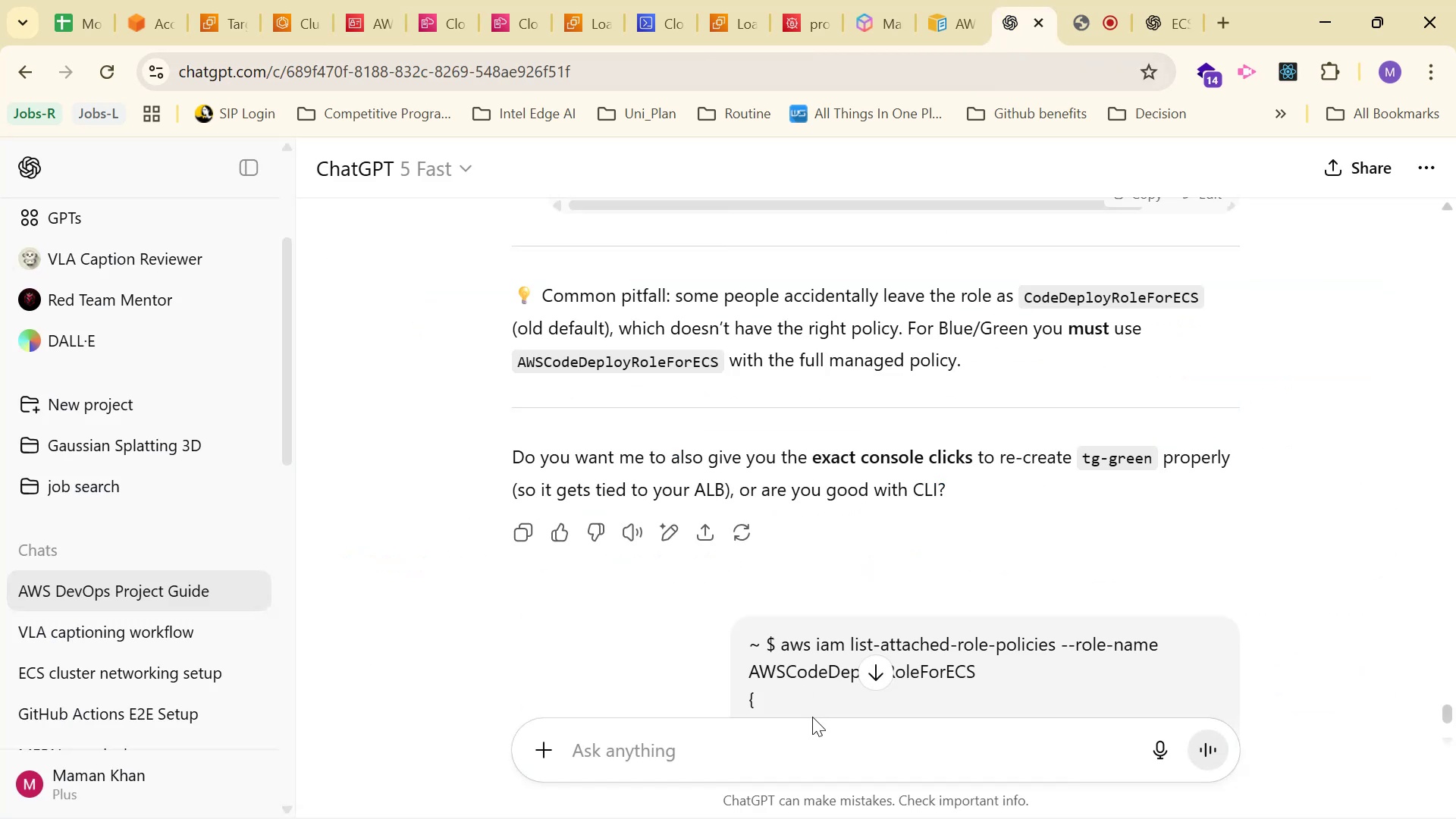 
key(Control+V)
 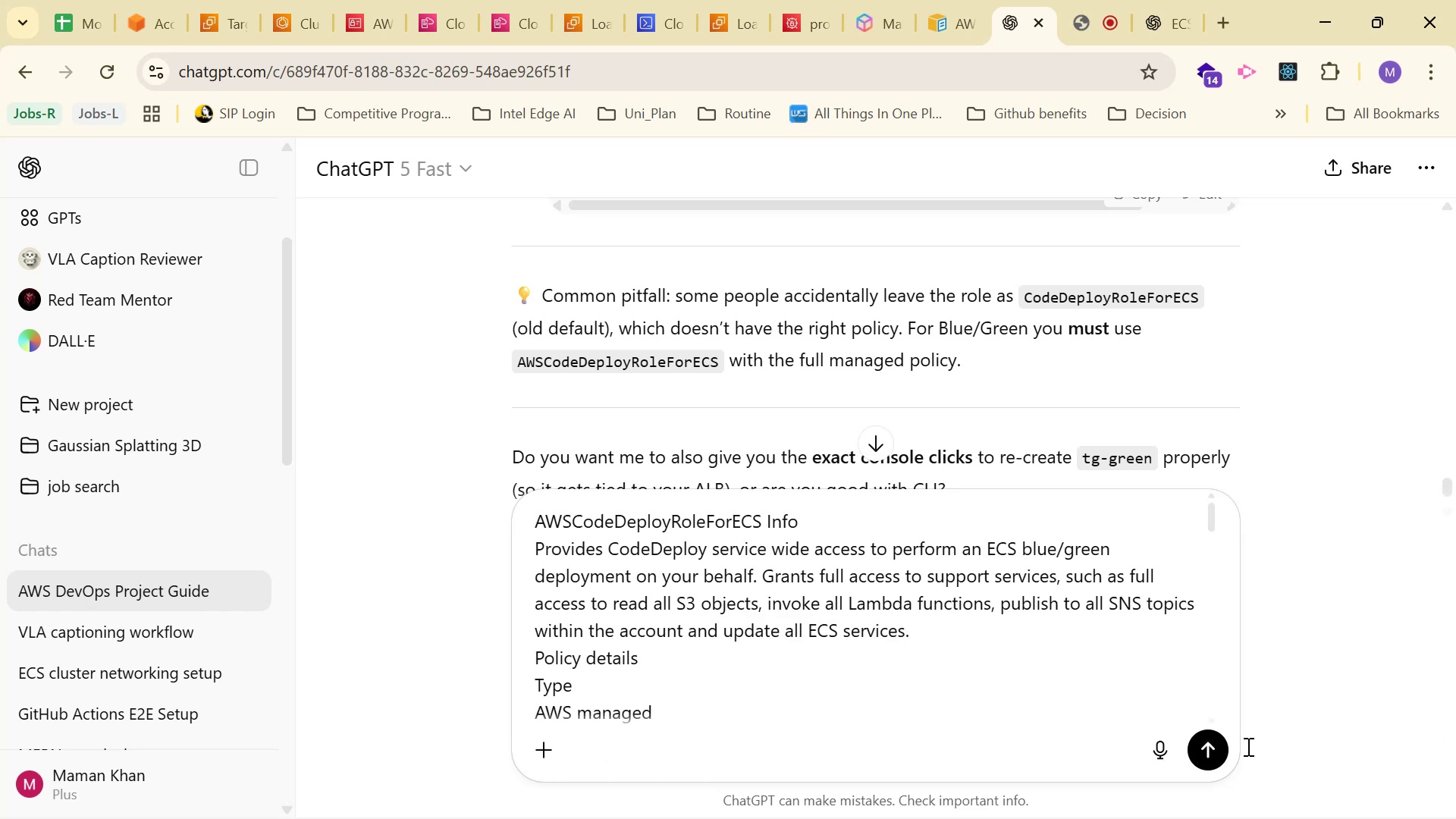 
left_click([1203, 740])
 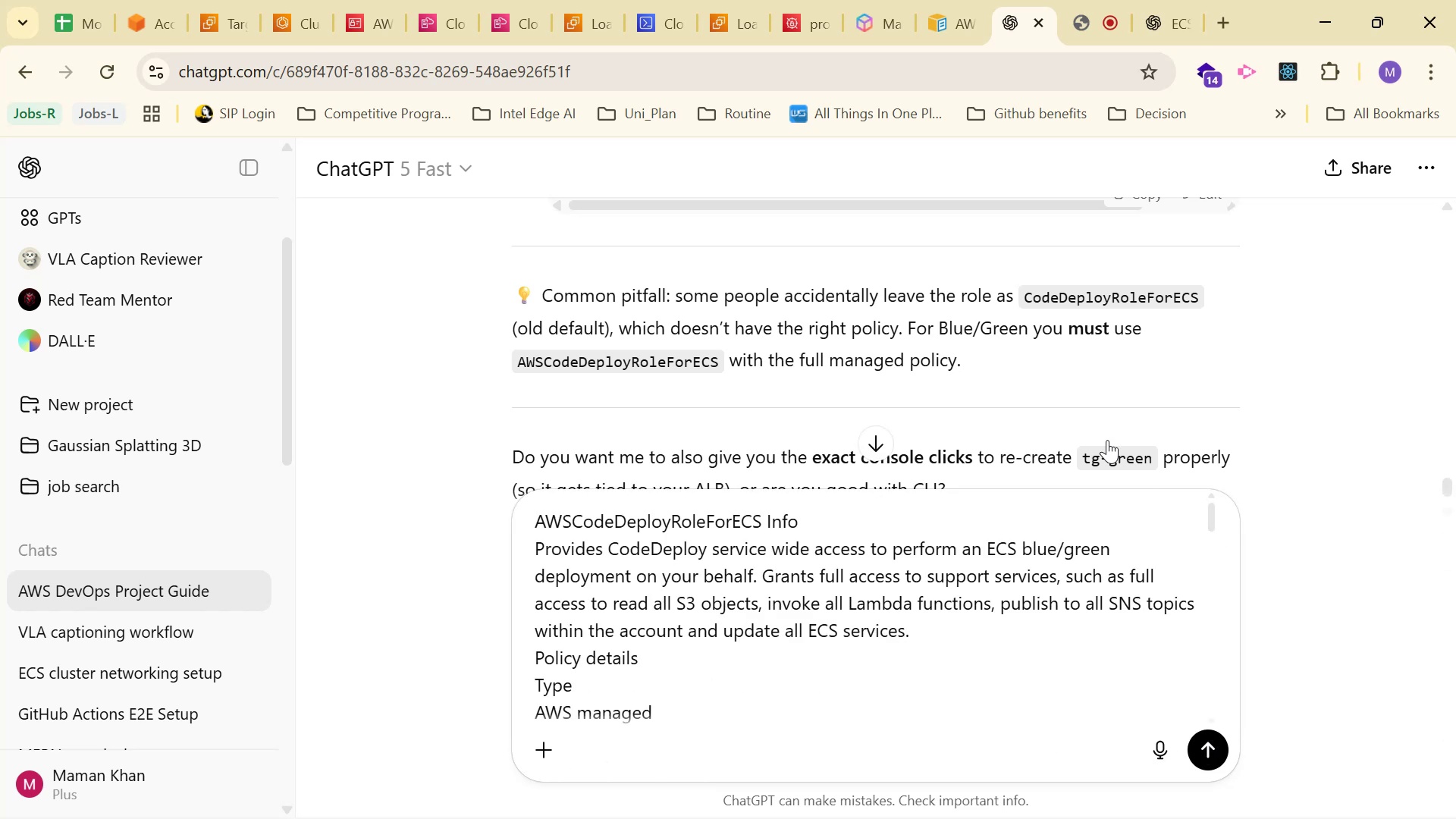 
scroll: coordinate [1285, 414], scroll_direction: up, amount: 46.0
 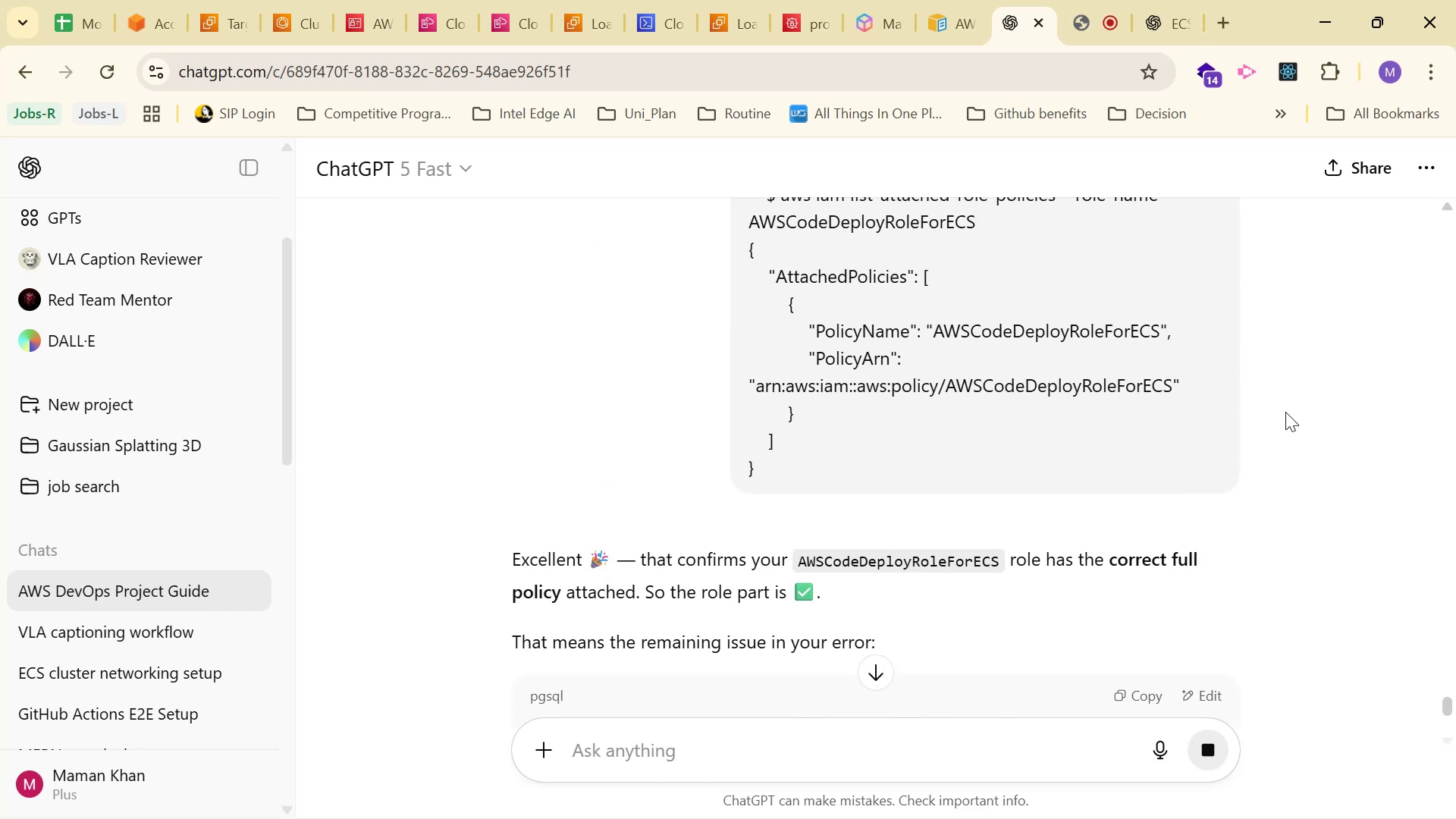 
scroll: coordinate [1291, 389], scroll_direction: down, amount: 3.0
 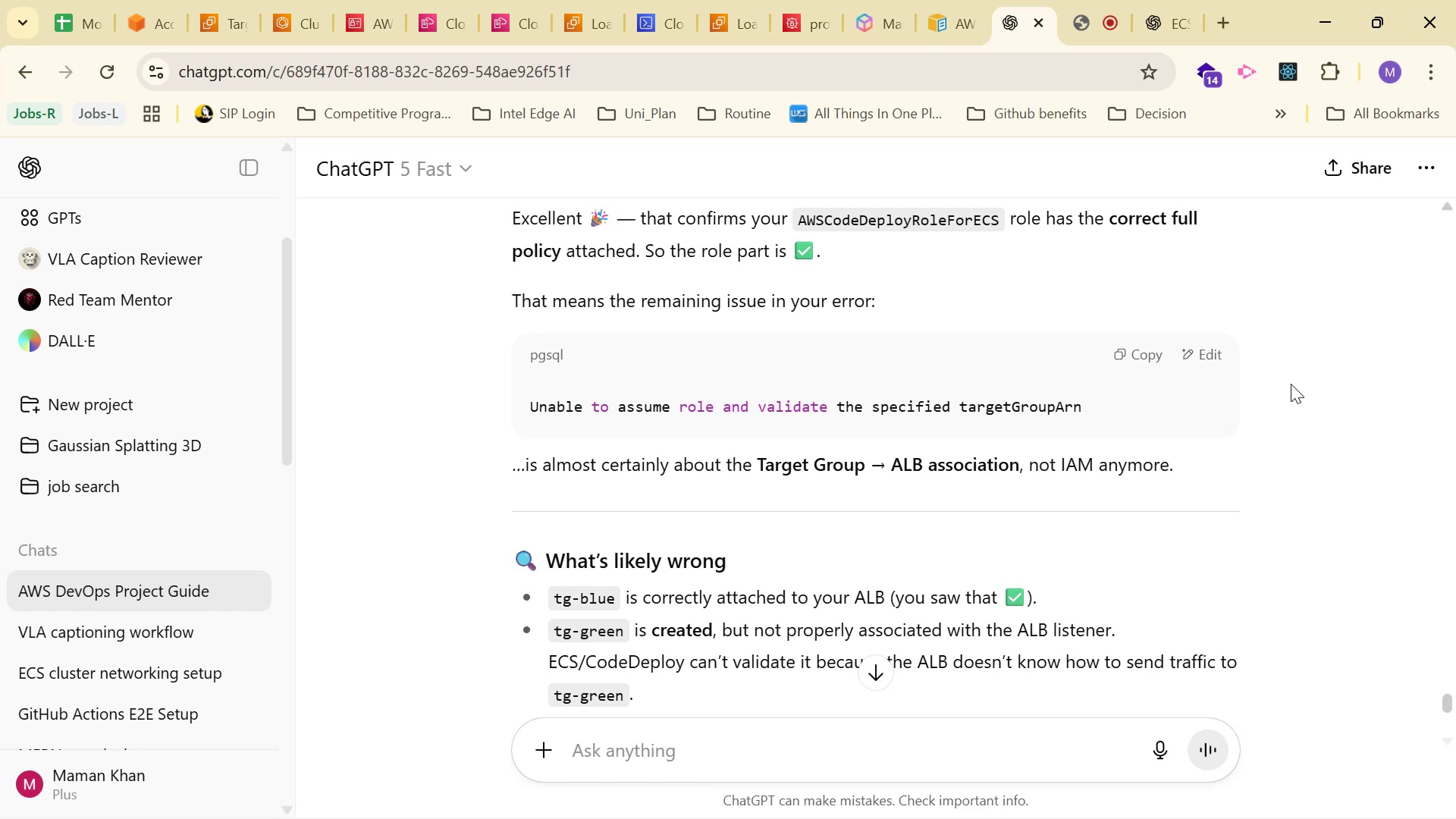 
wait(6.43)
 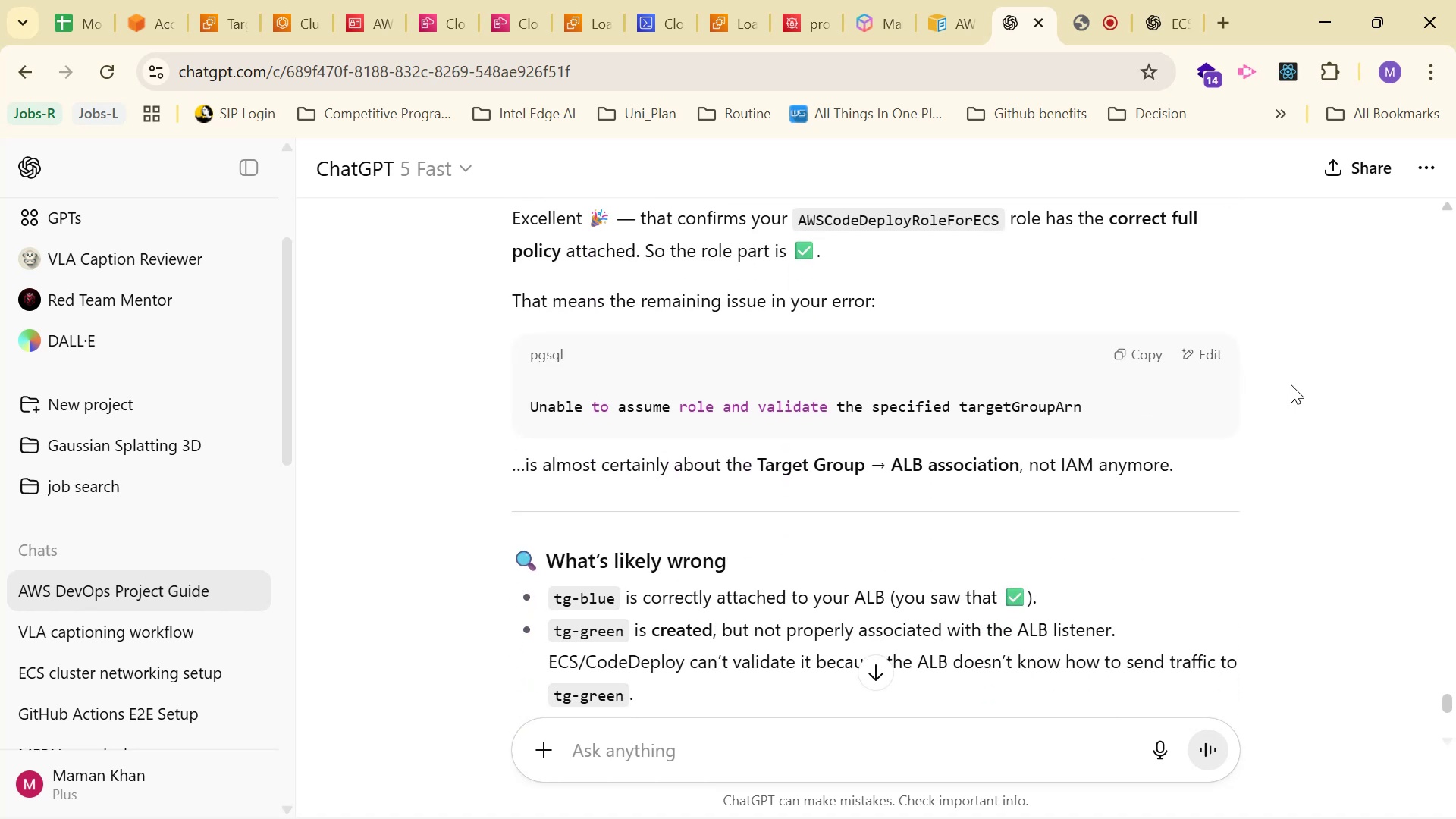 
scroll: coordinate [1288, 385], scroll_direction: up, amount: 1.0
 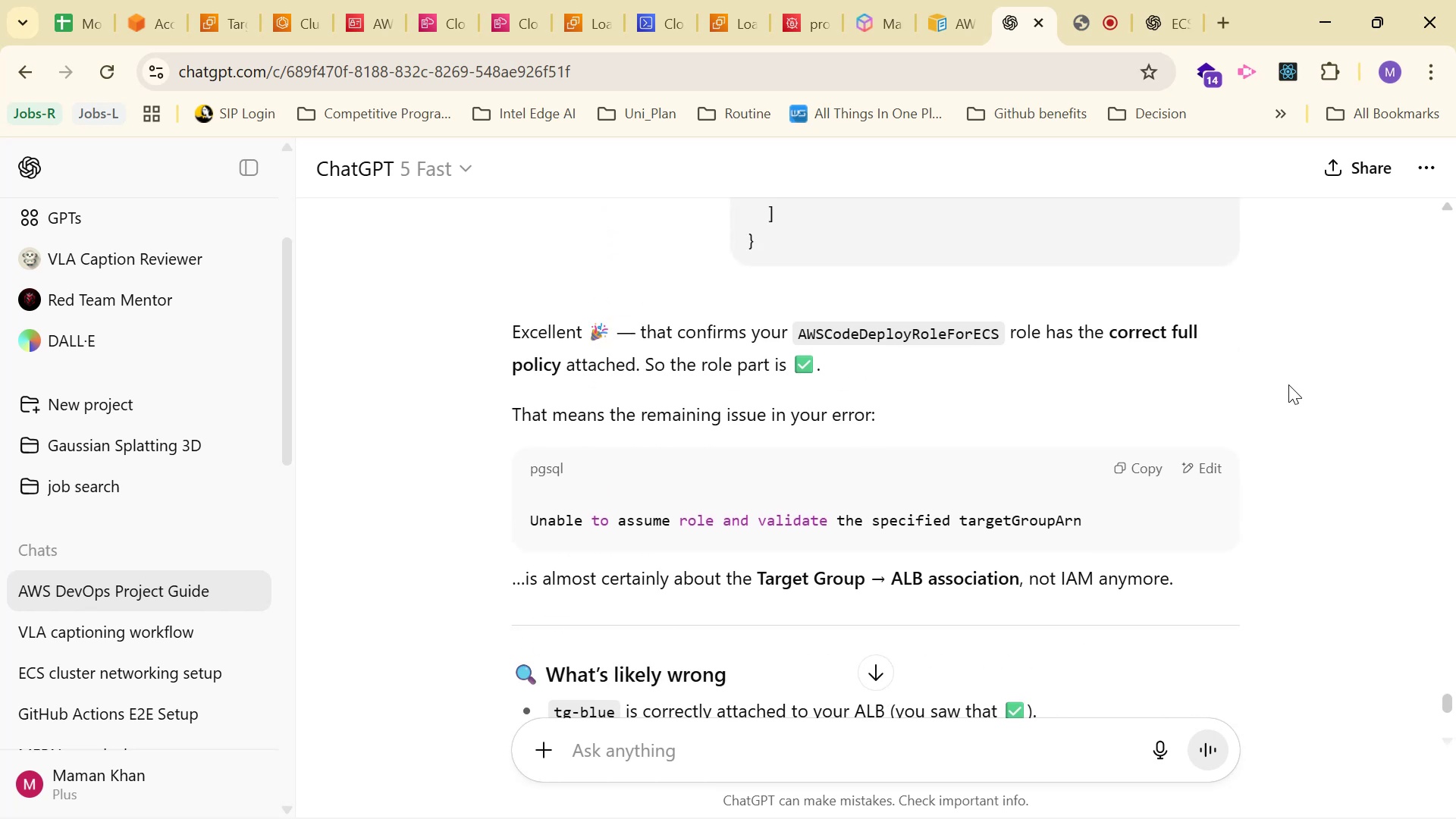 
wait(6.81)
 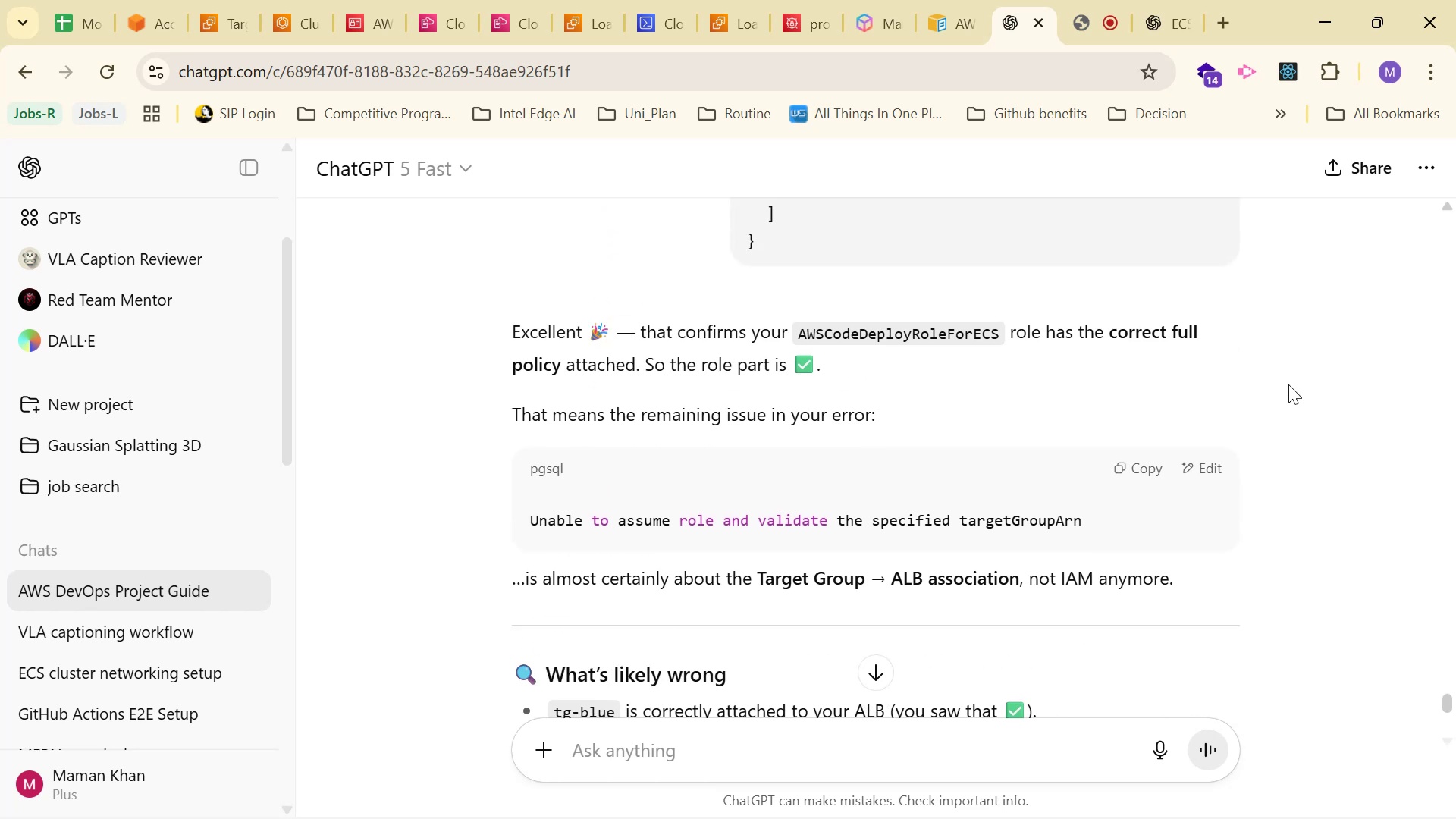 
scroll: coordinate [1288, 383], scroll_direction: down, amount: 2.0
 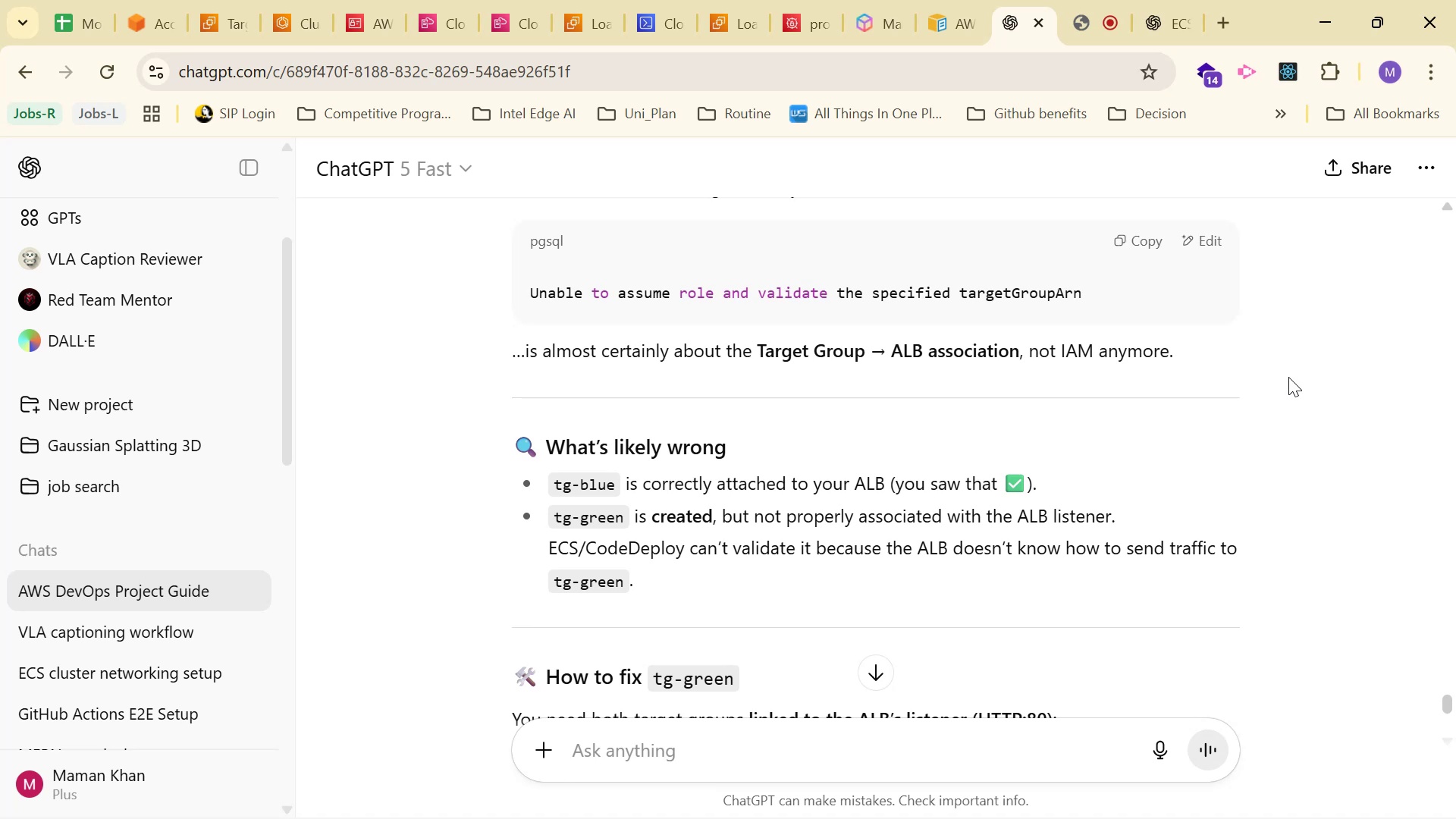 
wait(10.8)
 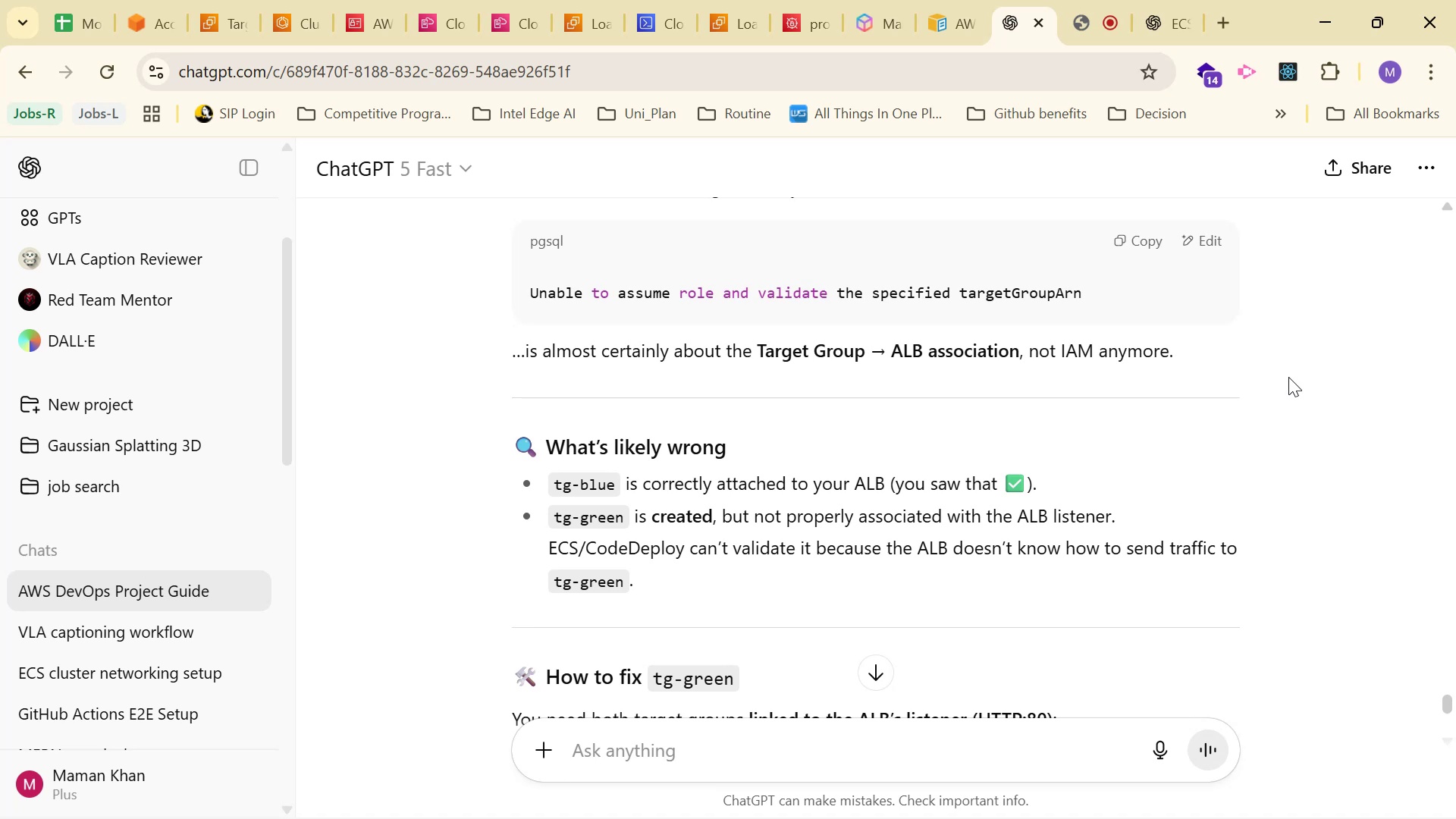 
scroll: coordinate [1286, 376], scroll_direction: down, amount: 3.0
 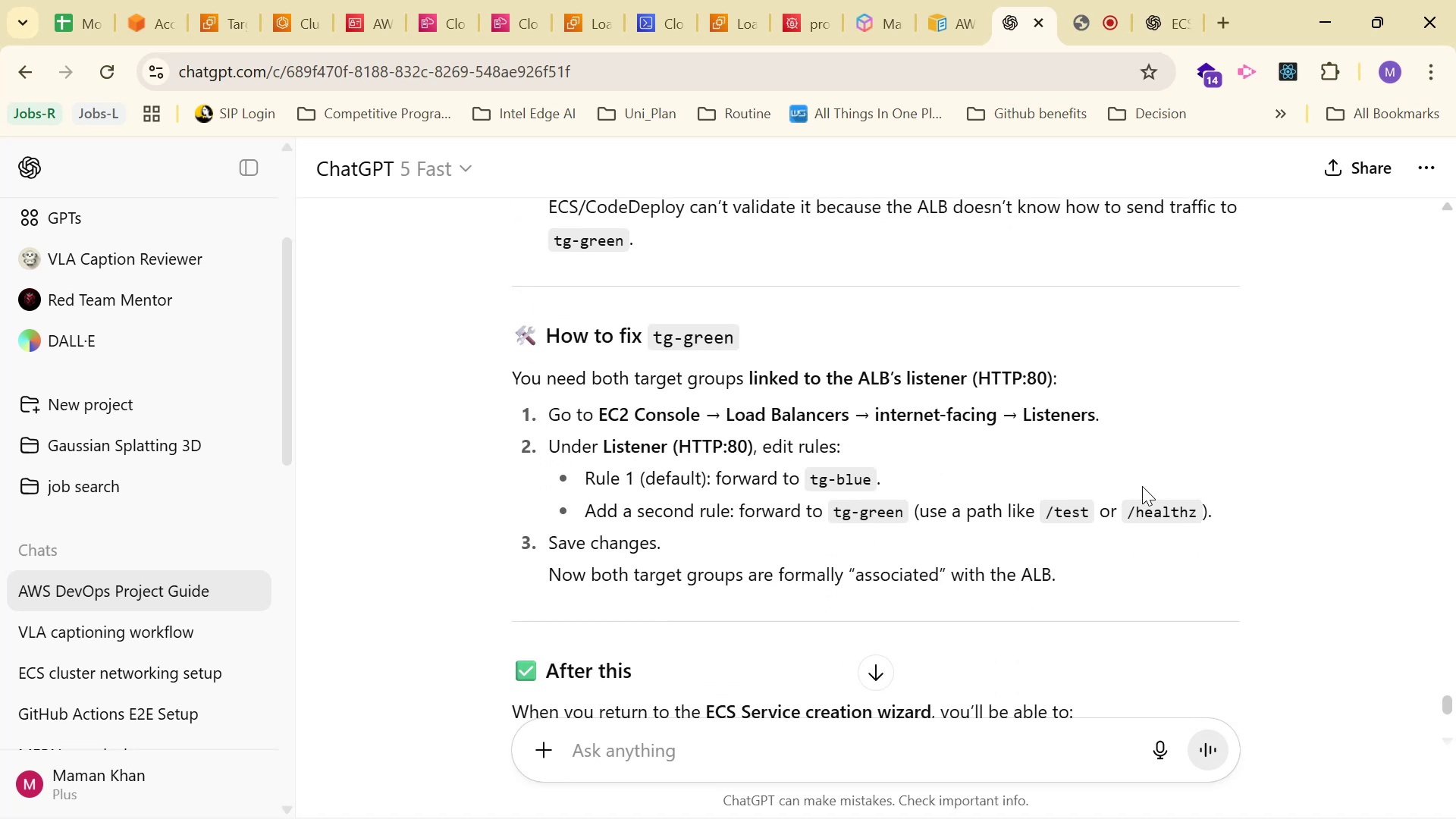 
wait(11.04)
 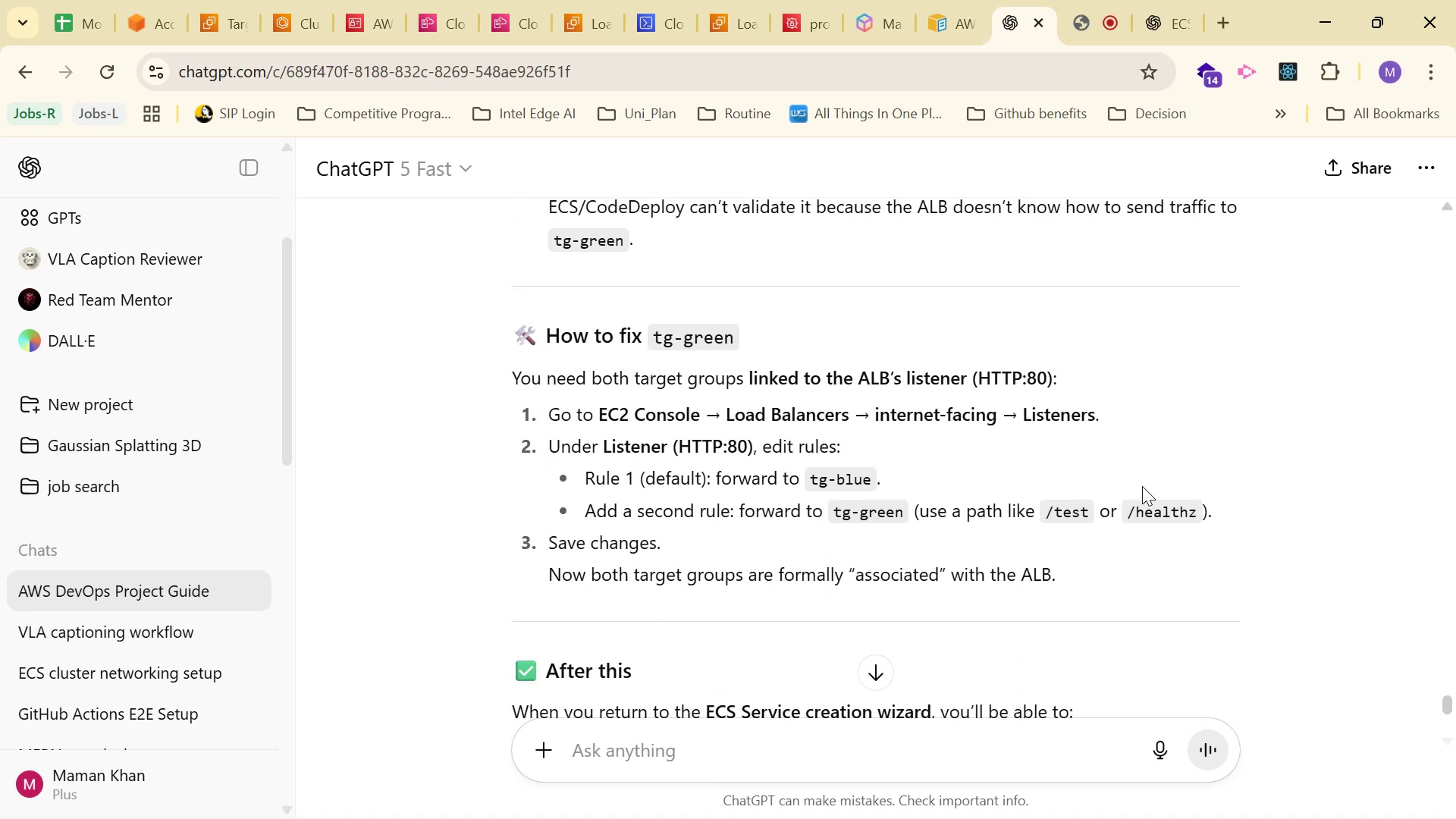 
scroll: coordinate [1187, 401], scroll_direction: down, amount: 26.0
 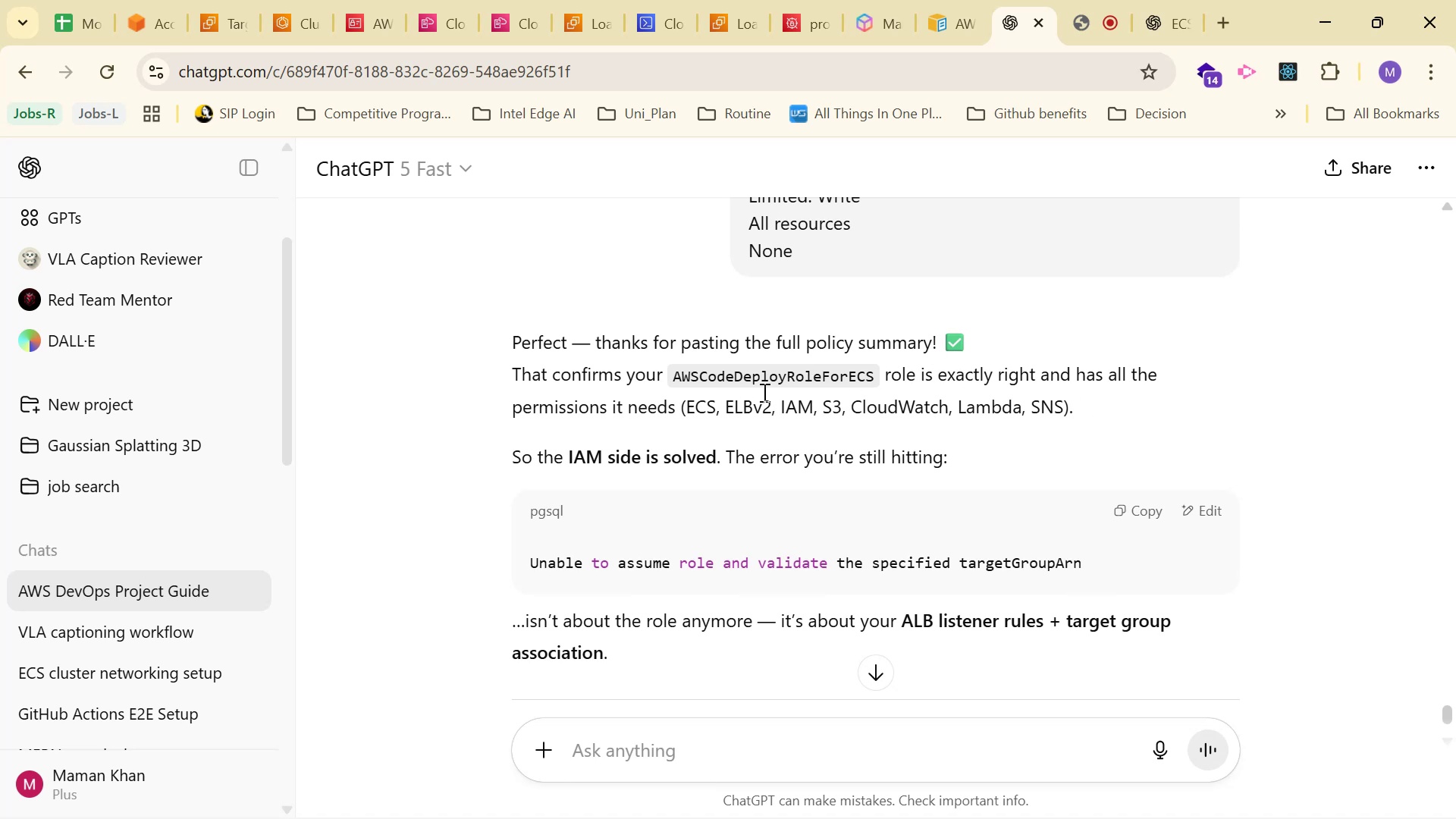 
left_click_drag(start_coordinate=[679, 375], to_coordinate=[878, 378])
 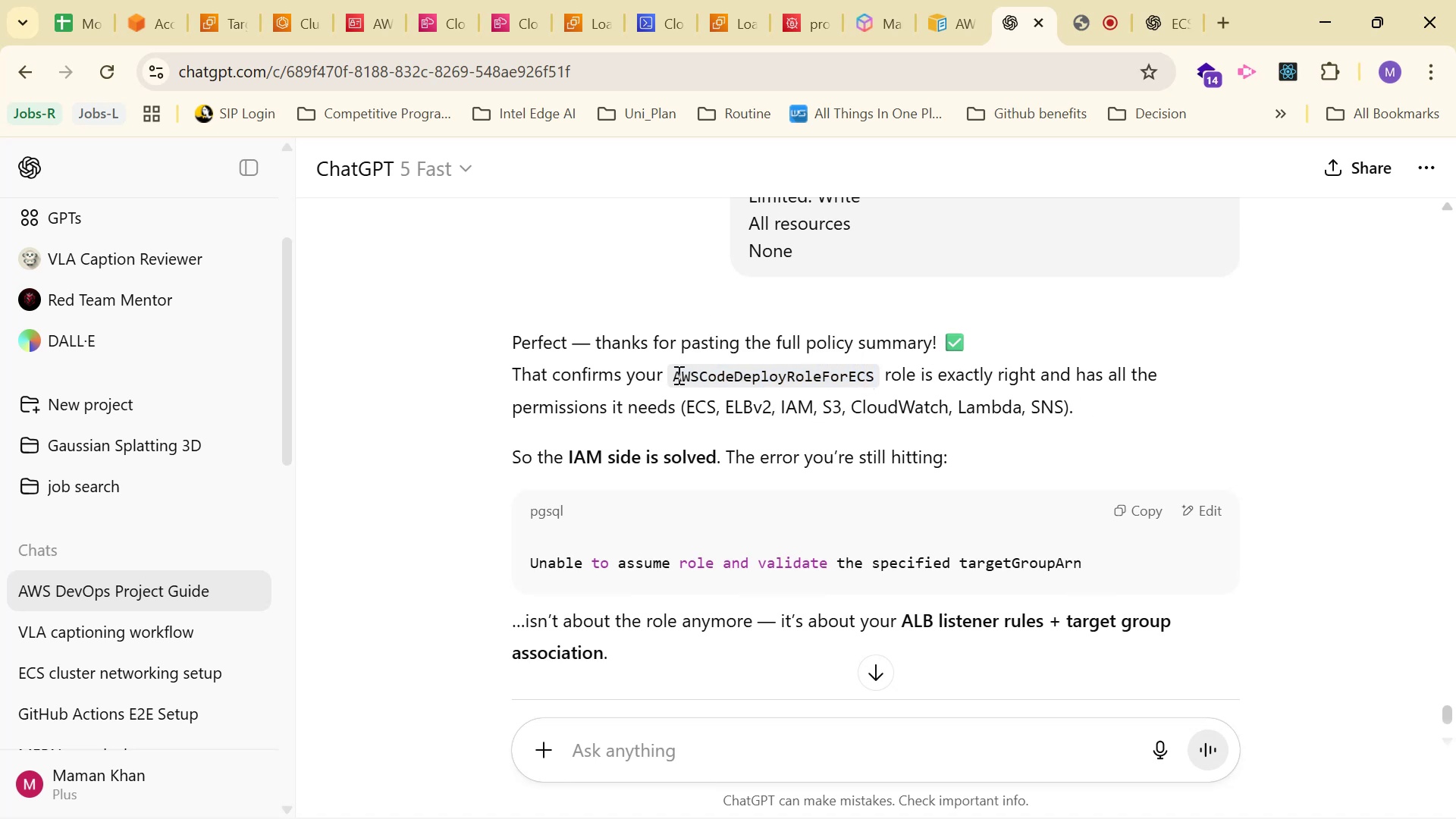 
left_click_drag(start_coordinate=[675, 375], to_coordinate=[874, 380])
 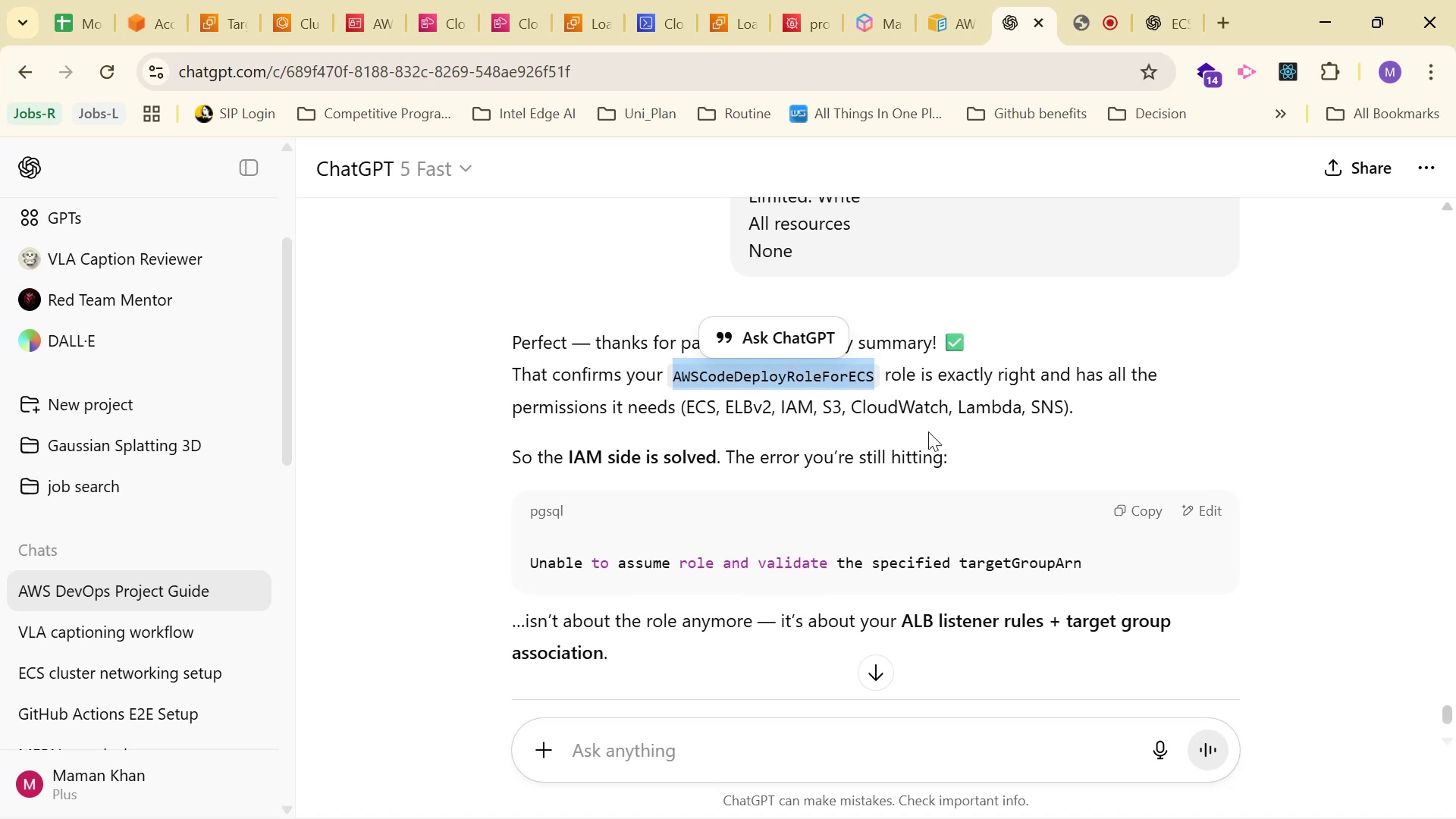 
scroll: coordinate [984, 409], scroll_direction: down, amount: 1.0
 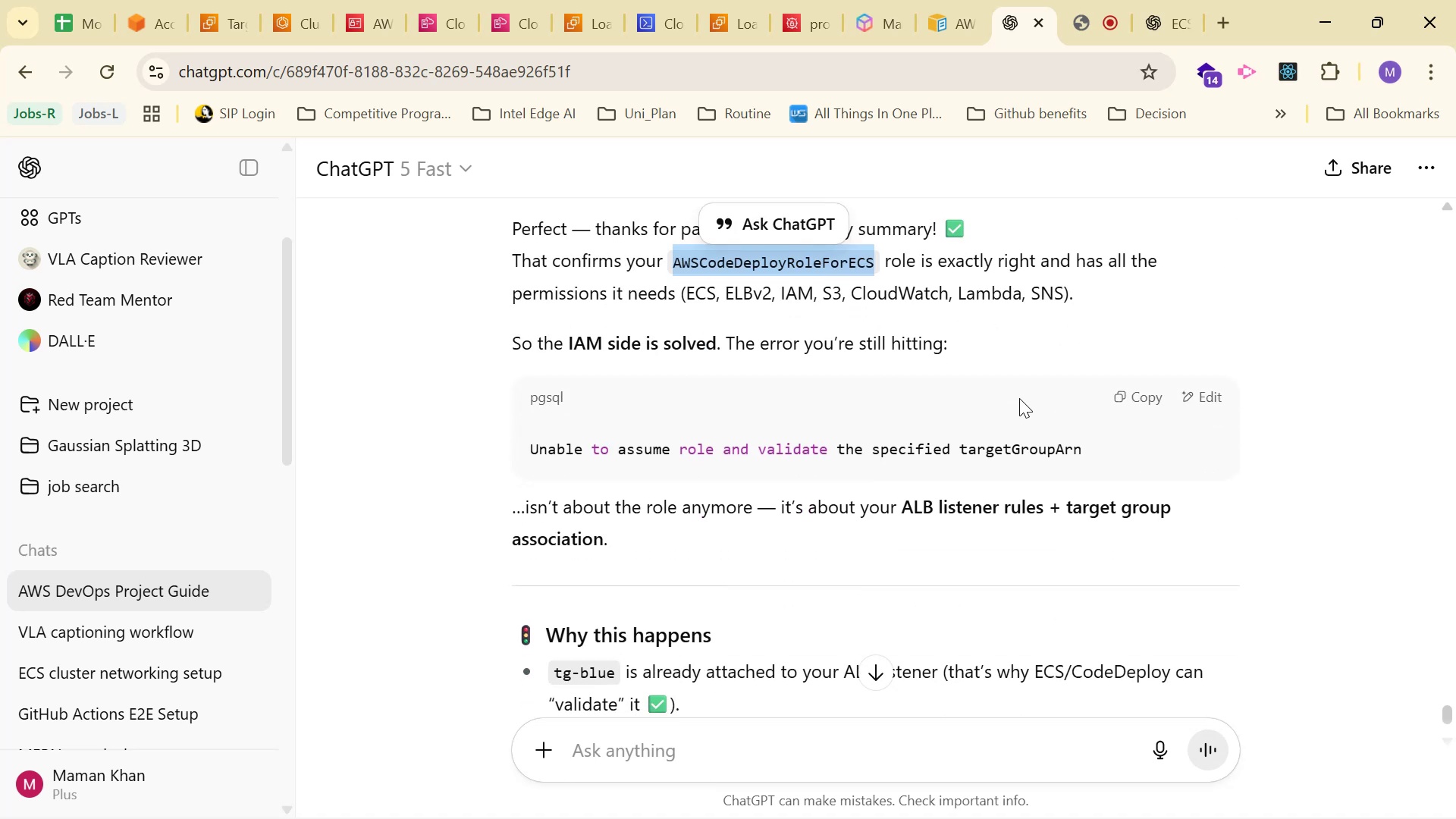 
key(Control+C)
 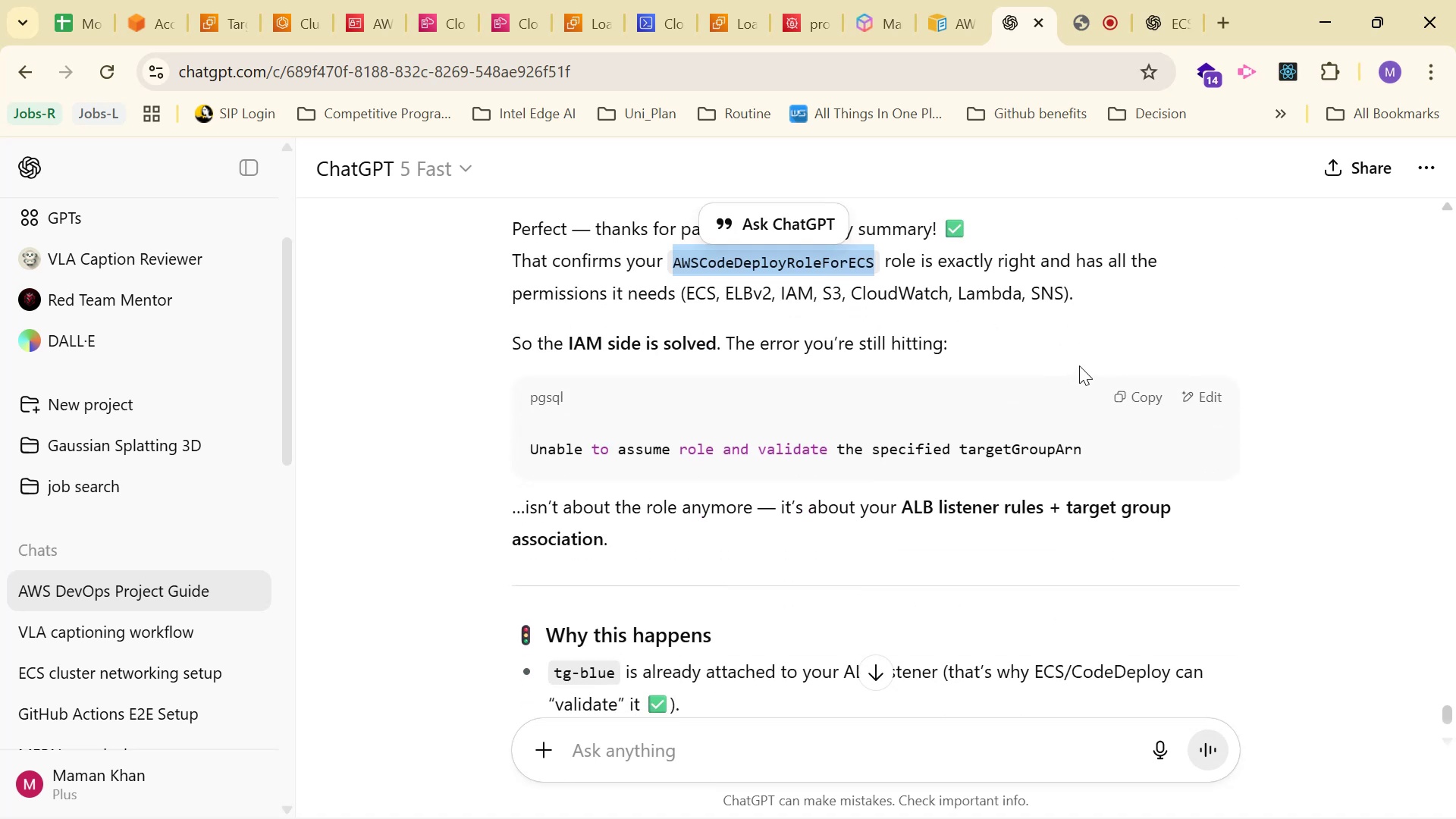 
key(Control+C)
 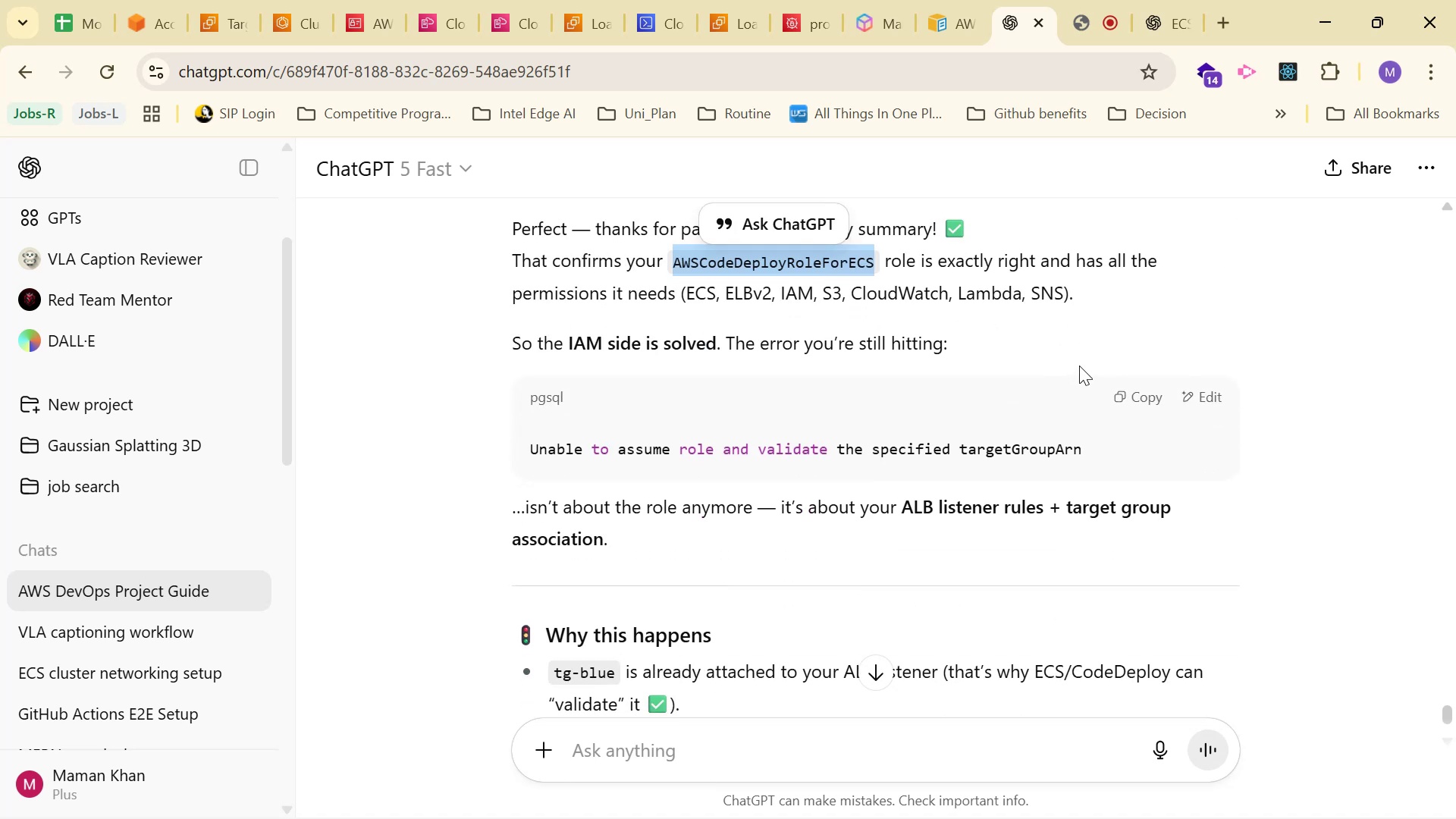 
key(Control+C)
 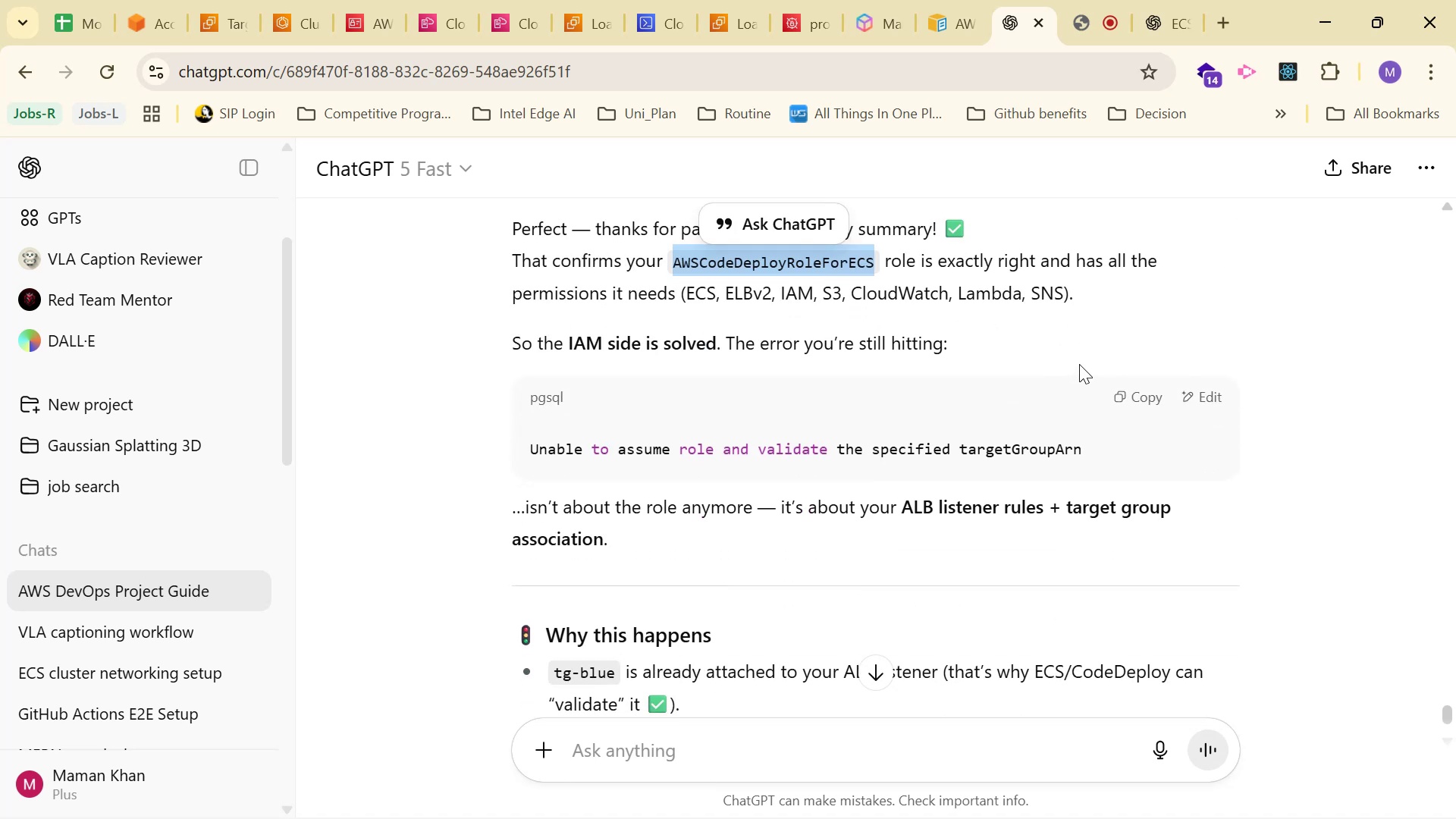 
key(Control+C)
 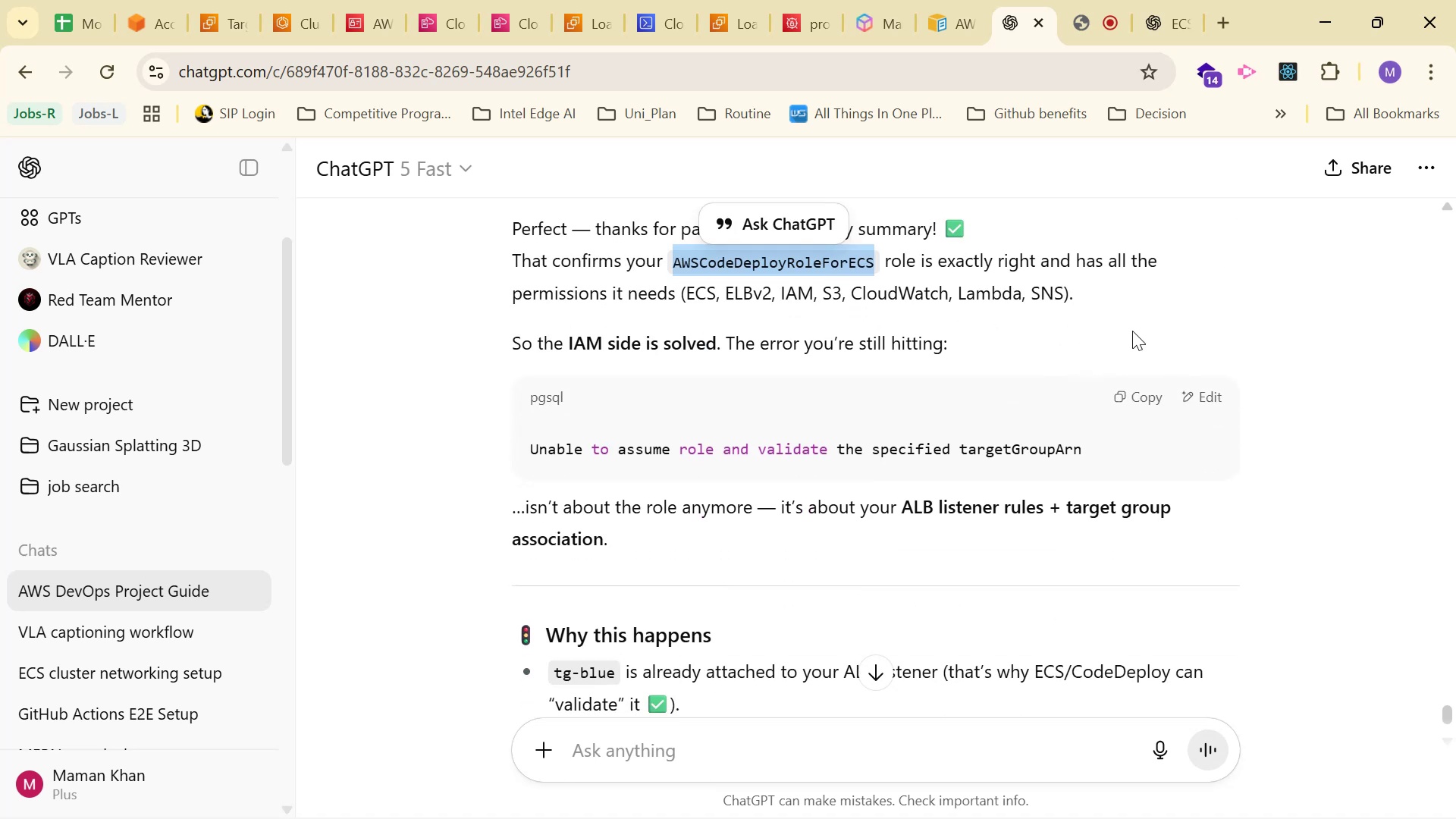 
key(Control+C)
 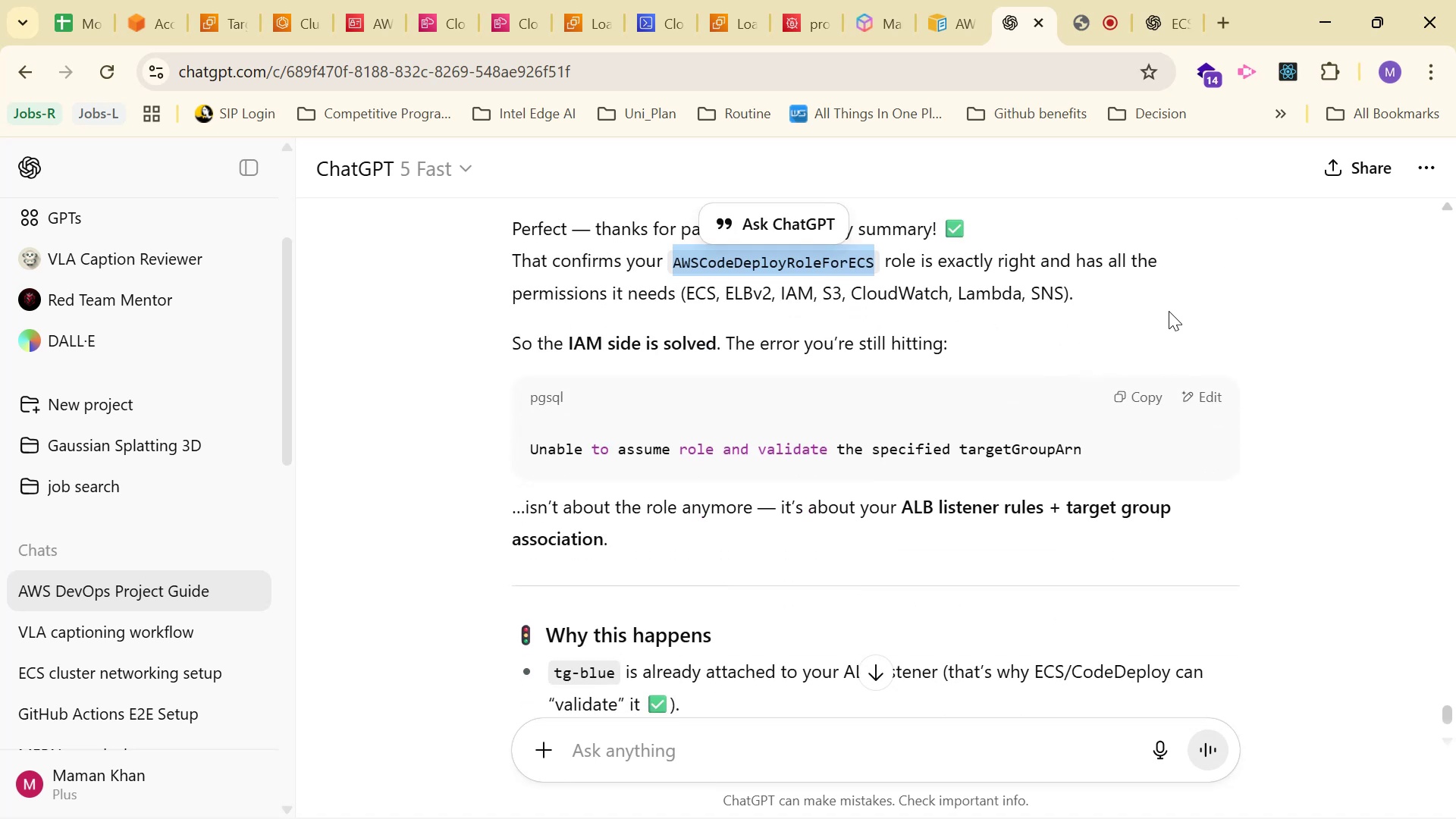 
key(Control+C)
 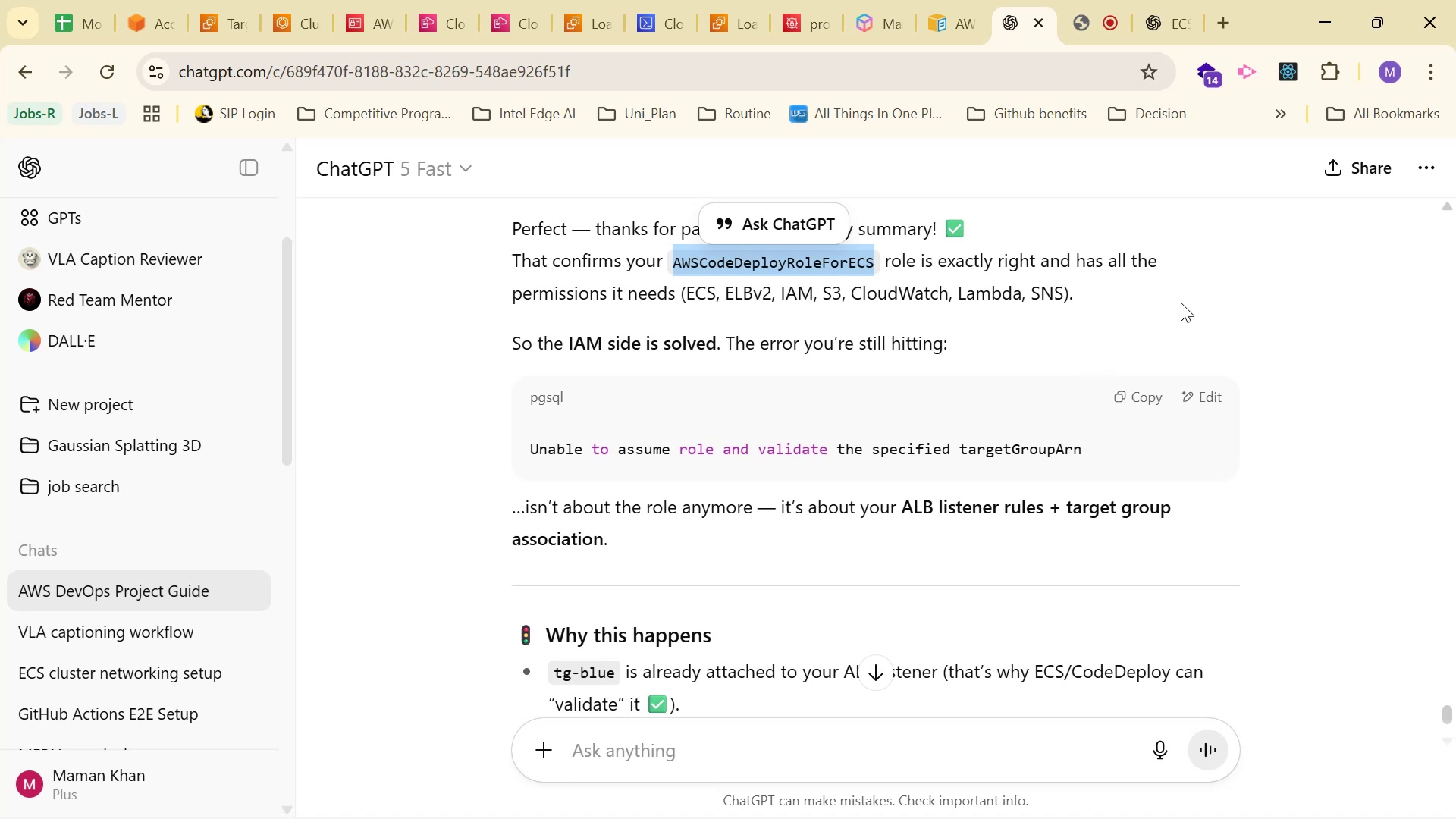 
scroll: coordinate [1231, 303], scroll_direction: down, amount: 5.0
 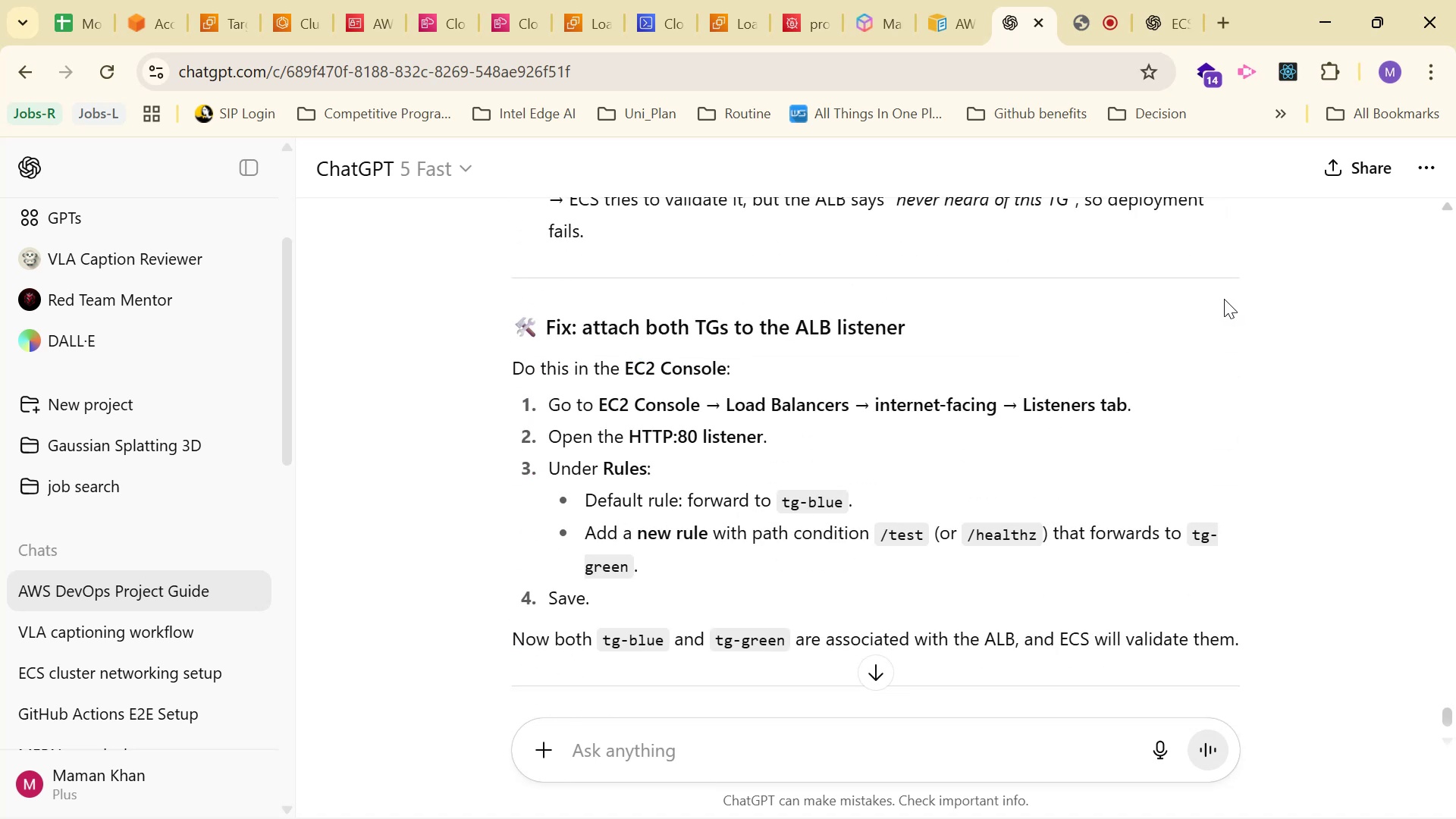 
wait(5.99)
 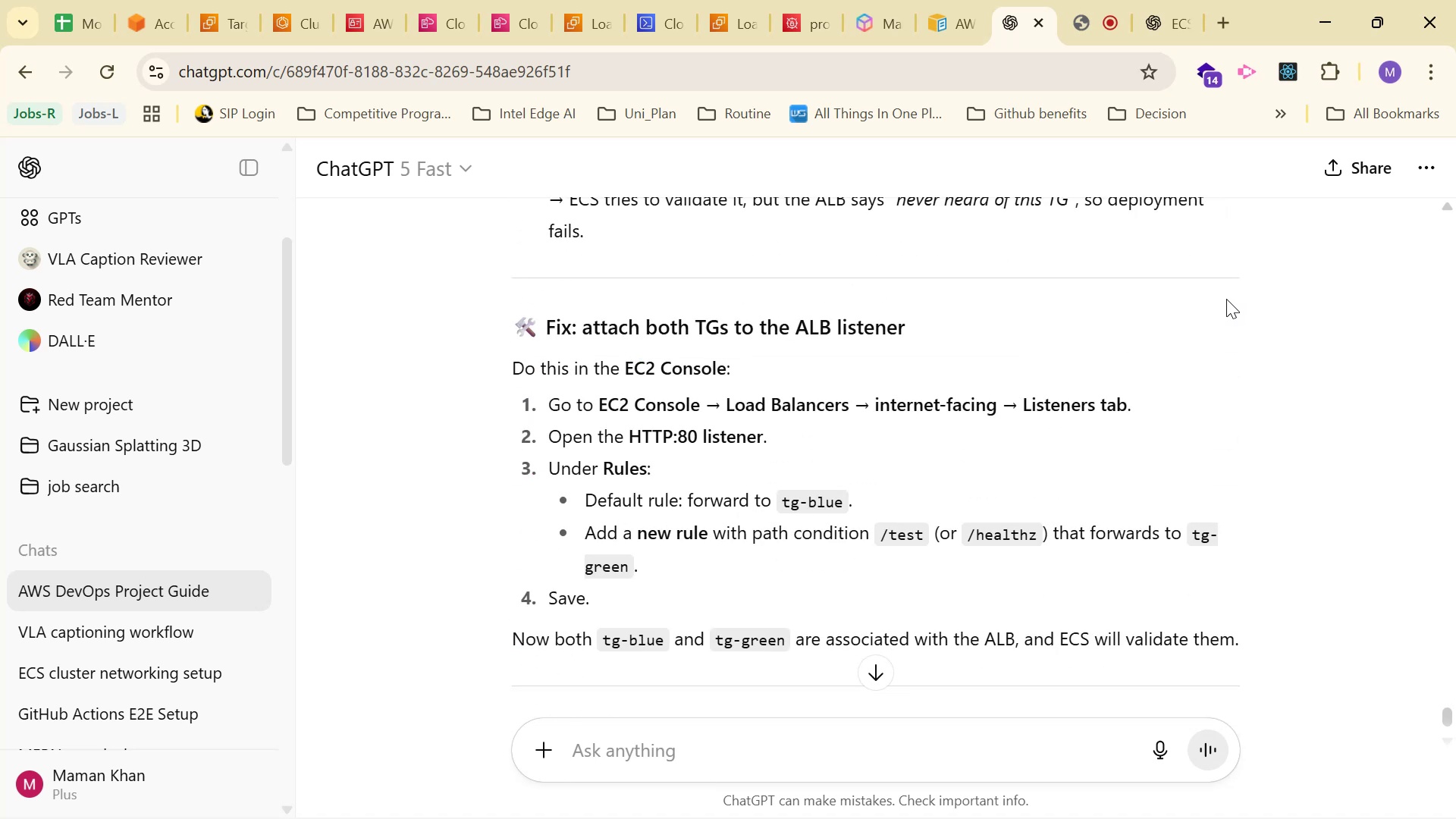 
scroll: coordinate [1212, 315], scroll_direction: down, amount: 4.0
 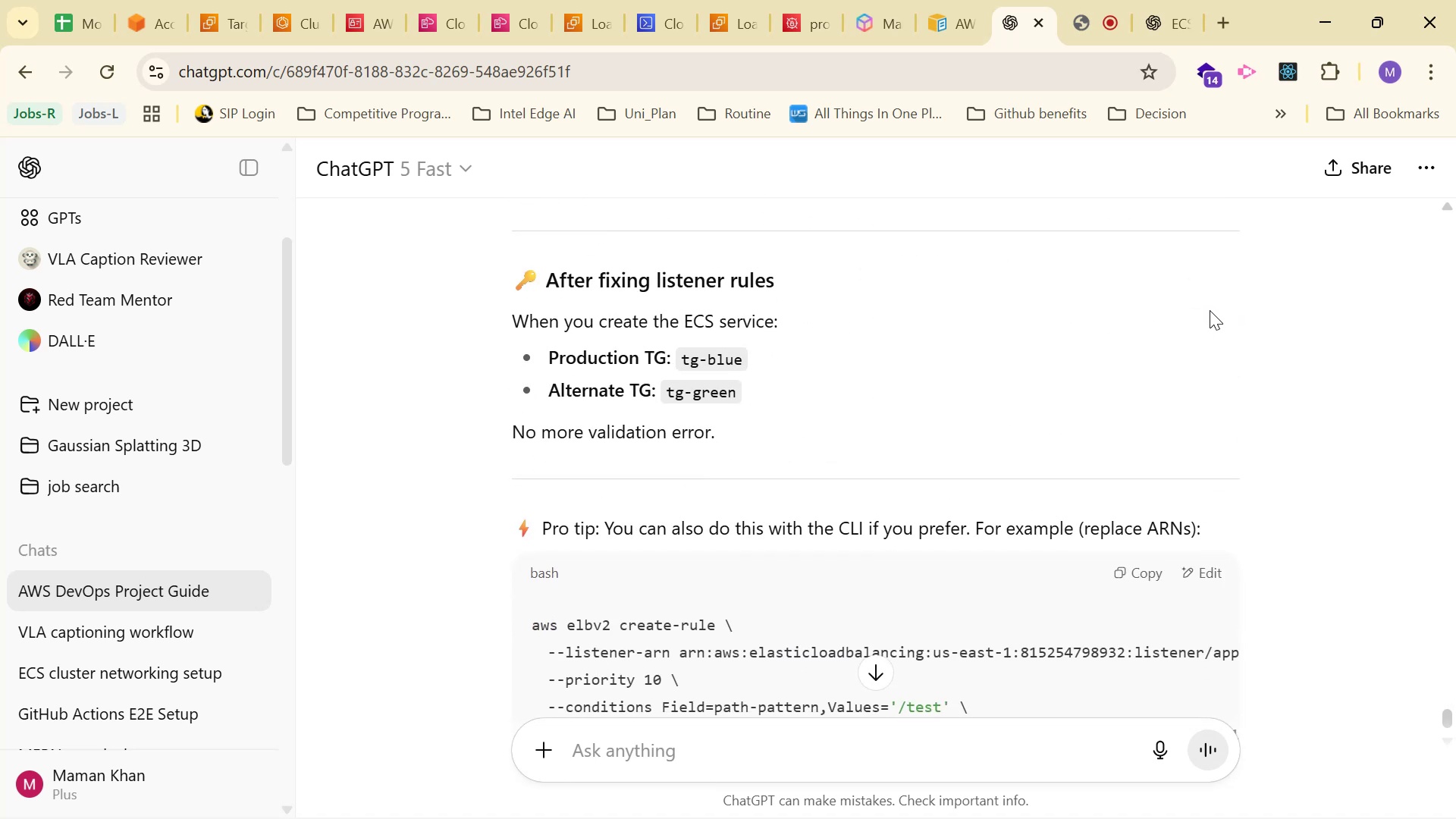 
scroll: coordinate [1209, 303], scroll_direction: up, amount: 1.0
 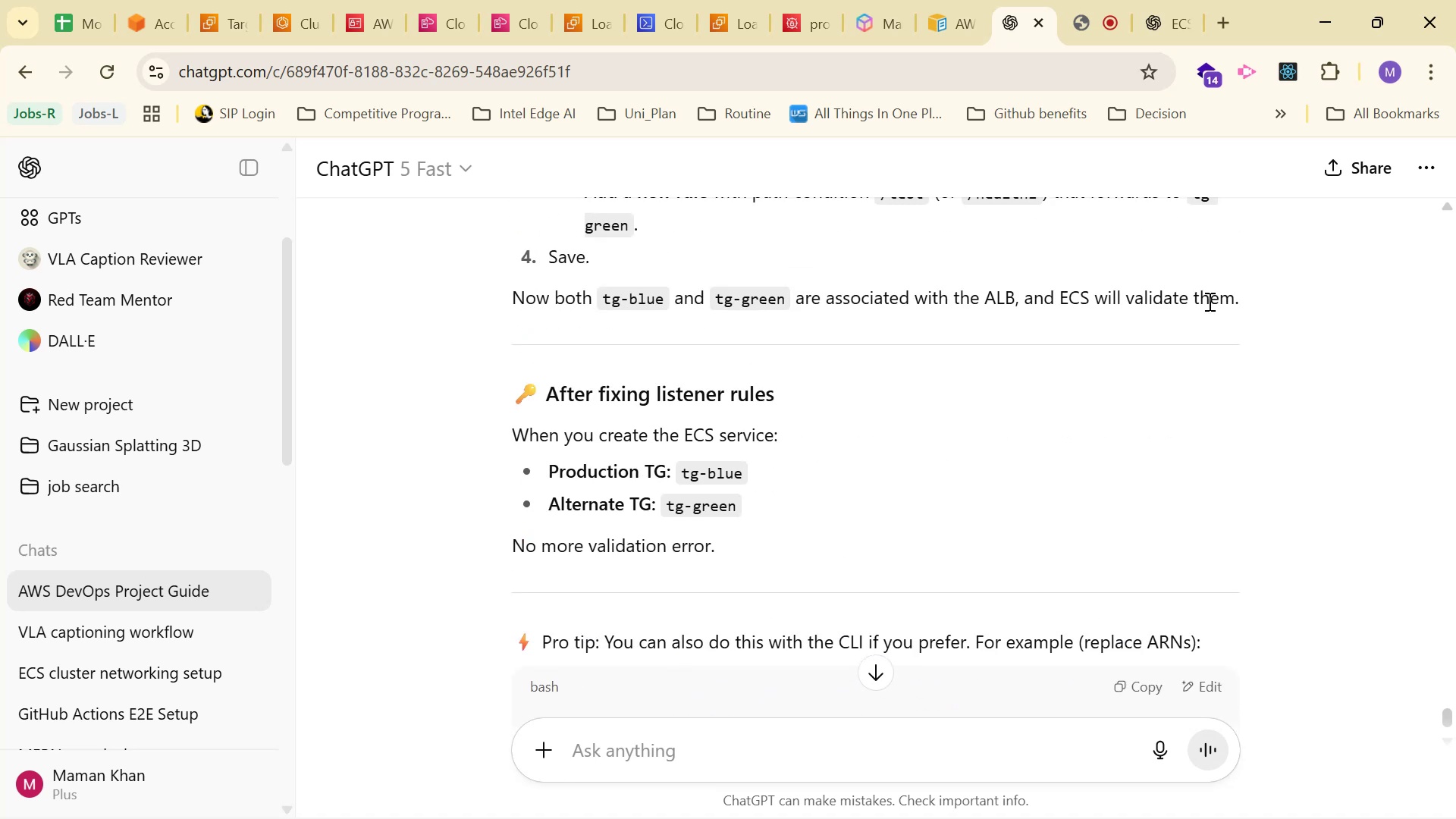 
scroll: coordinate [1207, 305], scroll_direction: down, amount: 3.0
 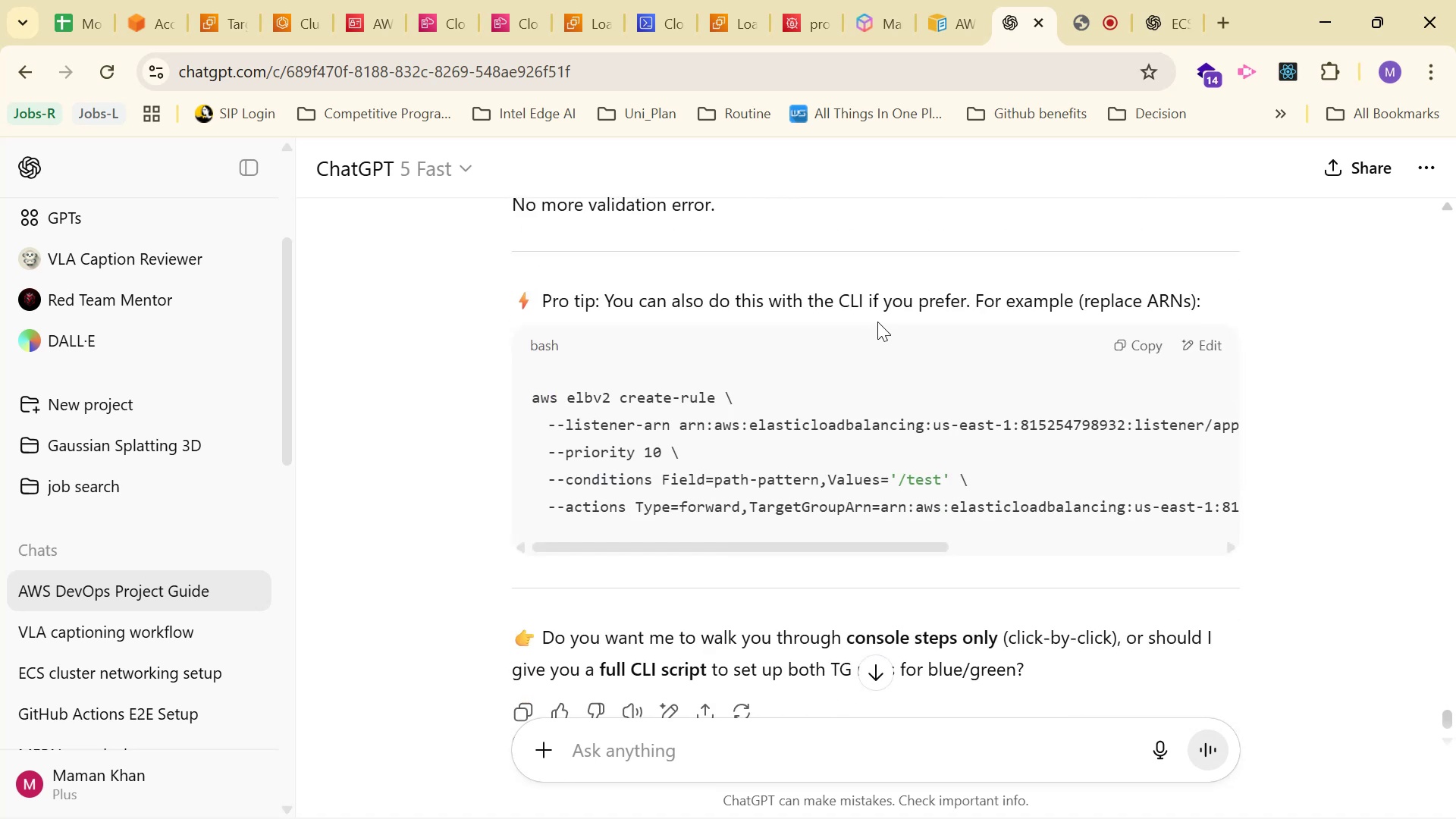 
wait(5.5)
 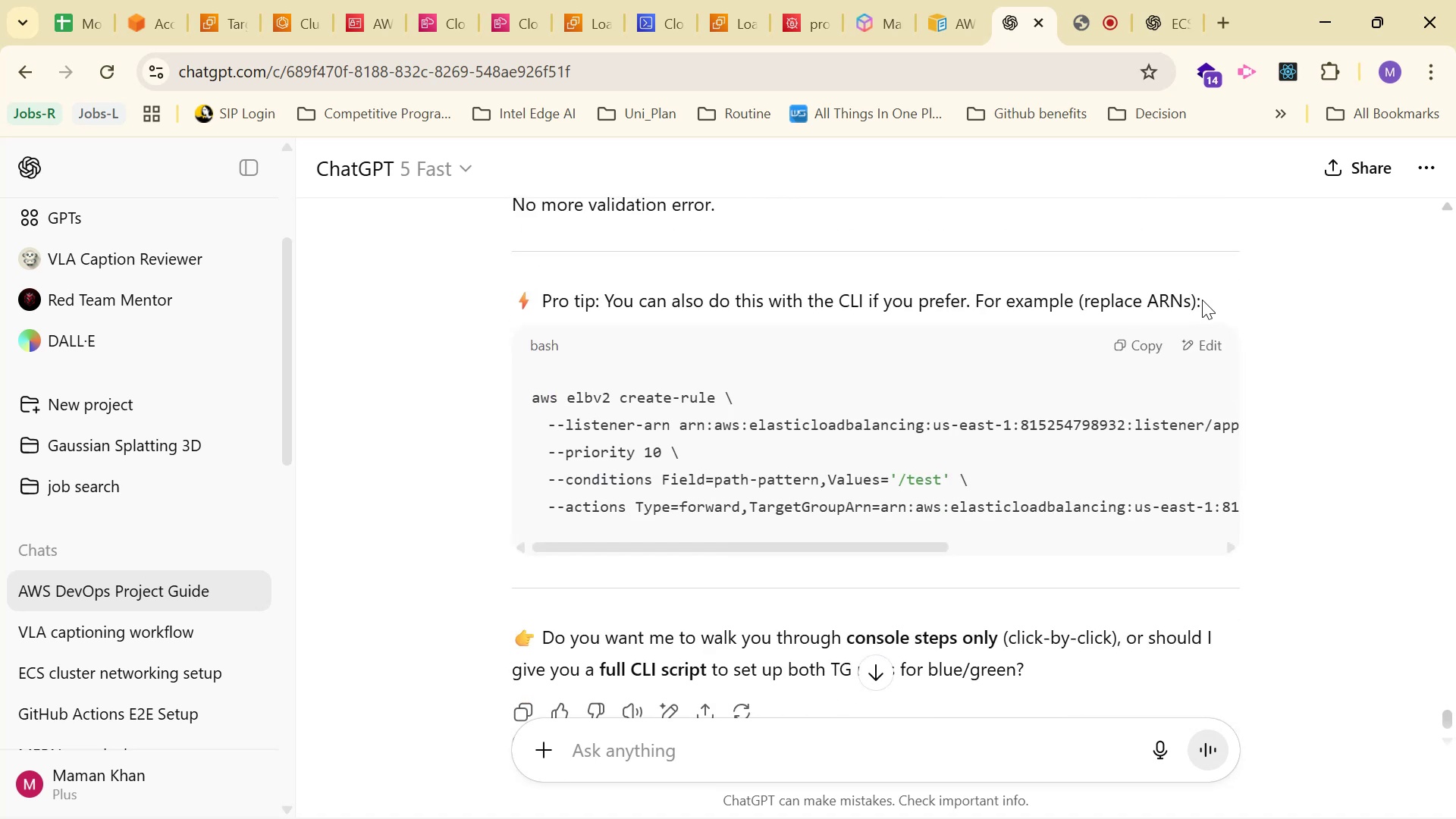 
left_click_drag(start_coordinate=[912, 532], to_coordinate=[952, 538])
 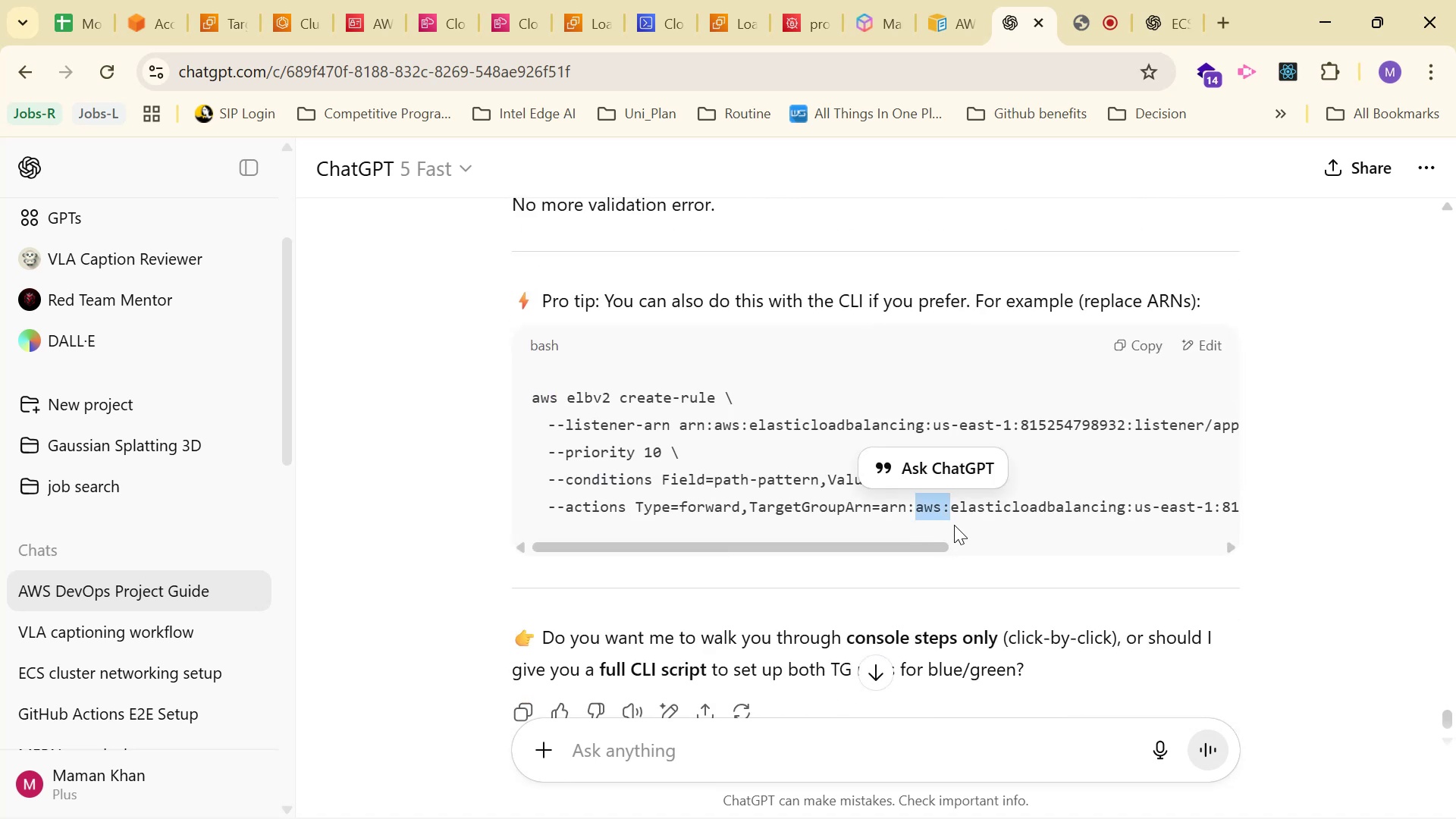 
scroll: coordinate [943, 531], scroll_direction: down, amount: 3.0
 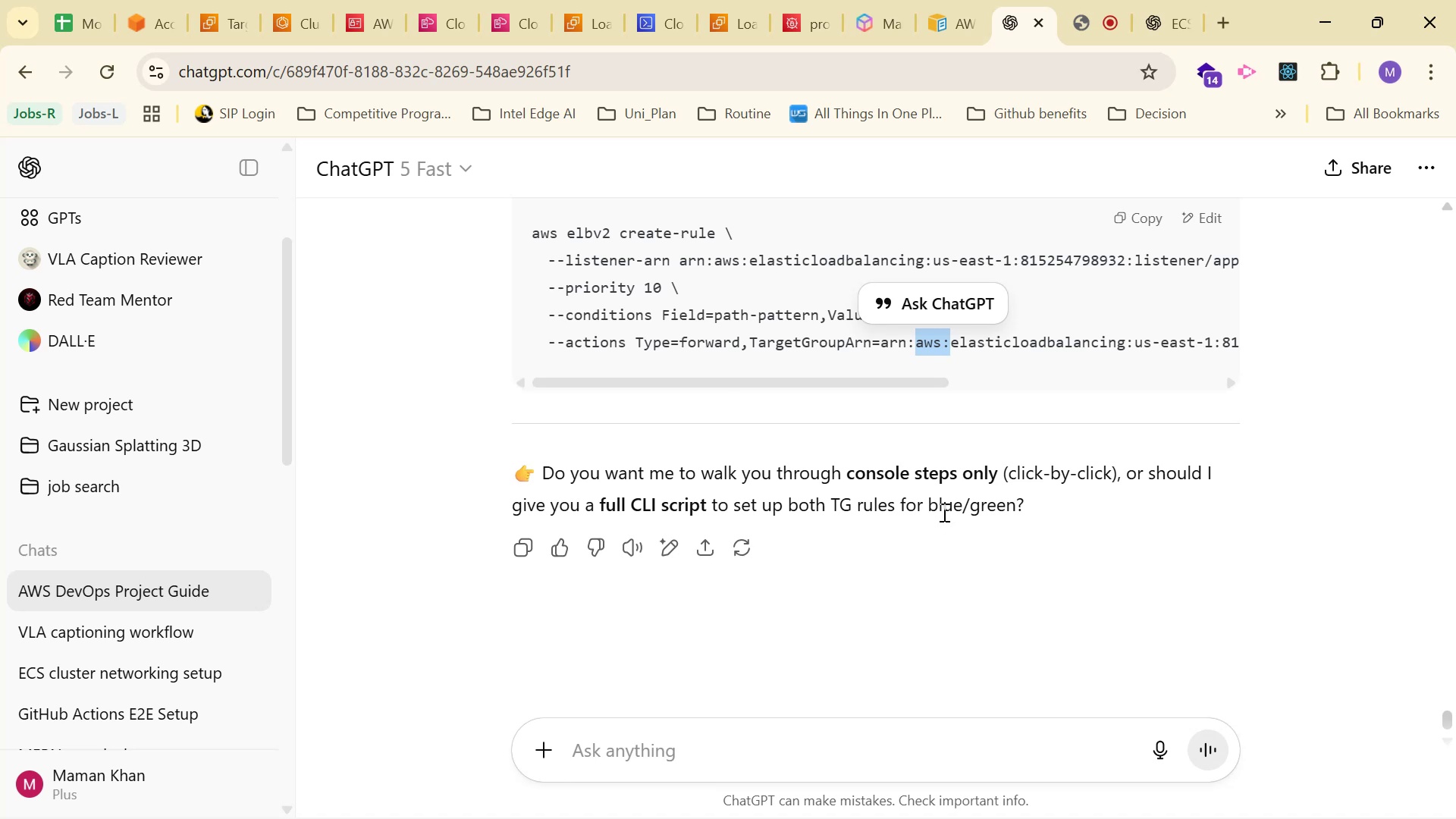 
scroll: coordinate [949, 494], scroll_direction: up, amount: 1.0
 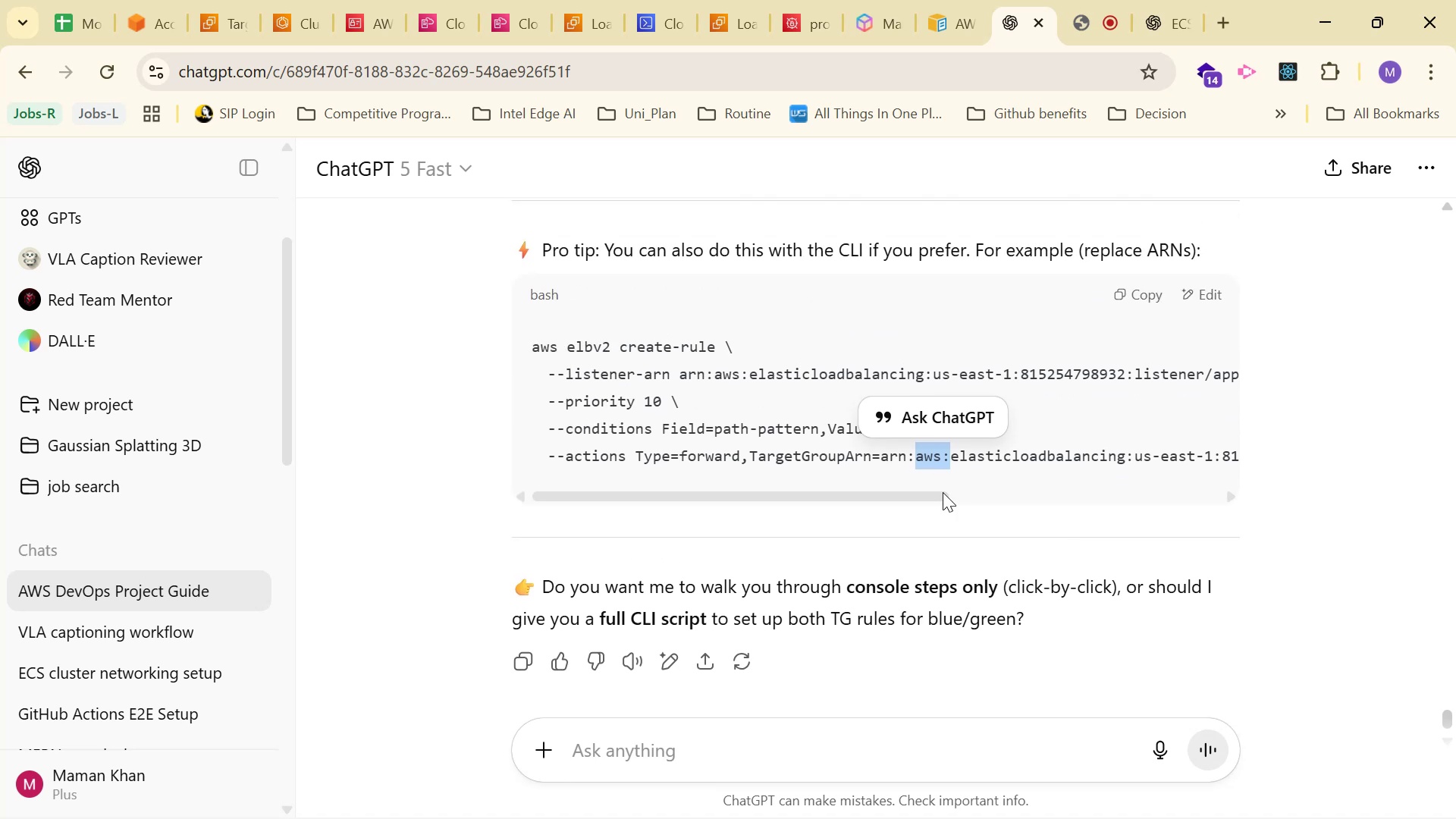 
left_click_drag(start_coordinate=[932, 494], to_coordinate=[811, 570])
 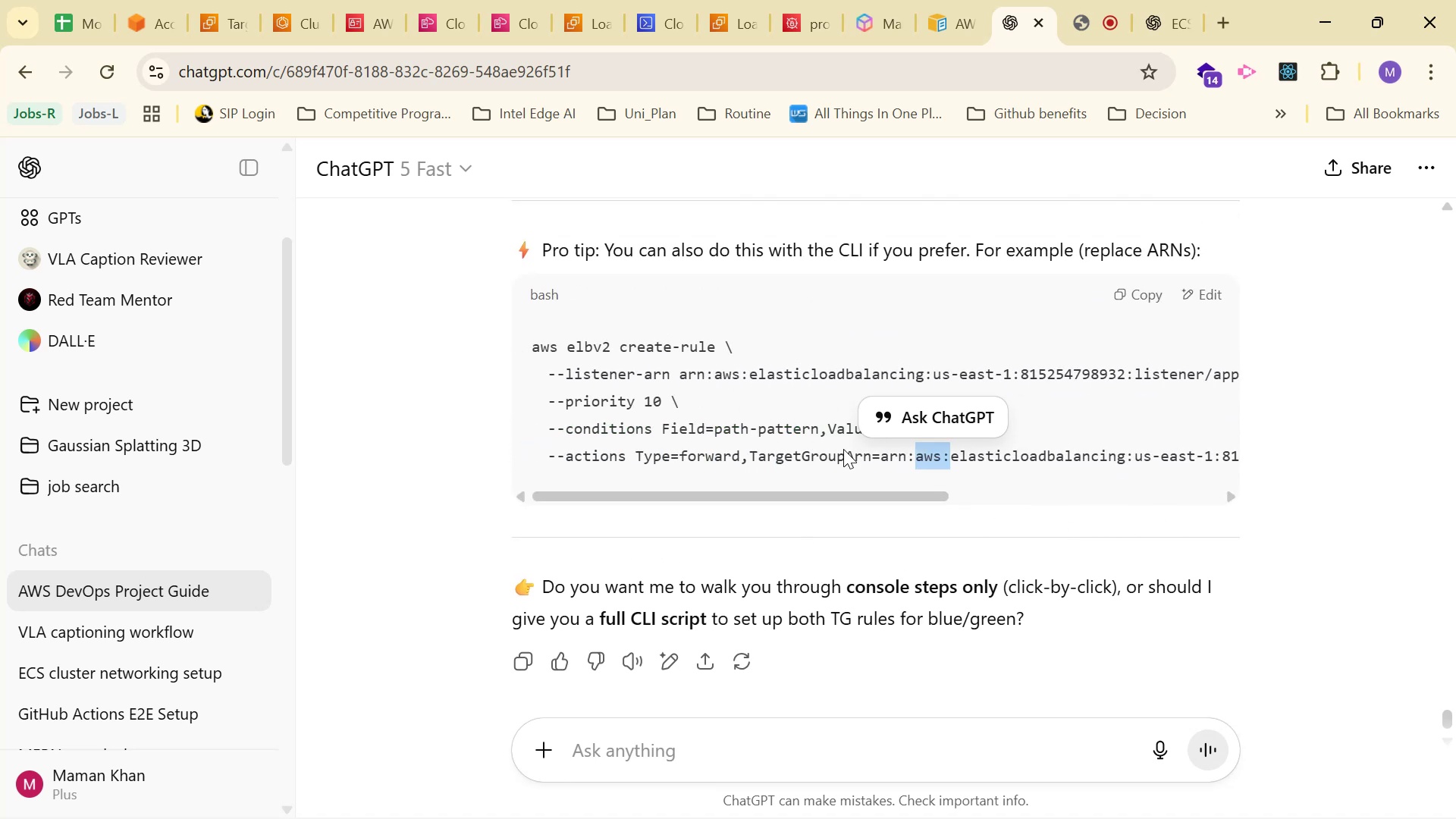 
wait(5.14)
 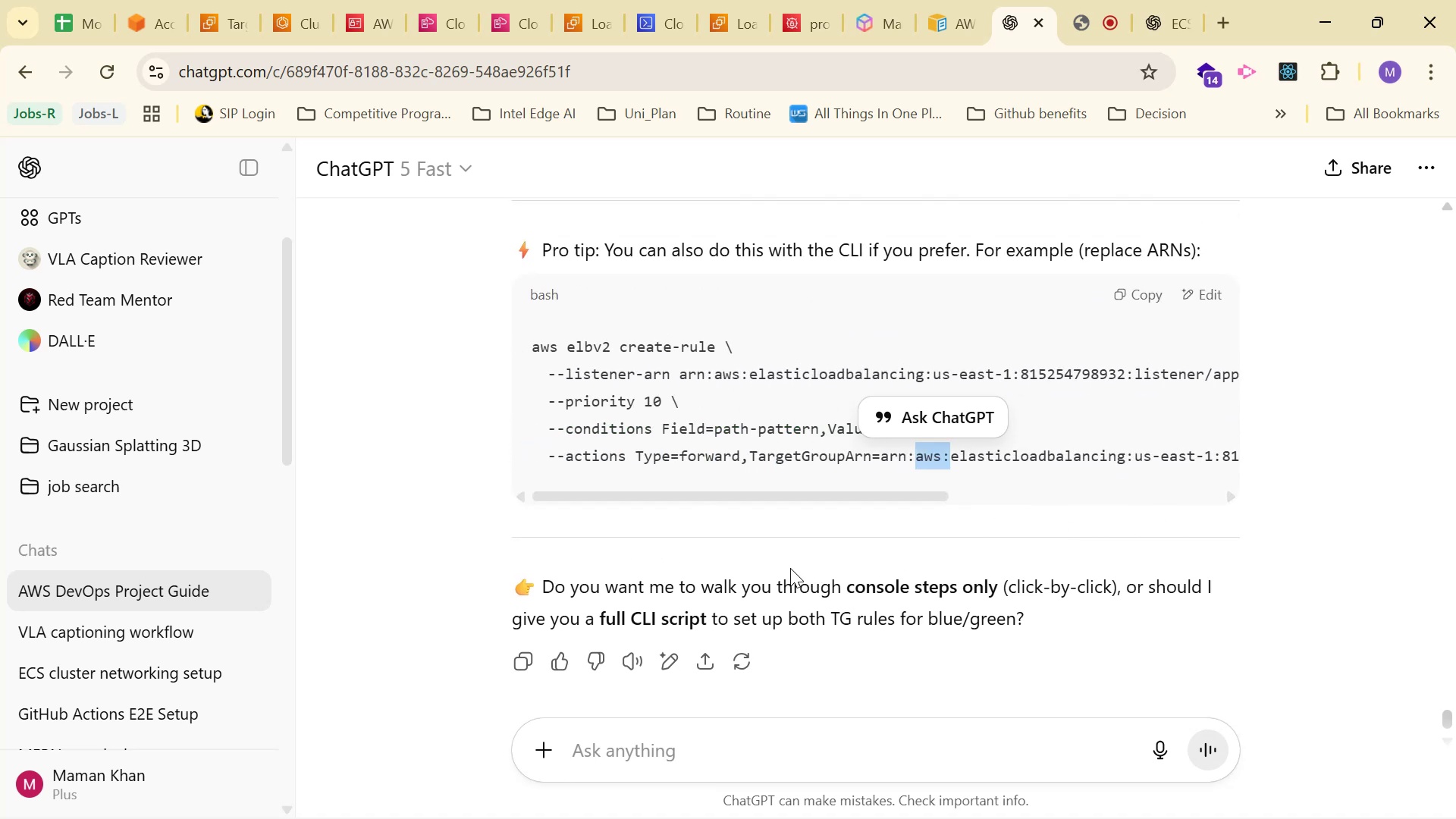 
left_click([380, 20])
 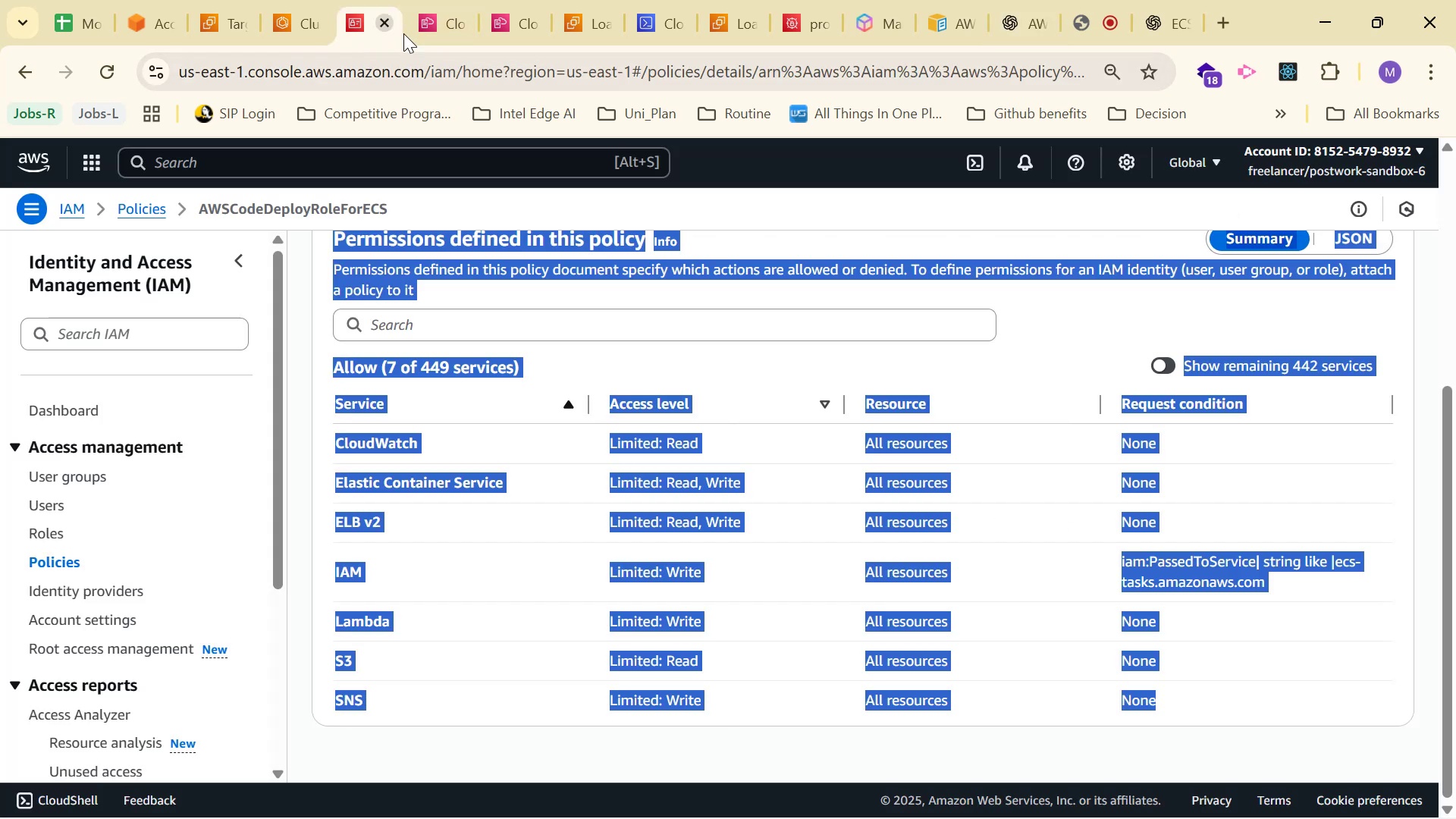 
scroll: coordinate [435, 303], scroll_direction: up, amount: 8.0
 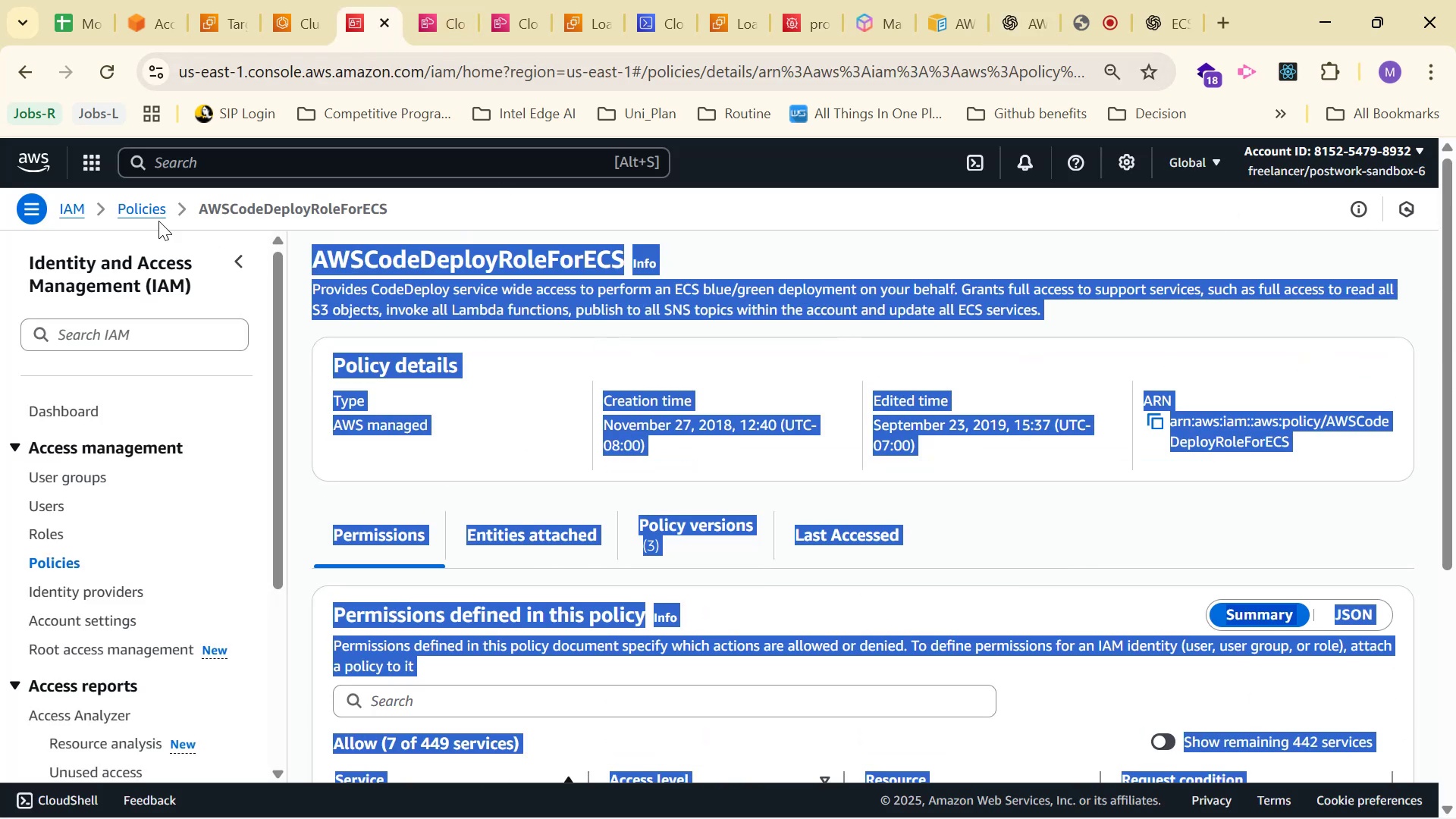 
left_click([152, 217])
 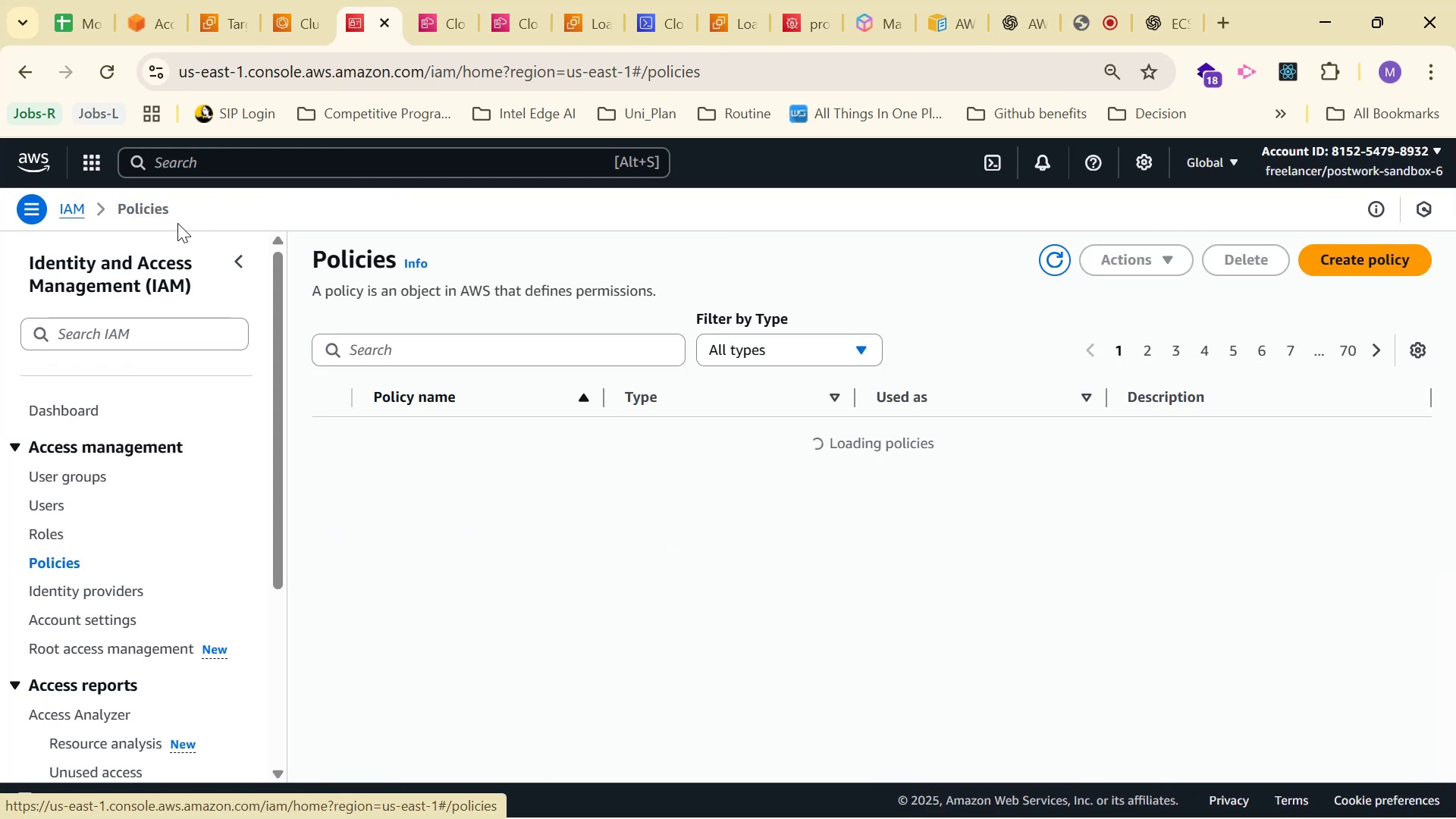 
left_click([483, 343])
 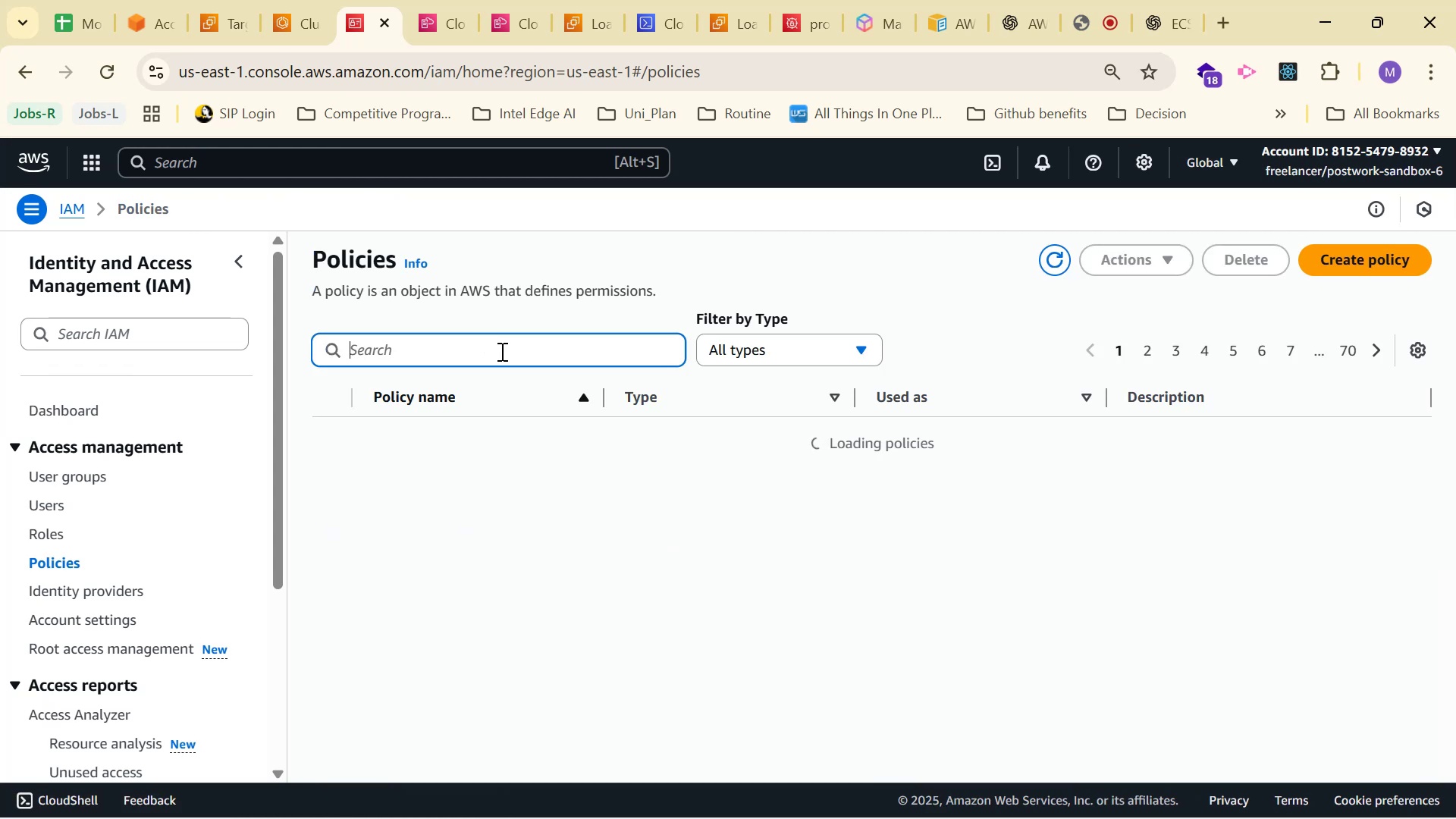 
key(Control+V)
 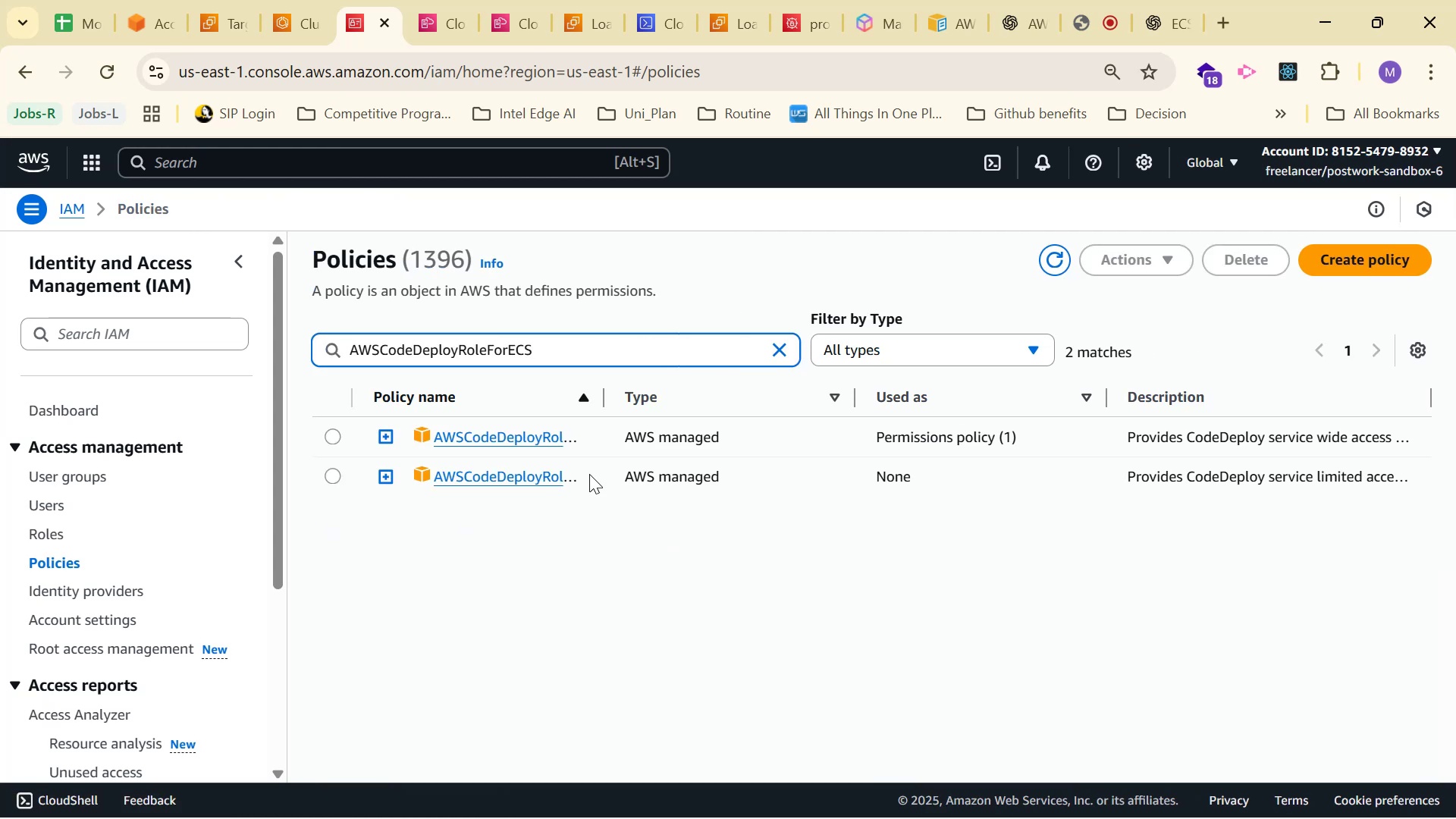 
left_click([546, 478])
 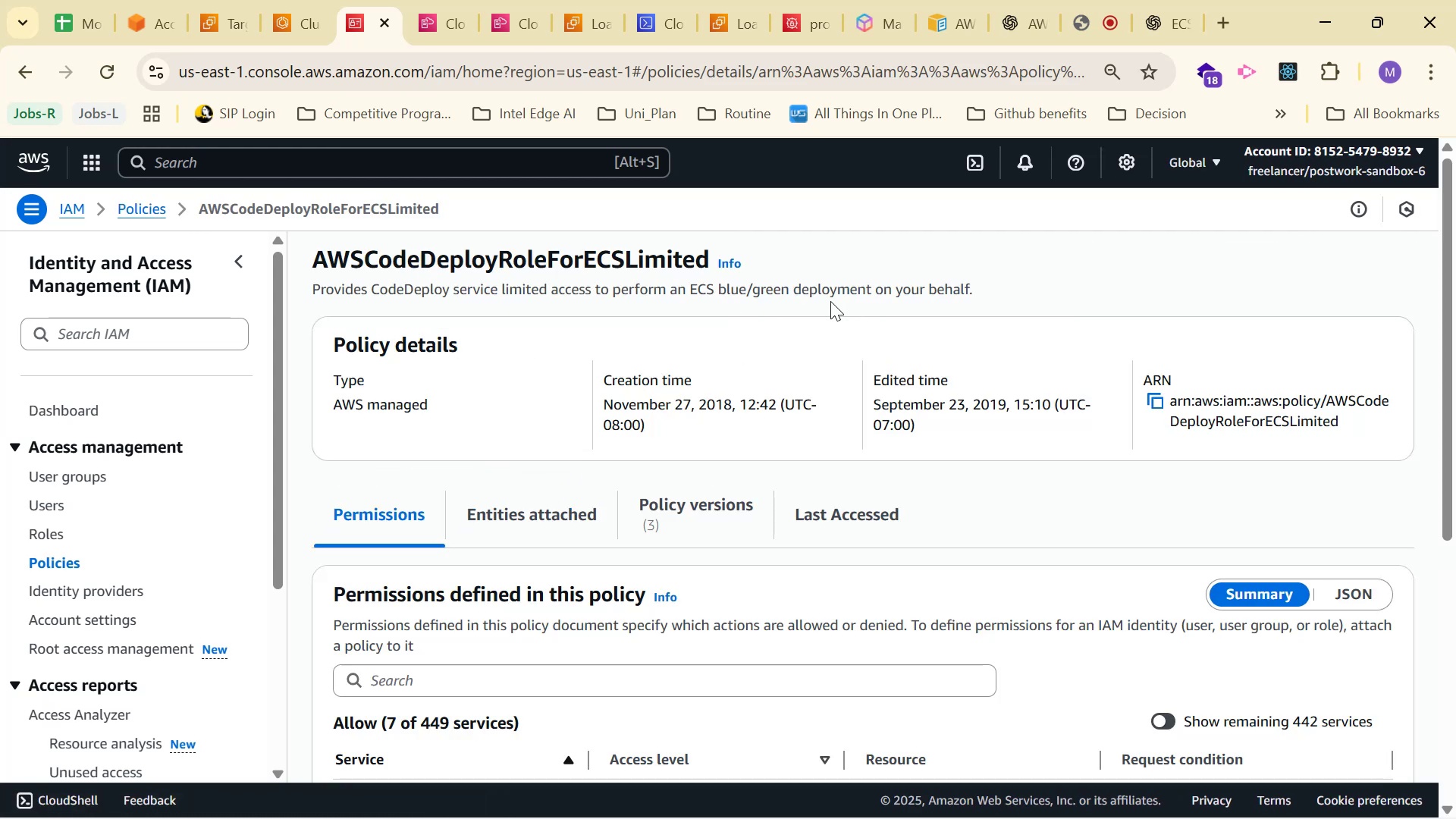 
scroll: coordinate [914, 383], scroll_direction: down, amount: 6.0
 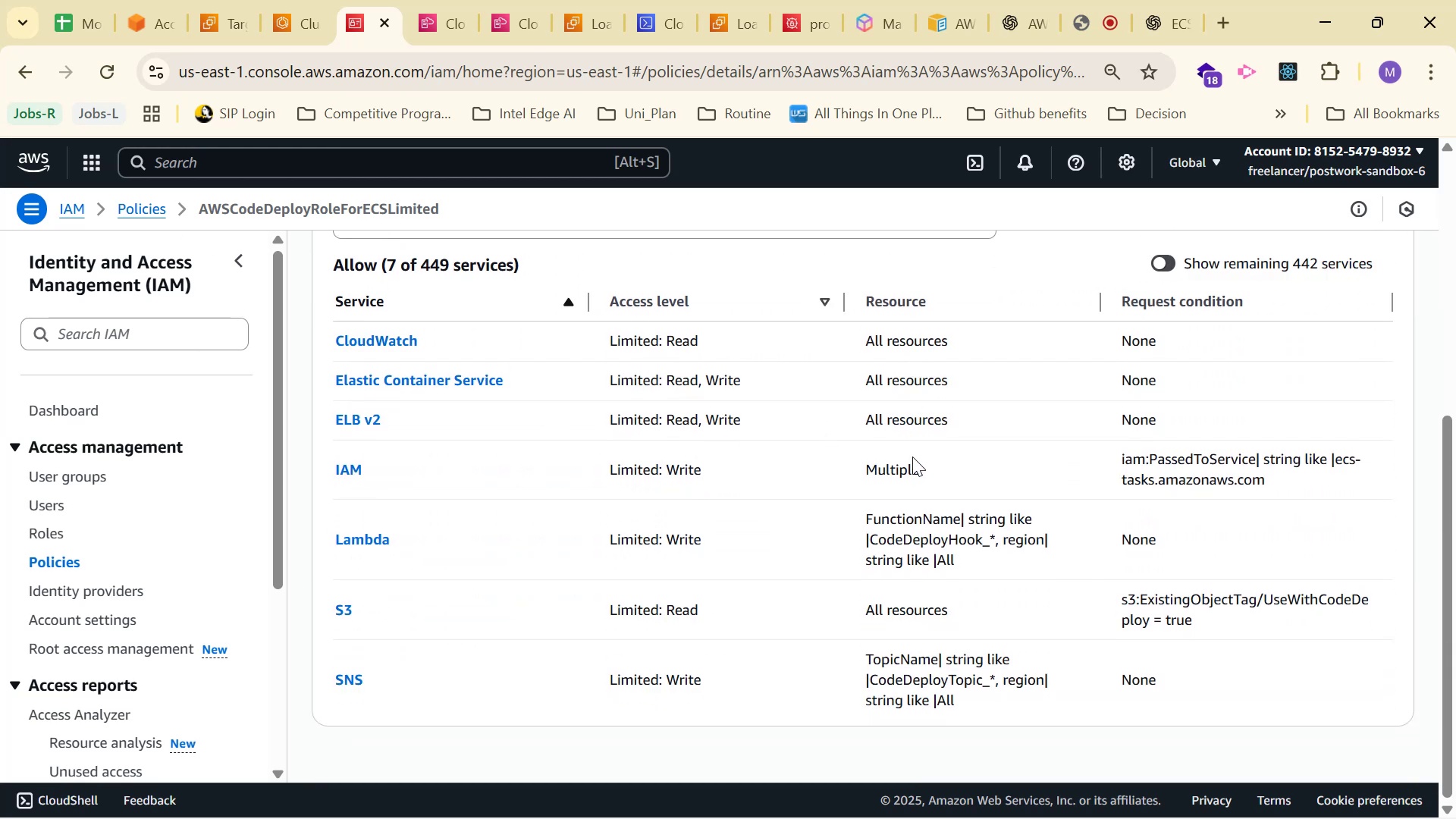 
scroll: coordinate [832, 413], scroll_direction: up, amount: 5.0
 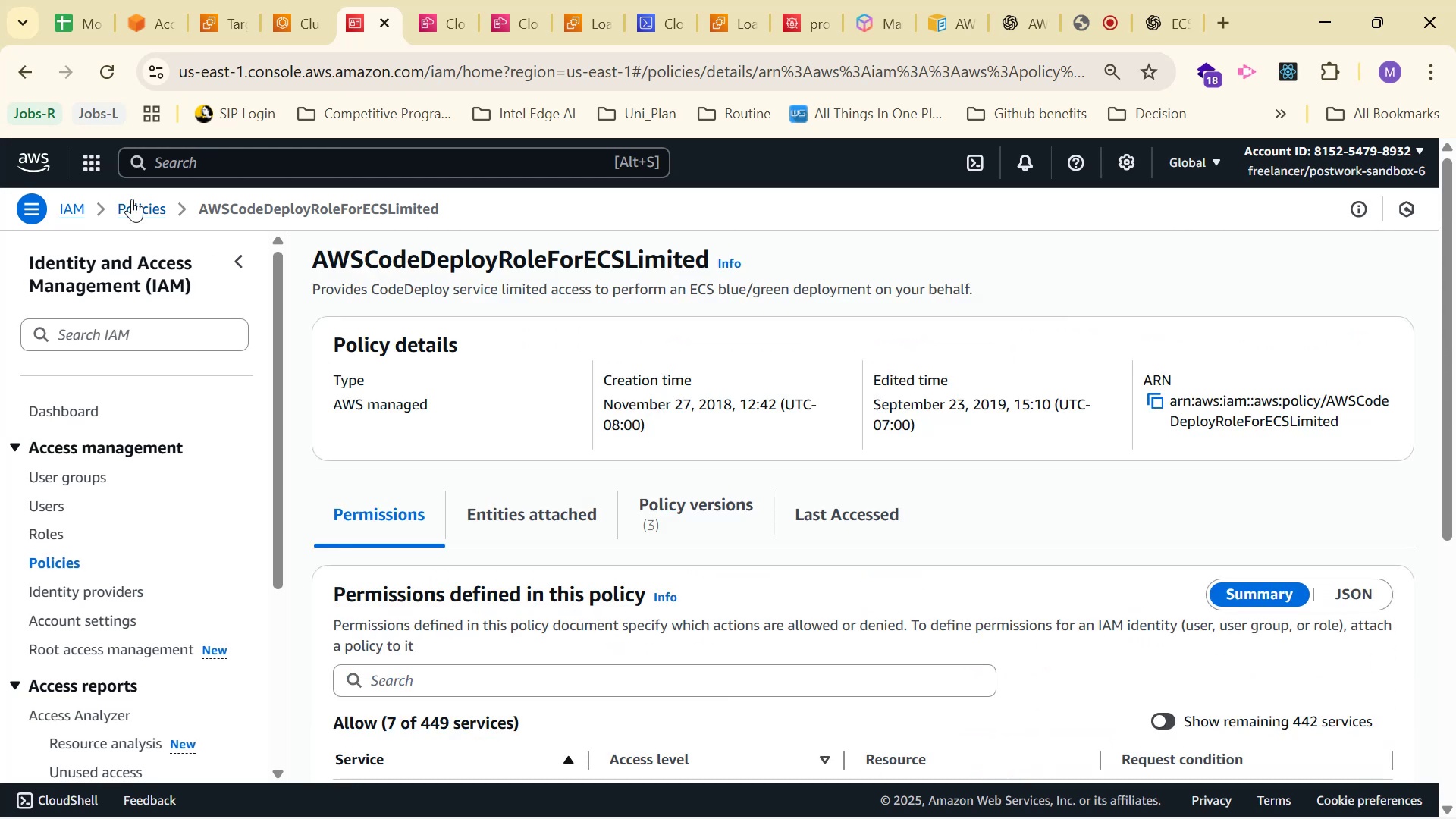 
left_click([145, 206])
 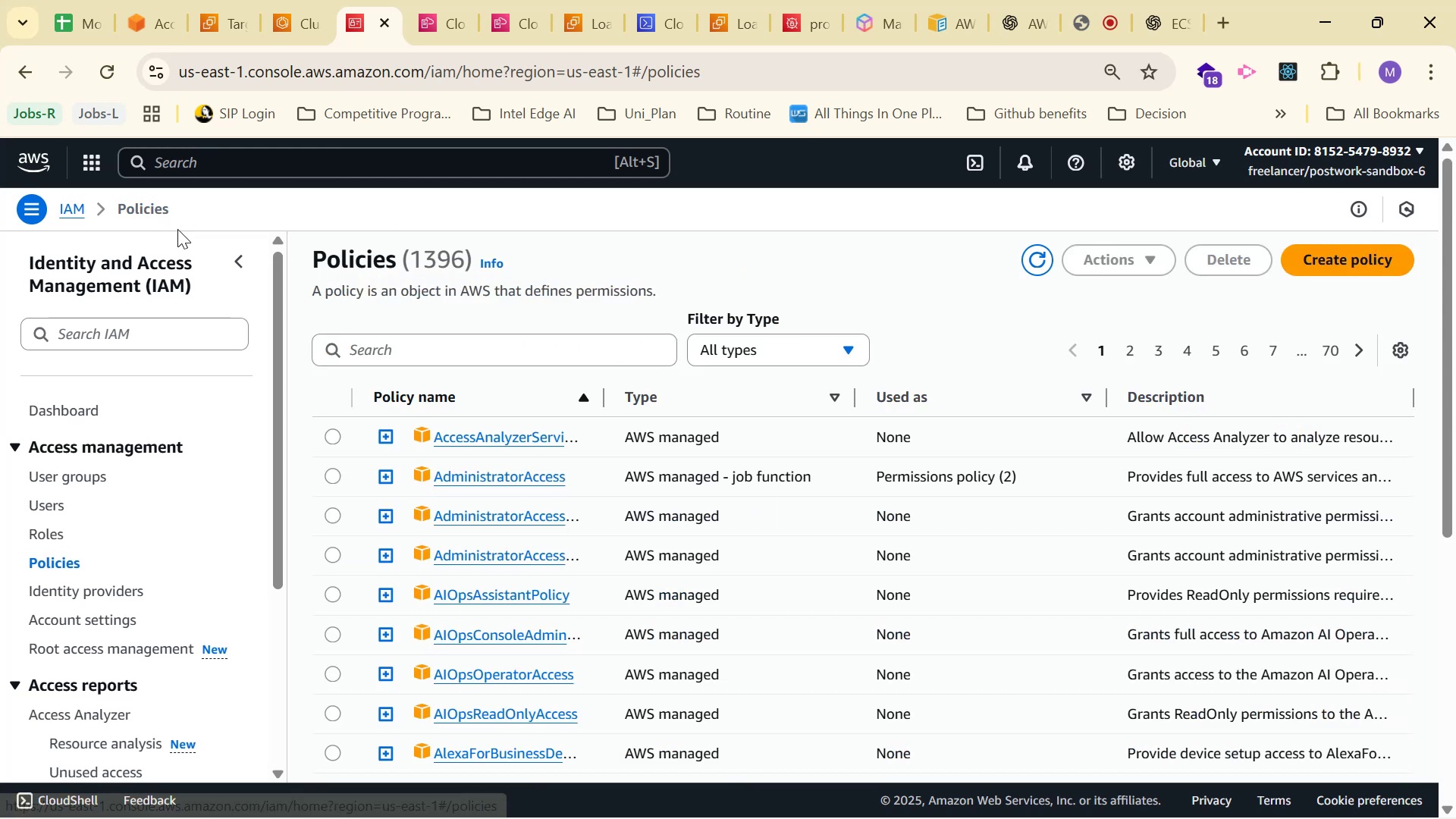 
left_click([411, 359])
 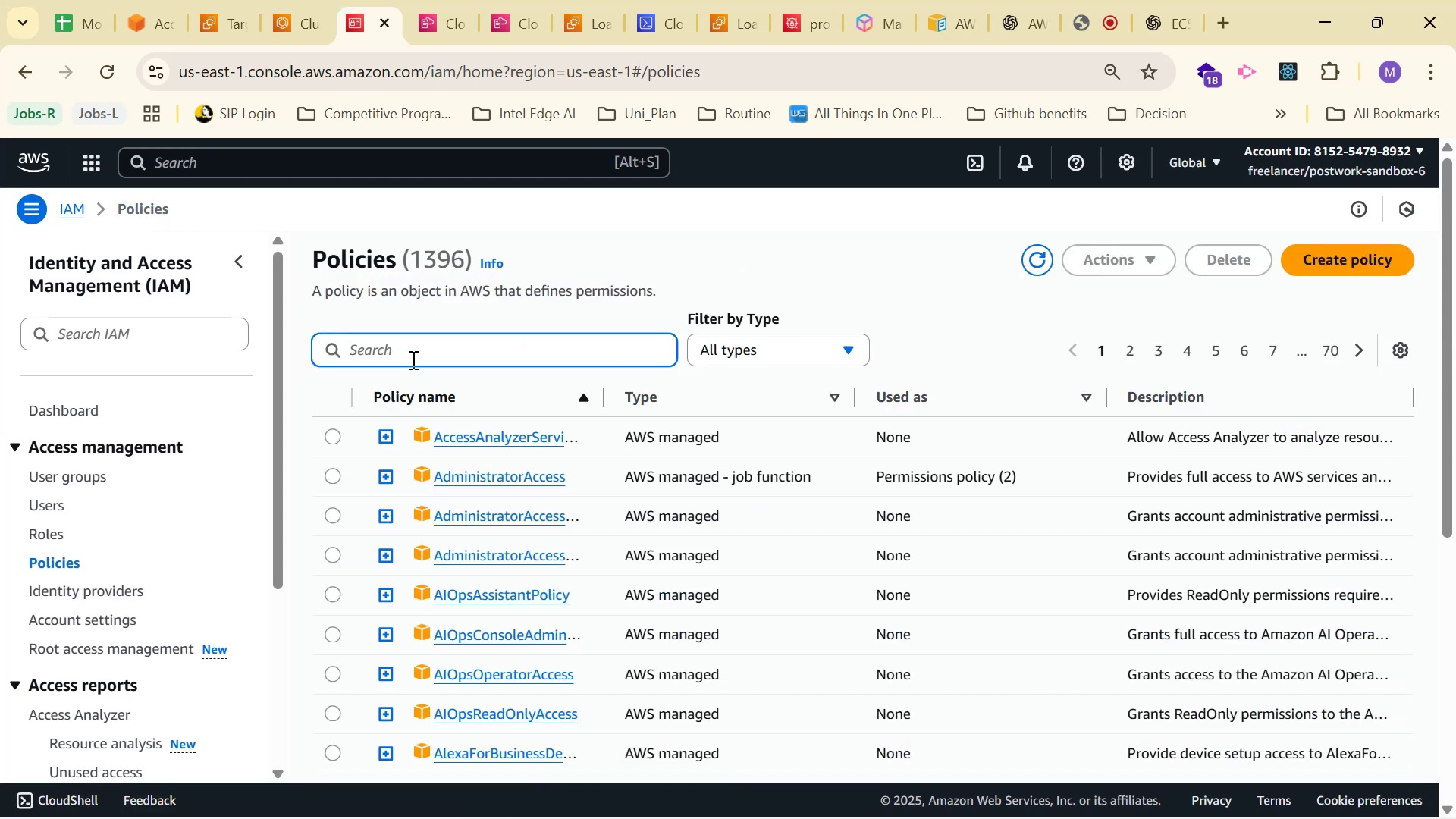 
key(Control+V)
 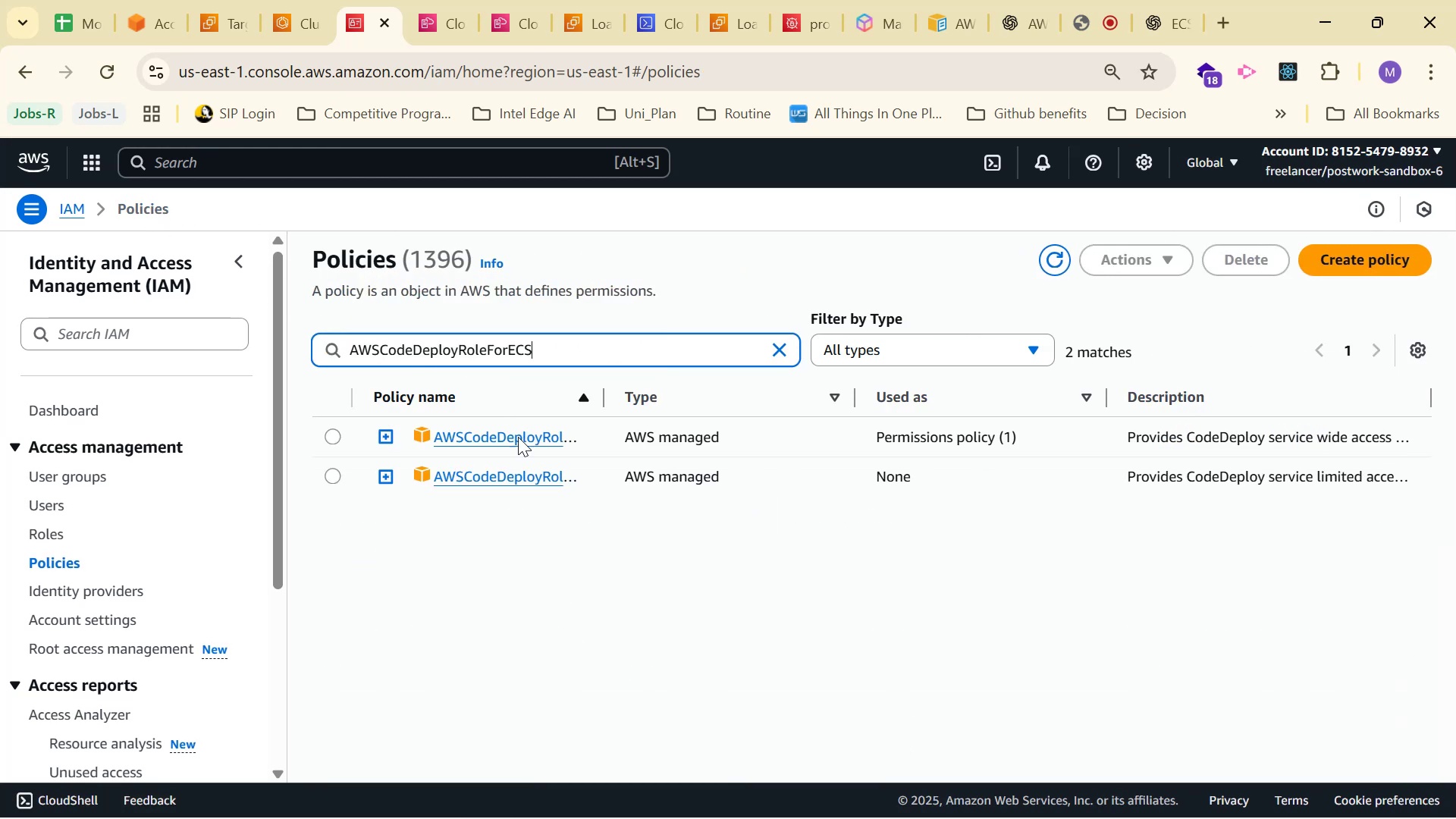 
left_click([521, 438])
 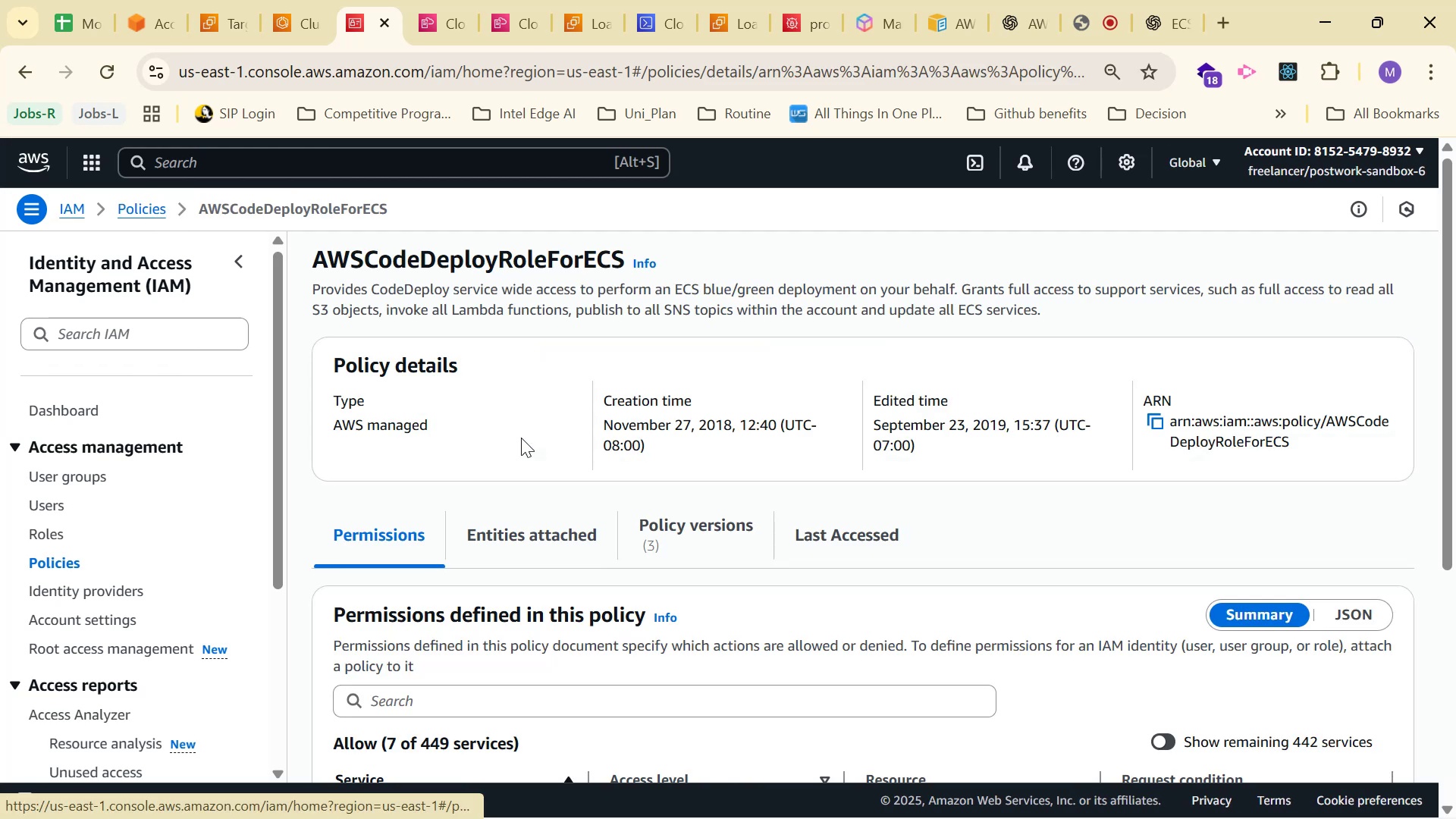 
scroll: coordinate [1001, 461], scroll_direction: down, amount: 1.0
 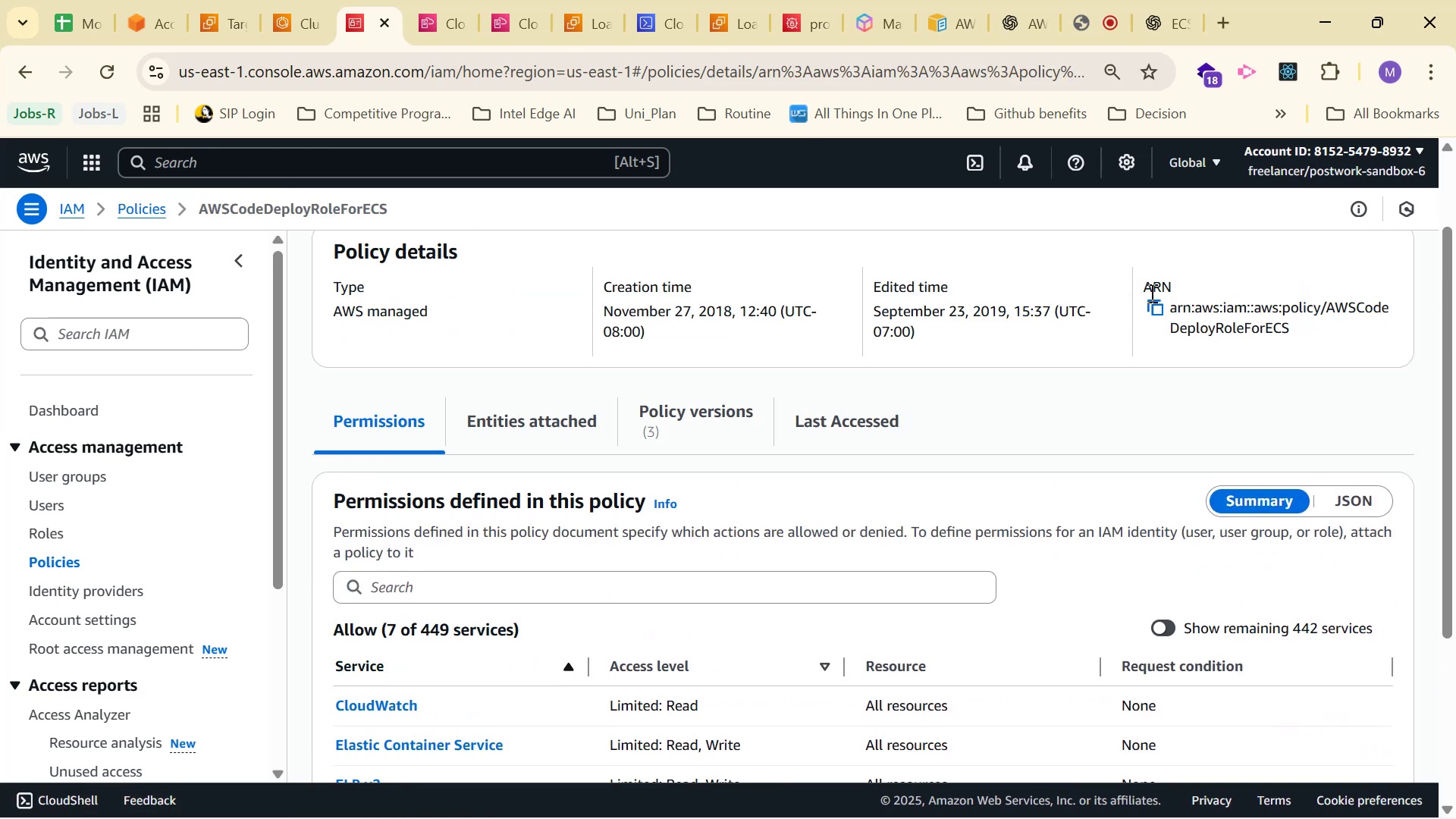 
left_click([1156, 304])
 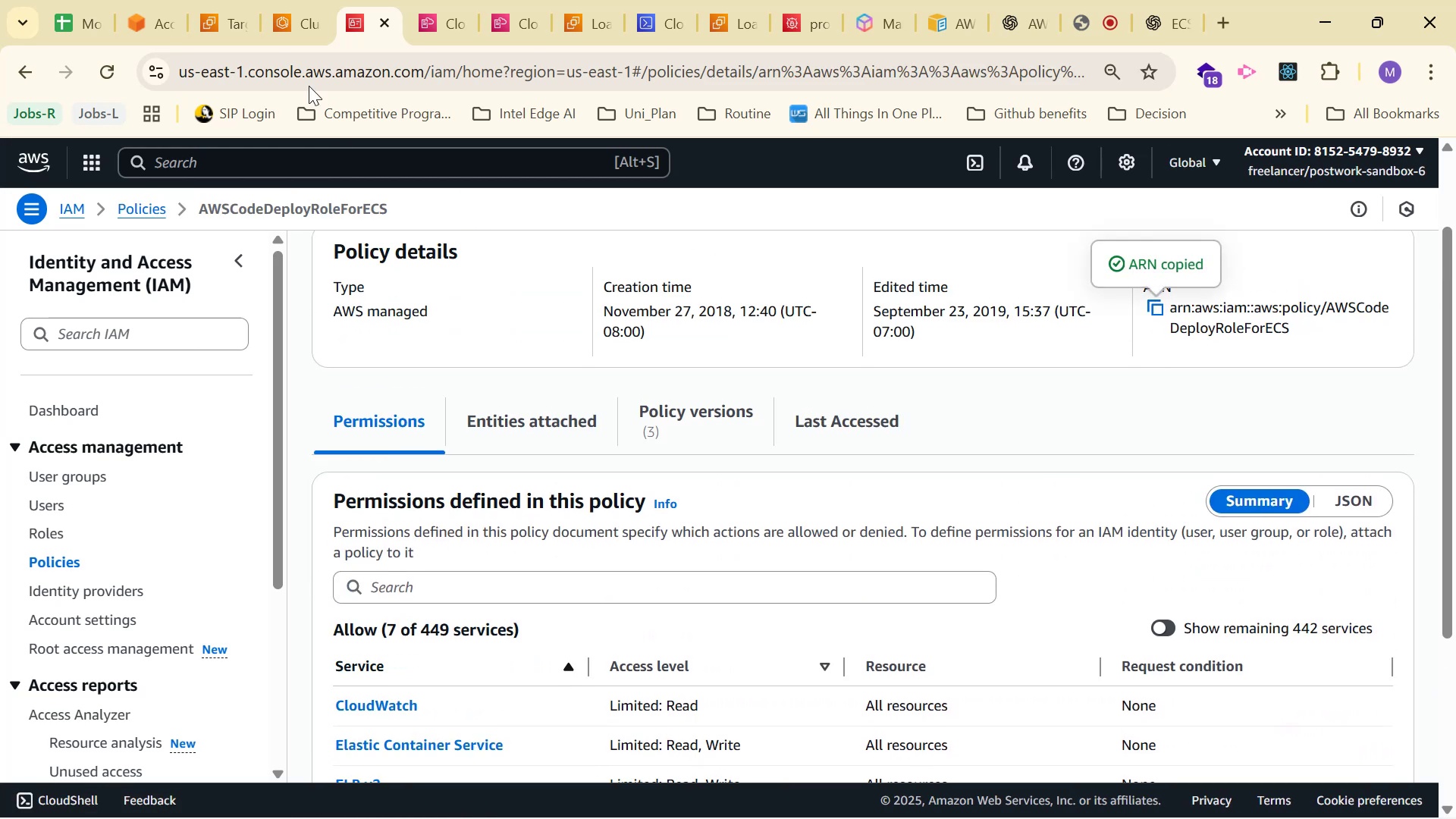 
left_click([294, 30])
 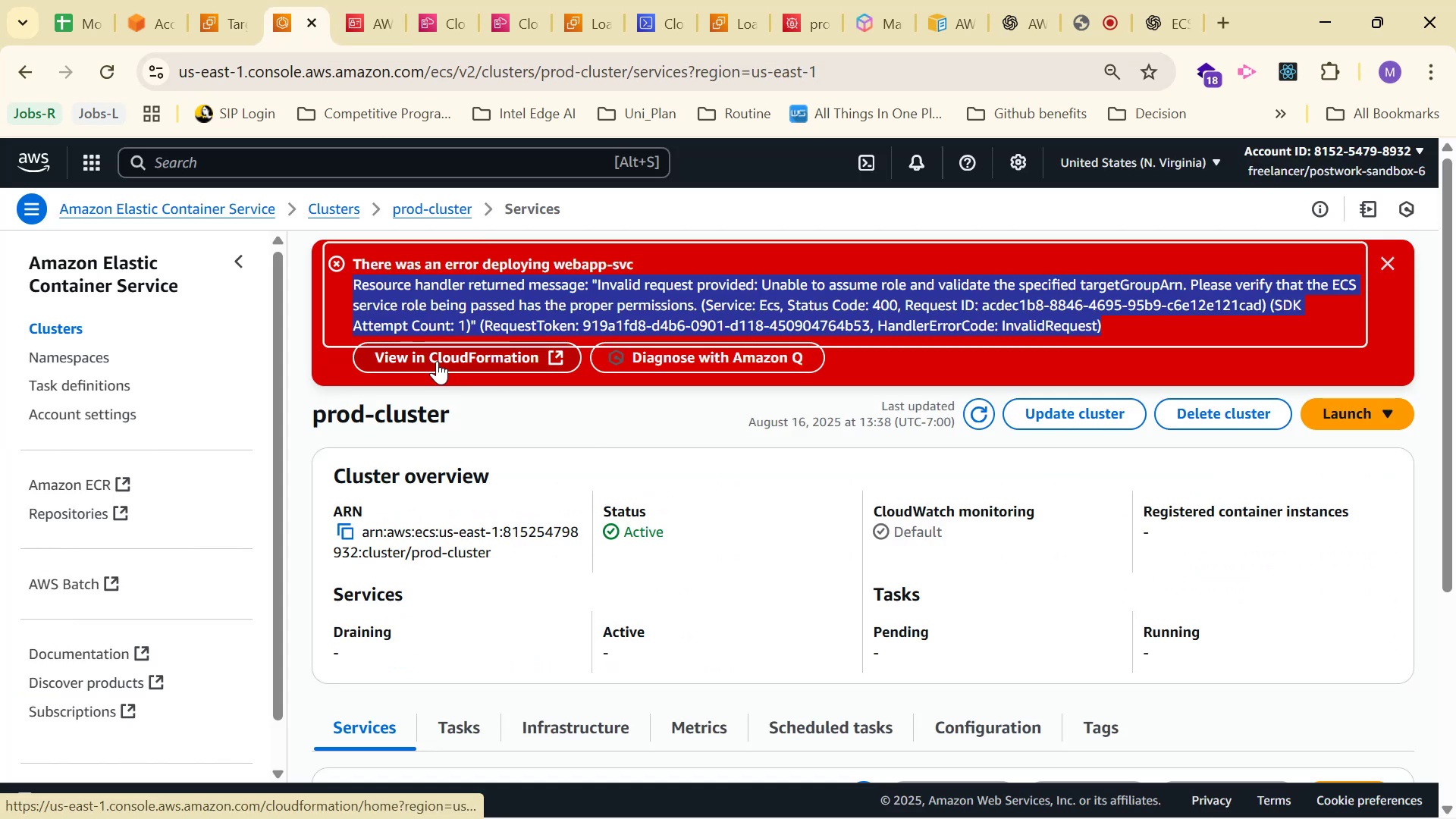 
left_click([437, 361])
 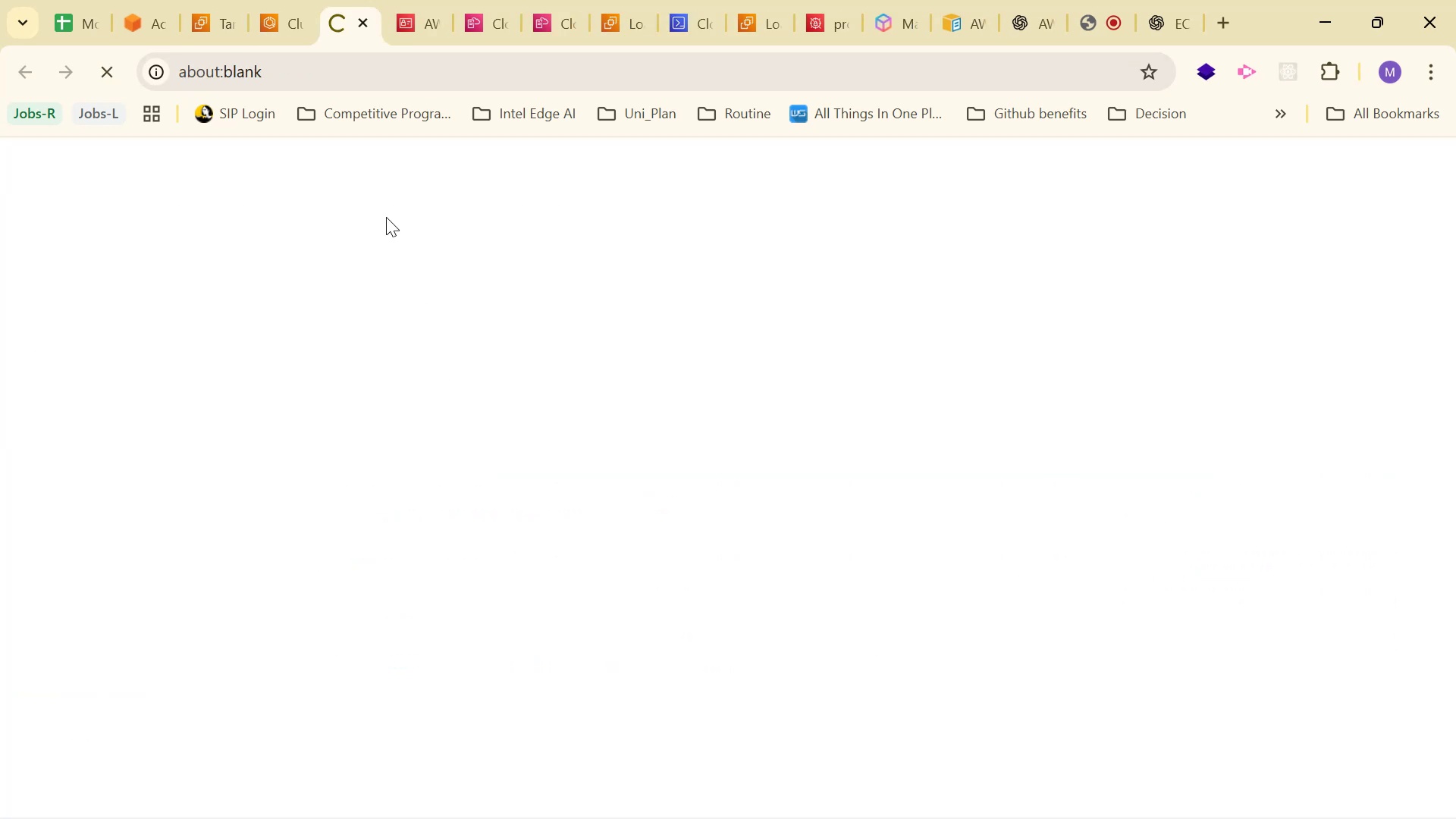 
left_click([288, 6])
 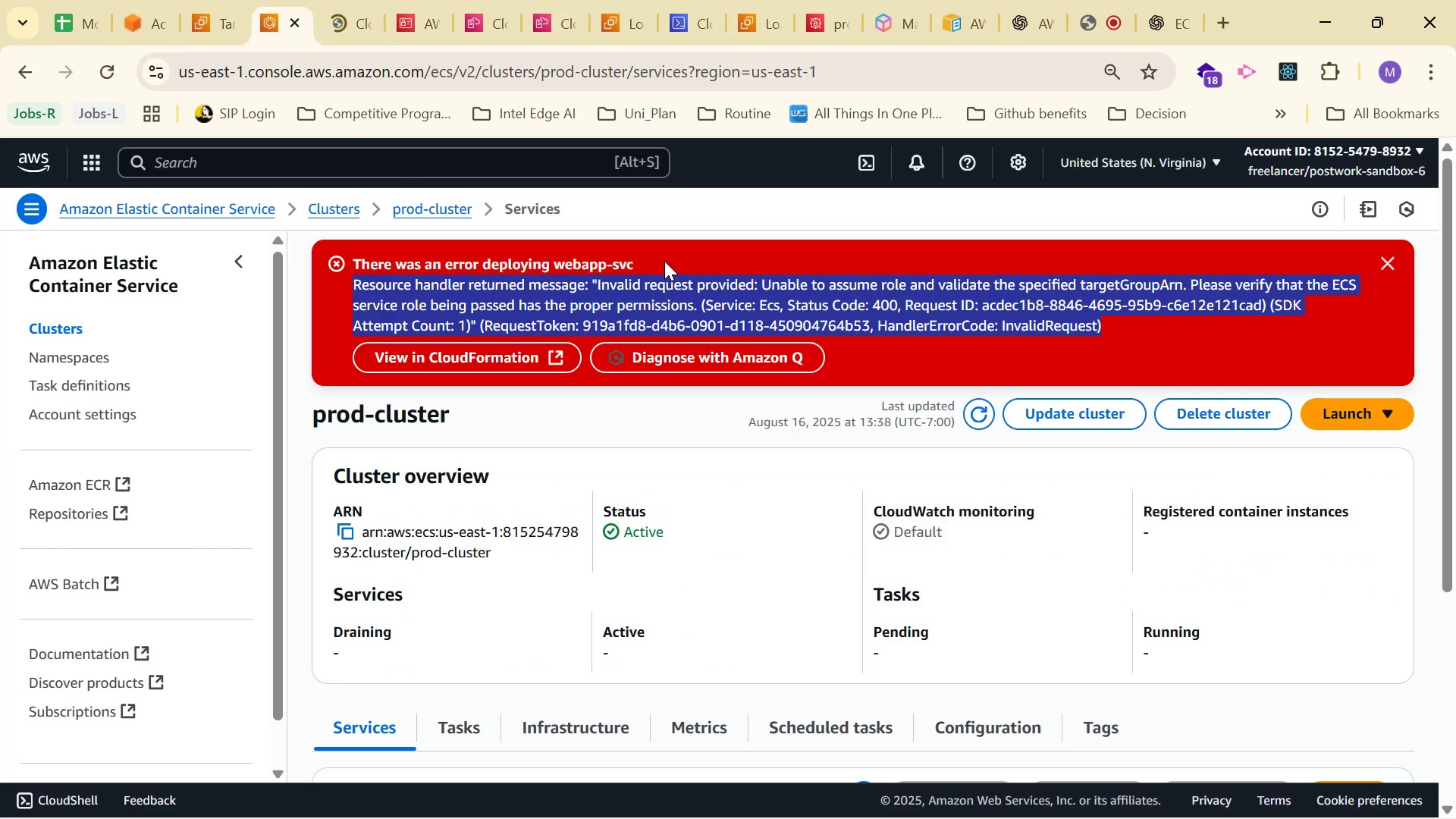 
left_click([676, 282])
 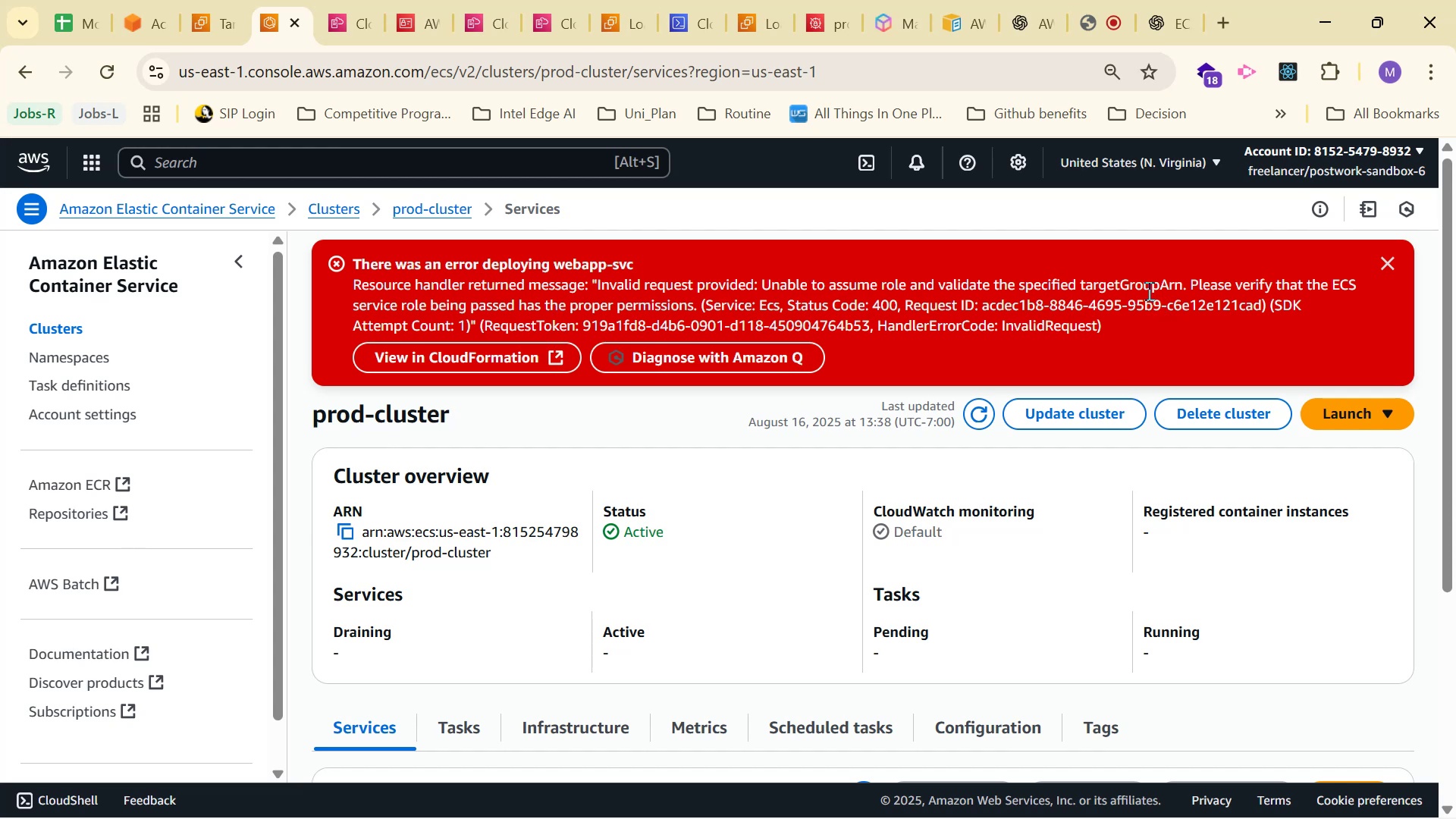 
wait(42.2)
 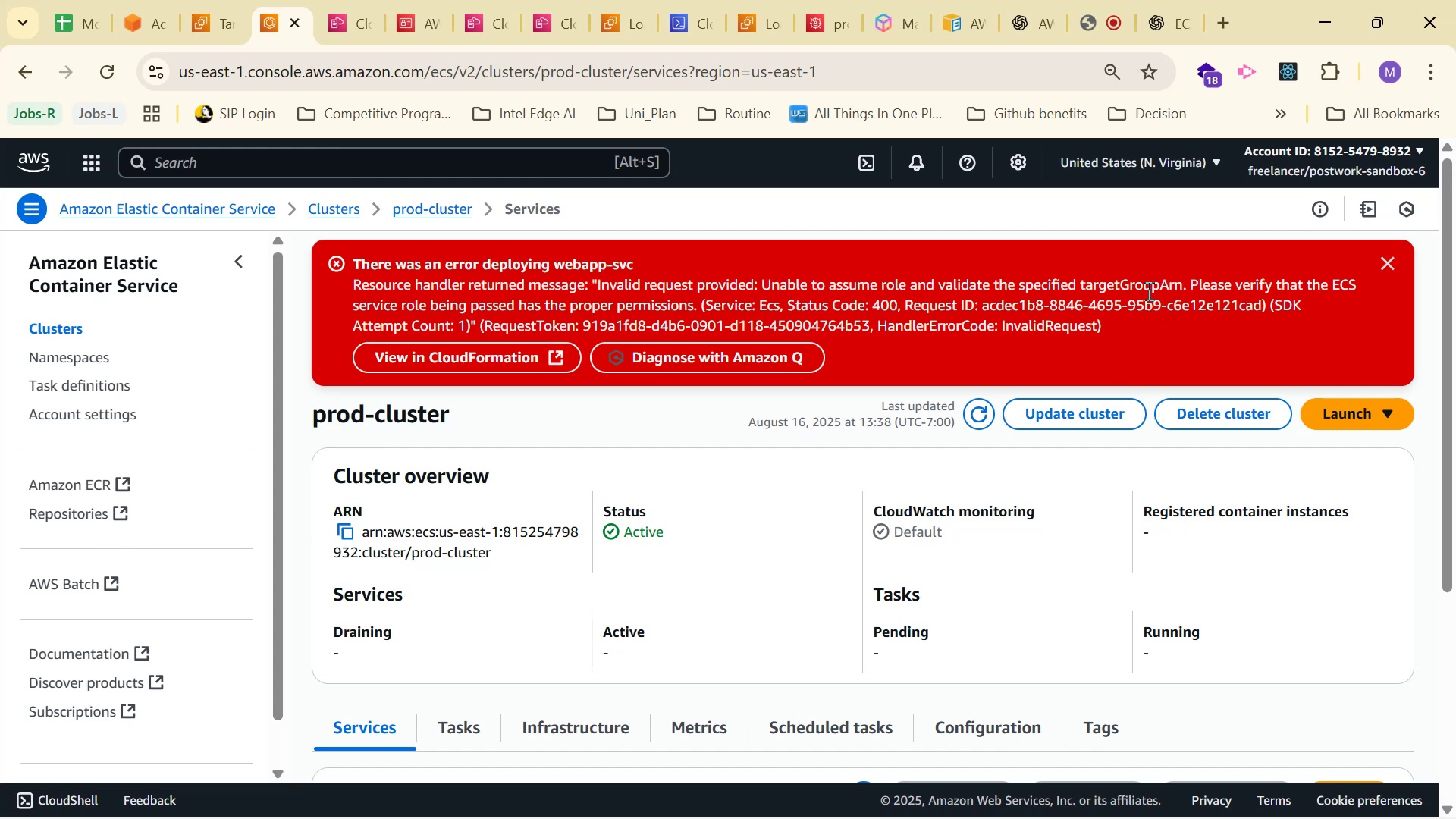 
left_click([506, 350])
 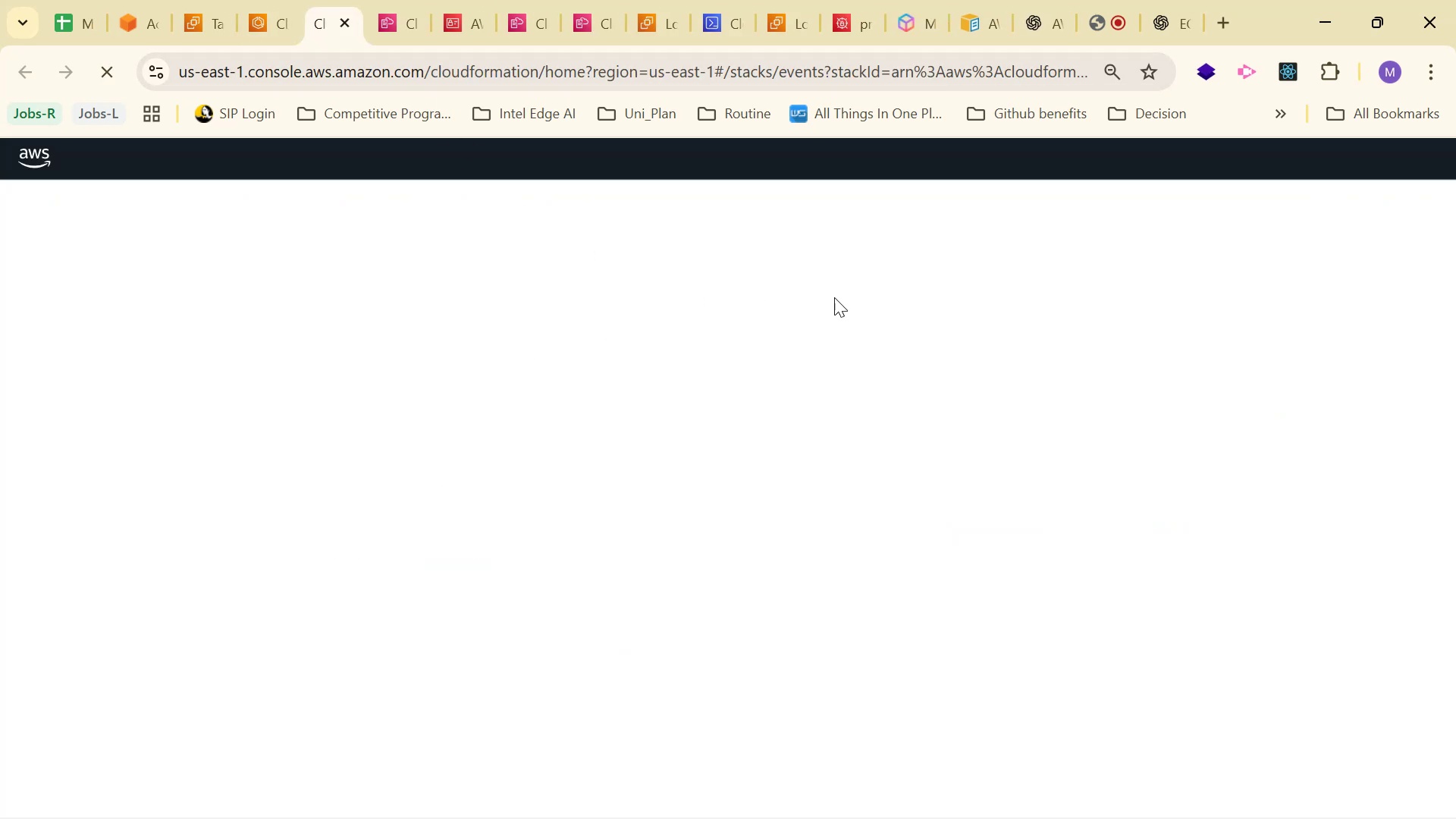 
scroll: coordinate [915, 447], scroll_direction: down, amount: 3.0
 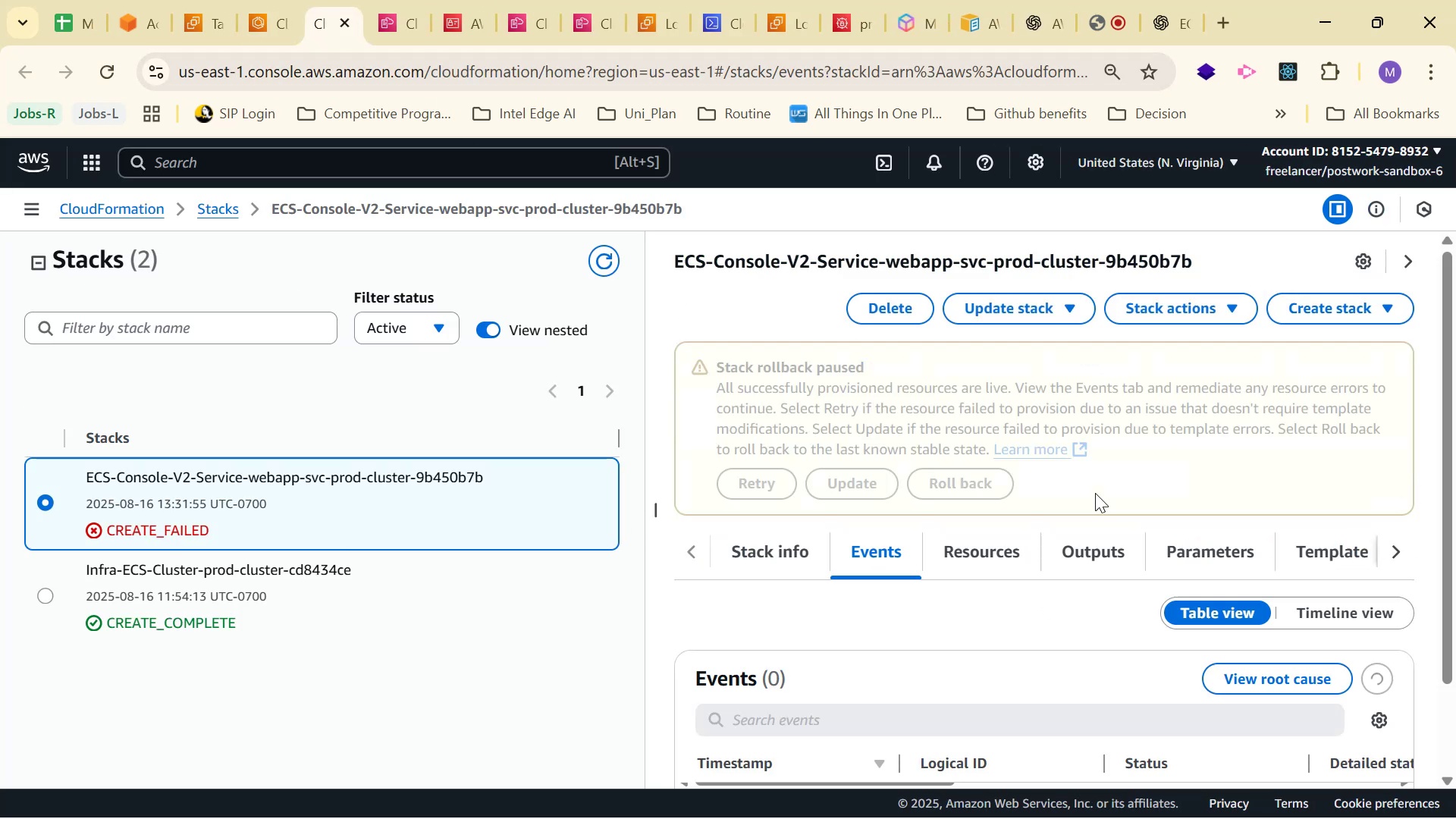 
wait(5.68)
 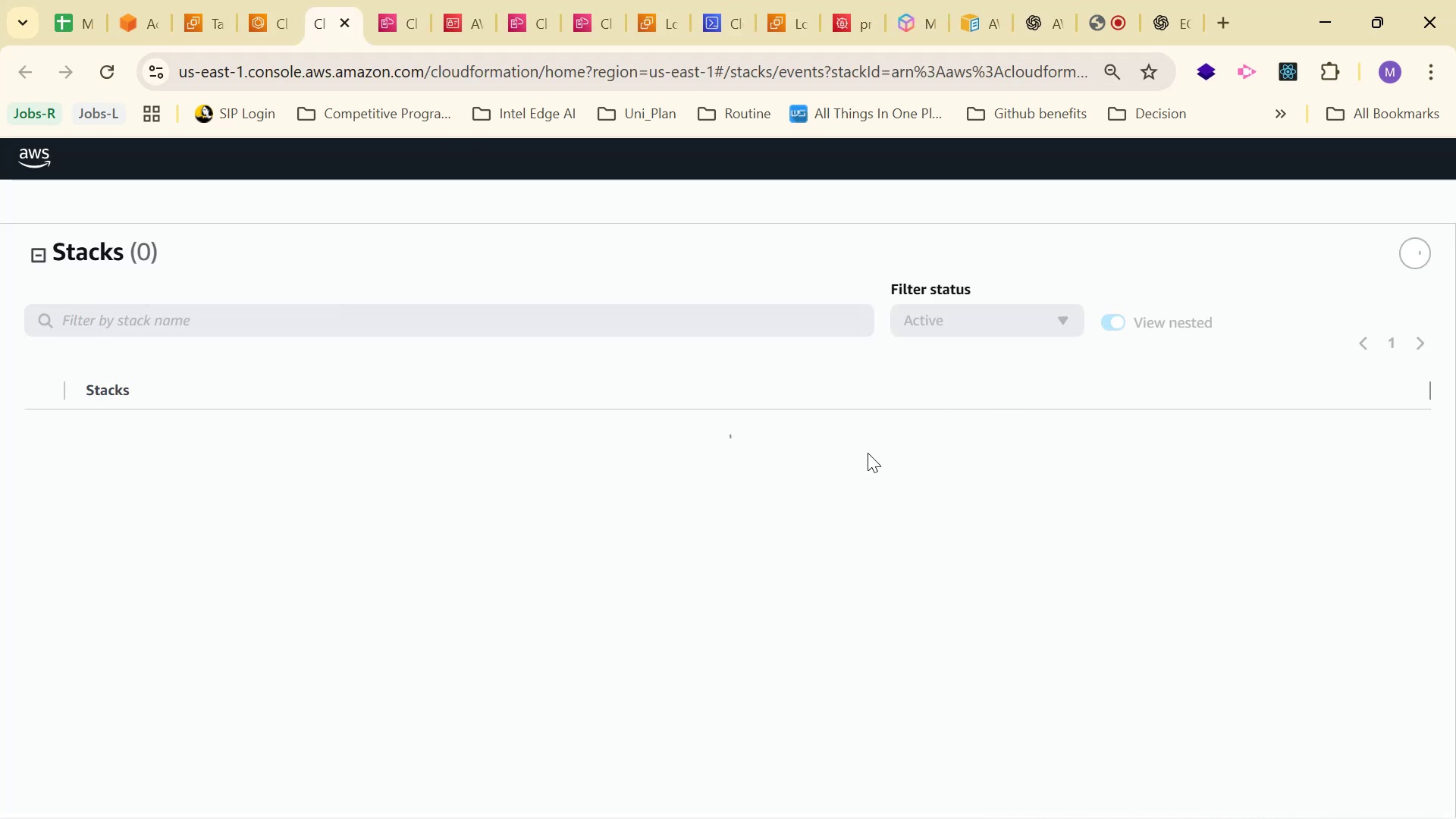 
scroll: coordinate [1165, 429], scroll_direction: down, amount: 2.0
 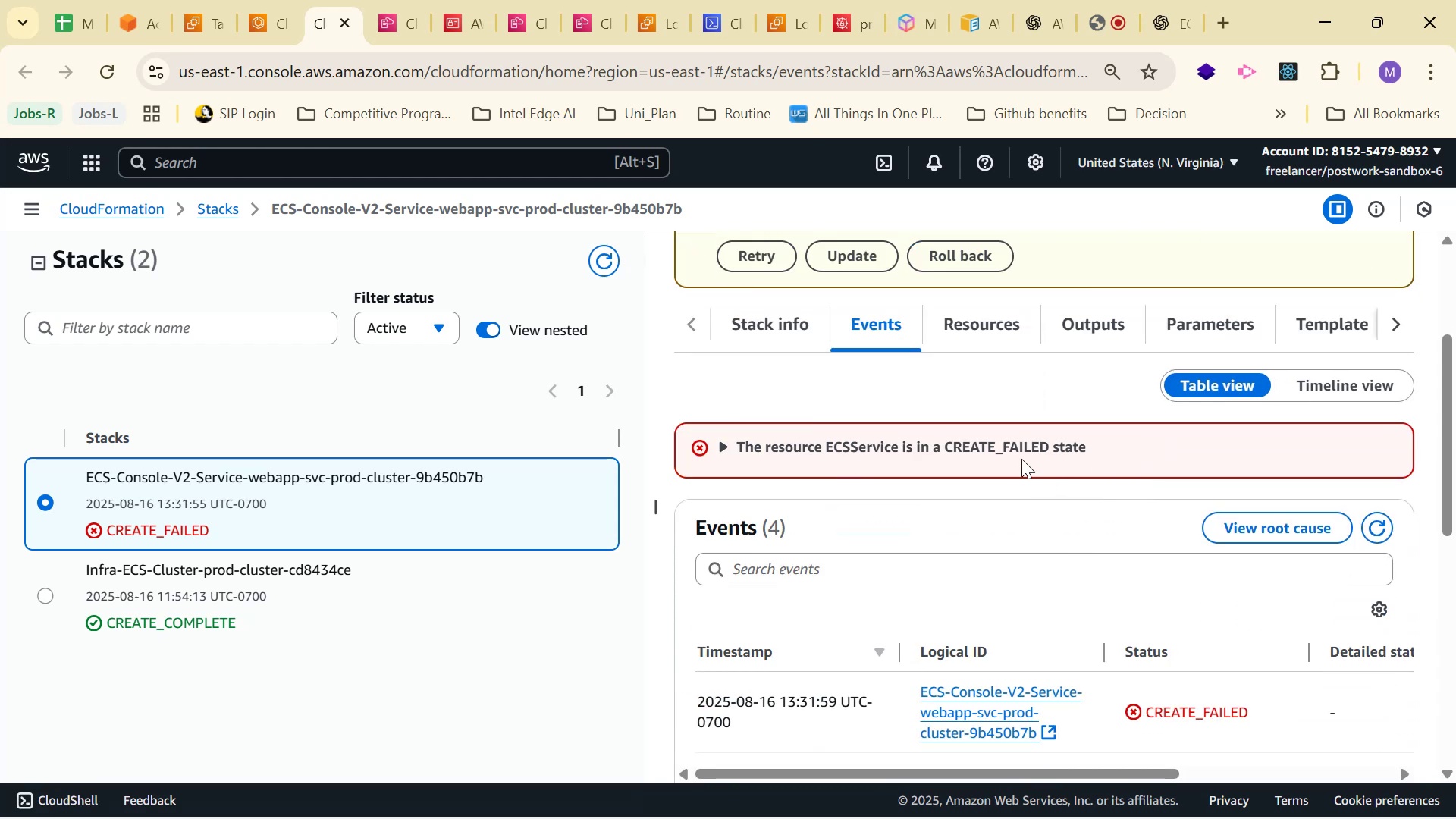 
left_click([1015, 452])
 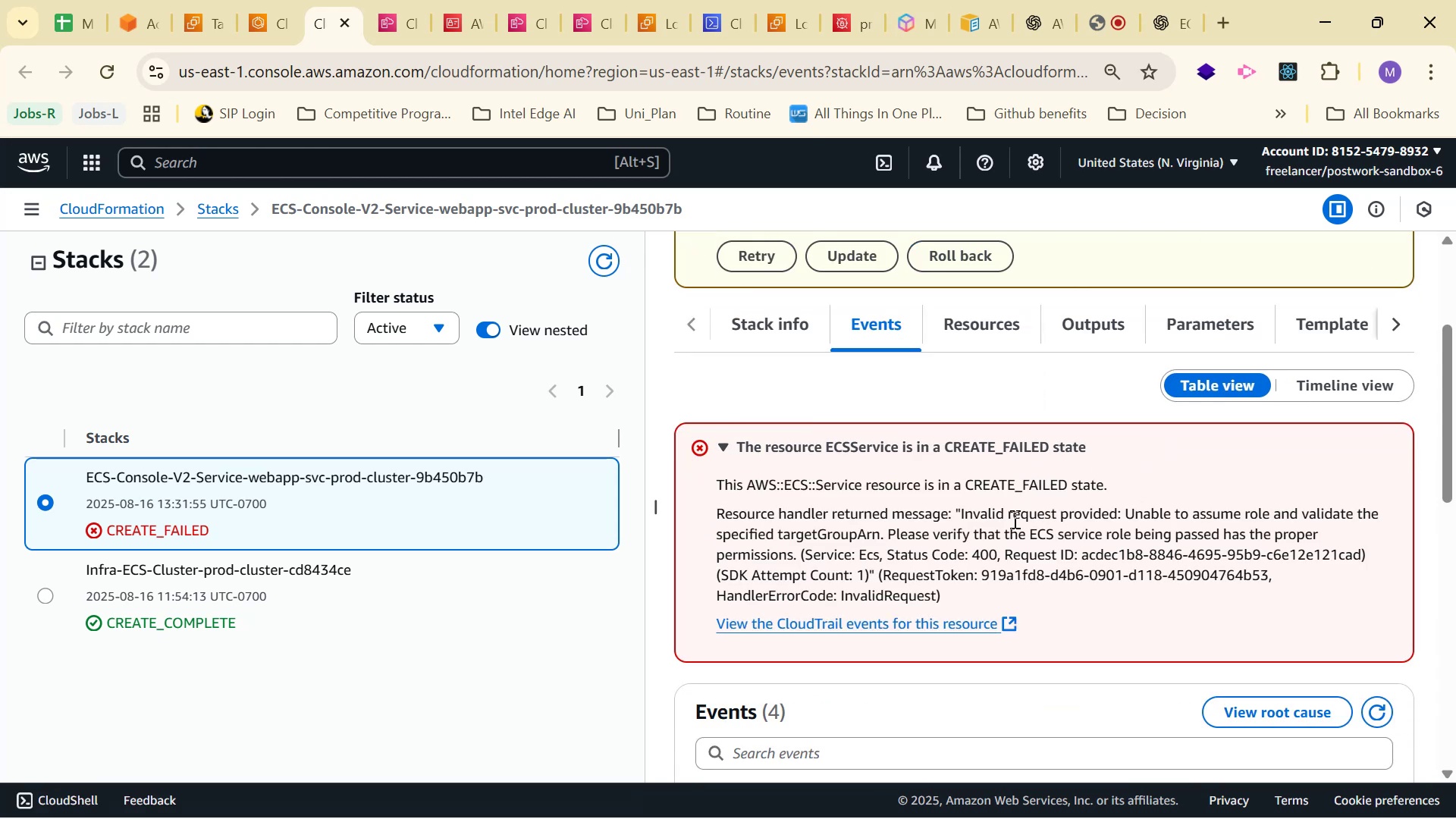 
scroll: coordinate [1260, 604], scroll_direction: down, amount: 7.0
 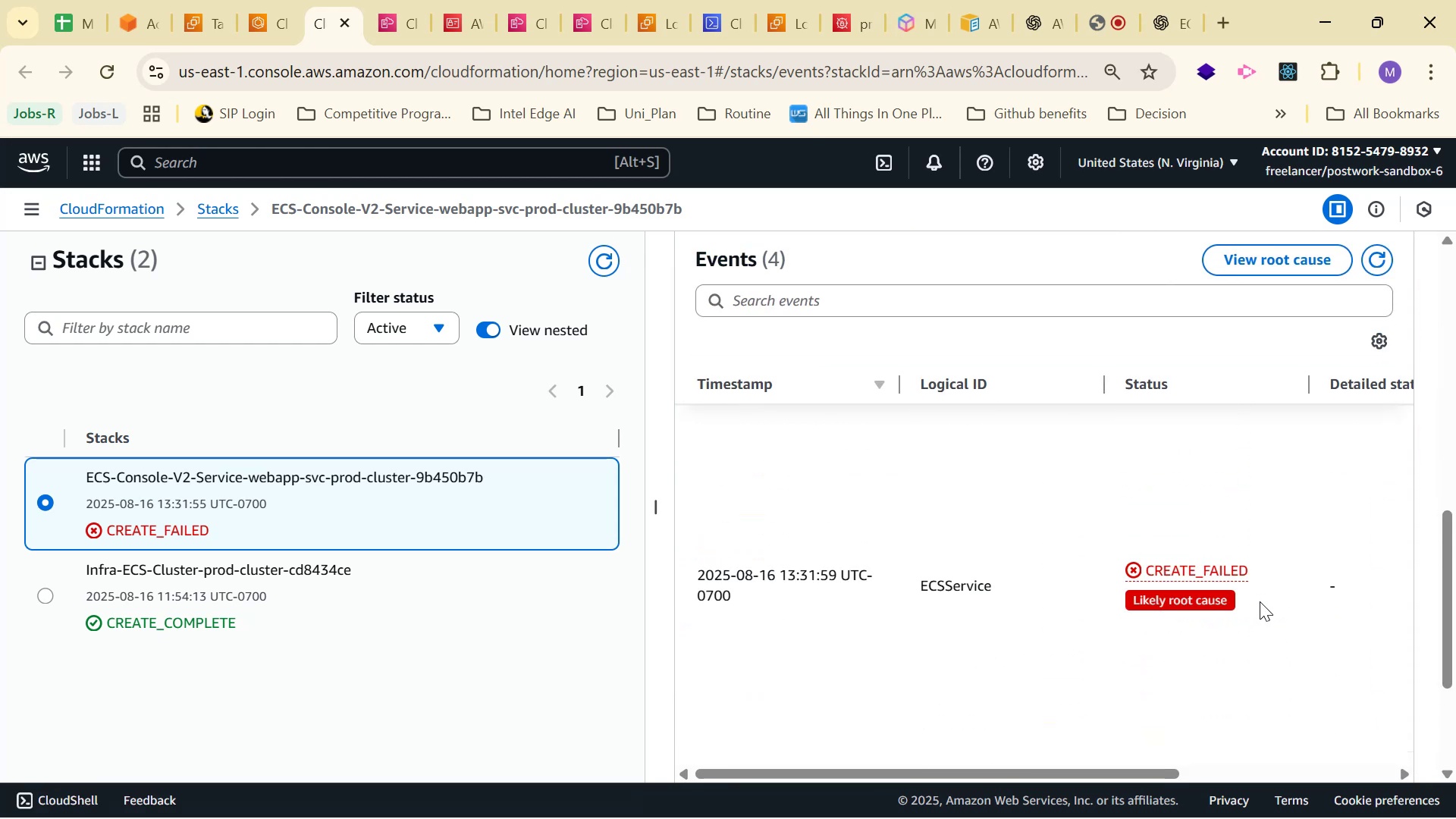 
scroll: coordinate [1260, 598], scroll_direction: up, amount: 2.0
 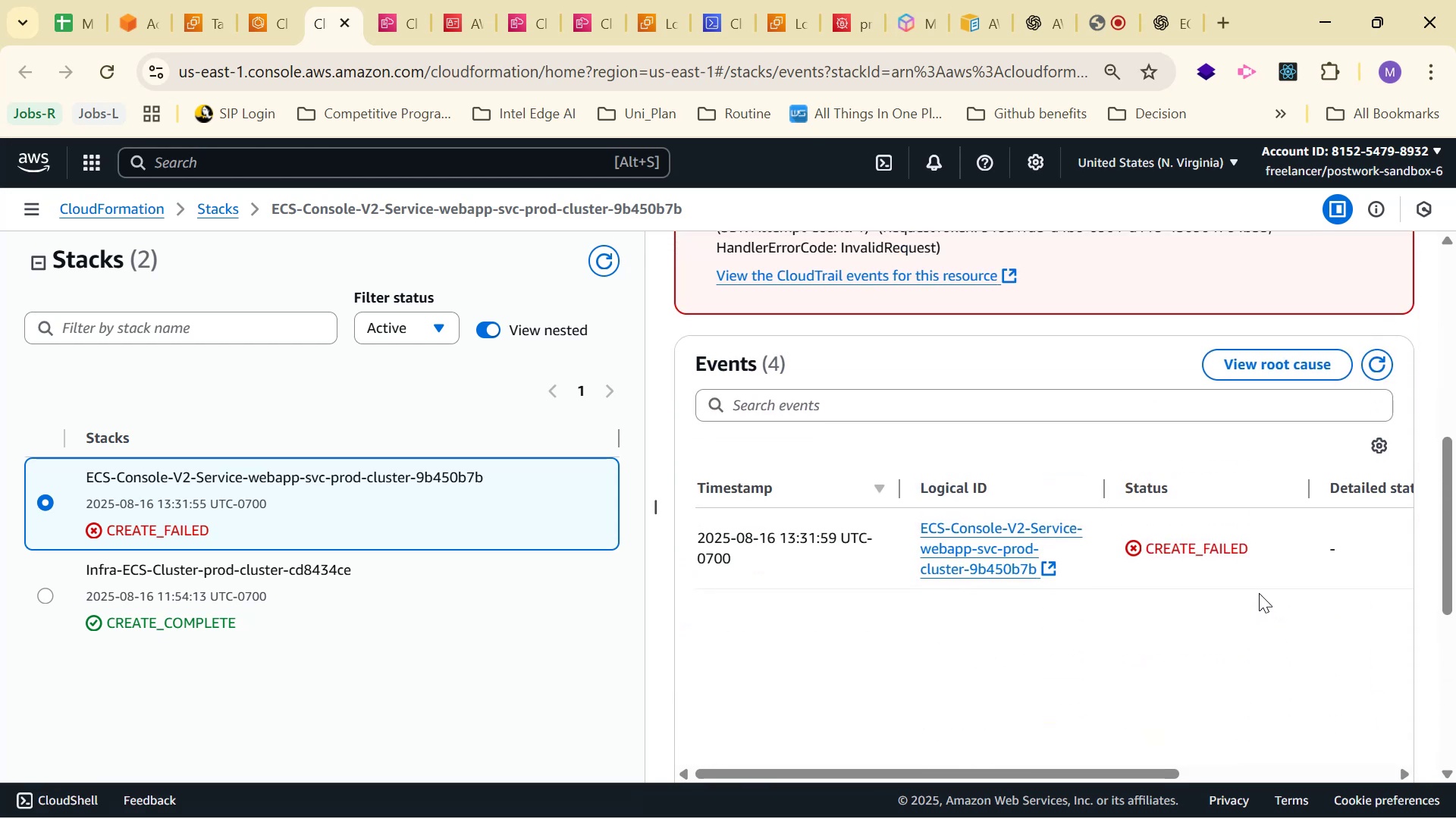 
scroll: coordinate [1258, 595], scroll_direction: down, amount: 2.0
 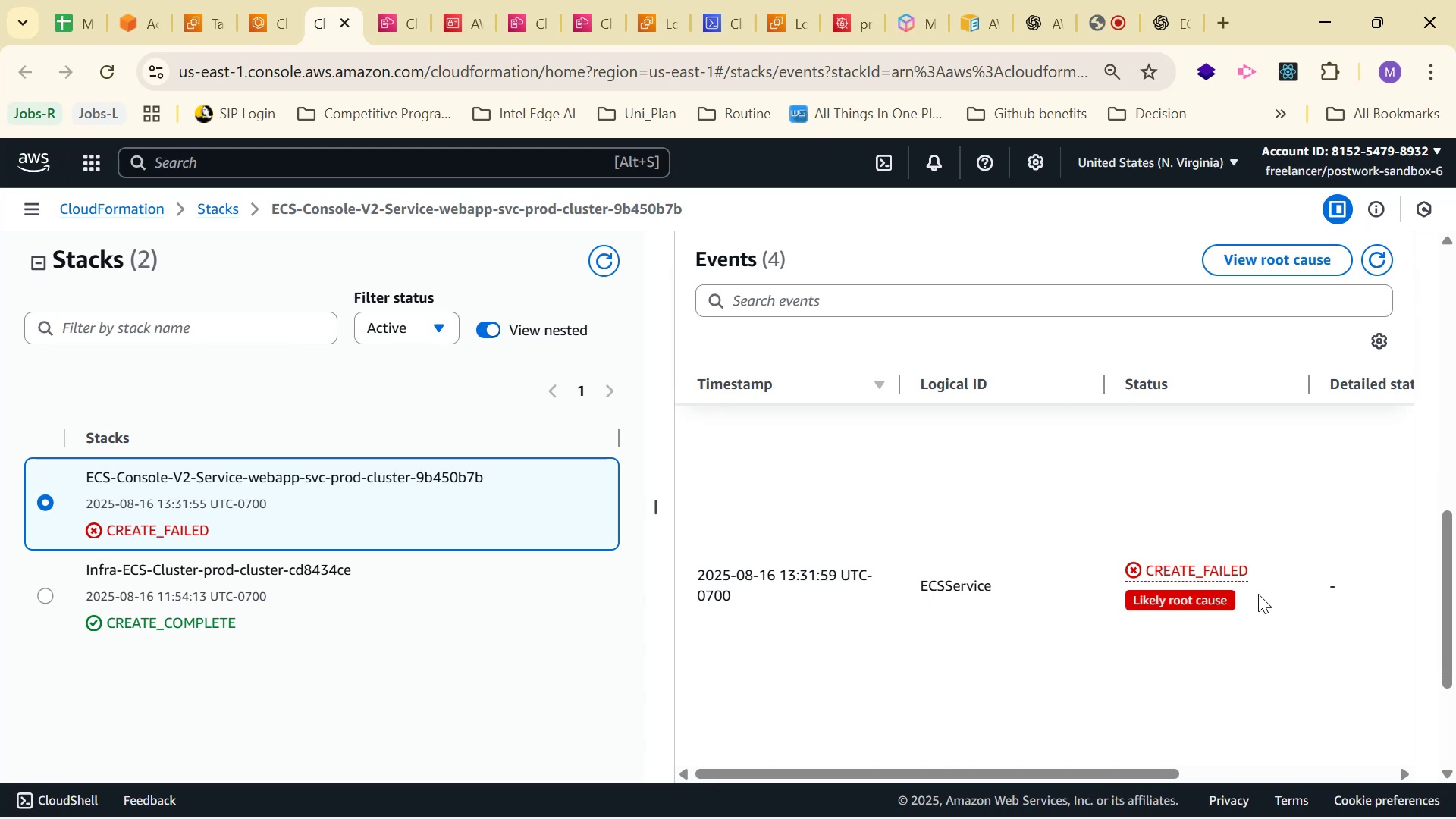 
scroll: coordinate [858, 335], scroll_direction: up, amount: 7.0
 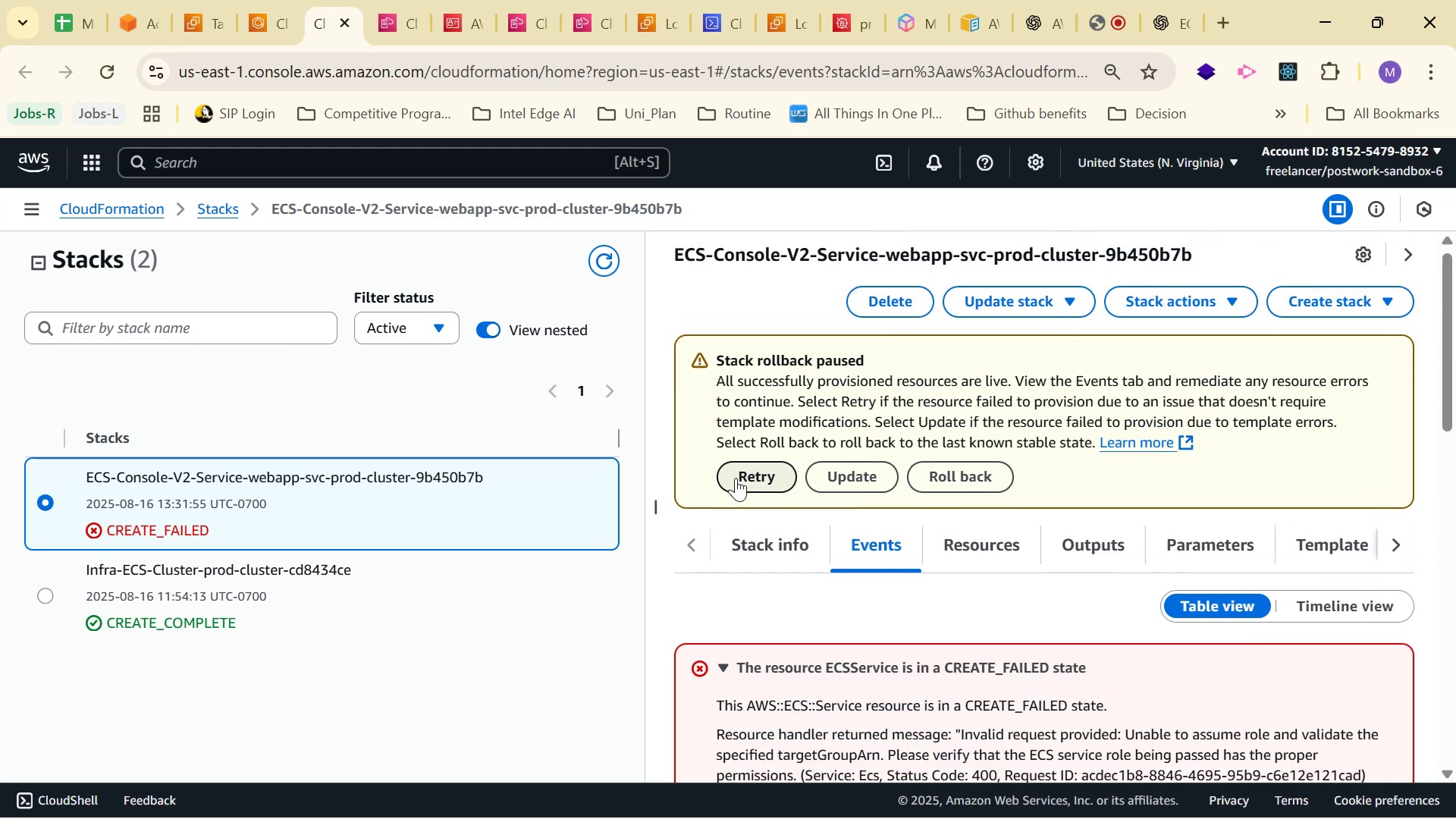 
left_click([742, 477])
 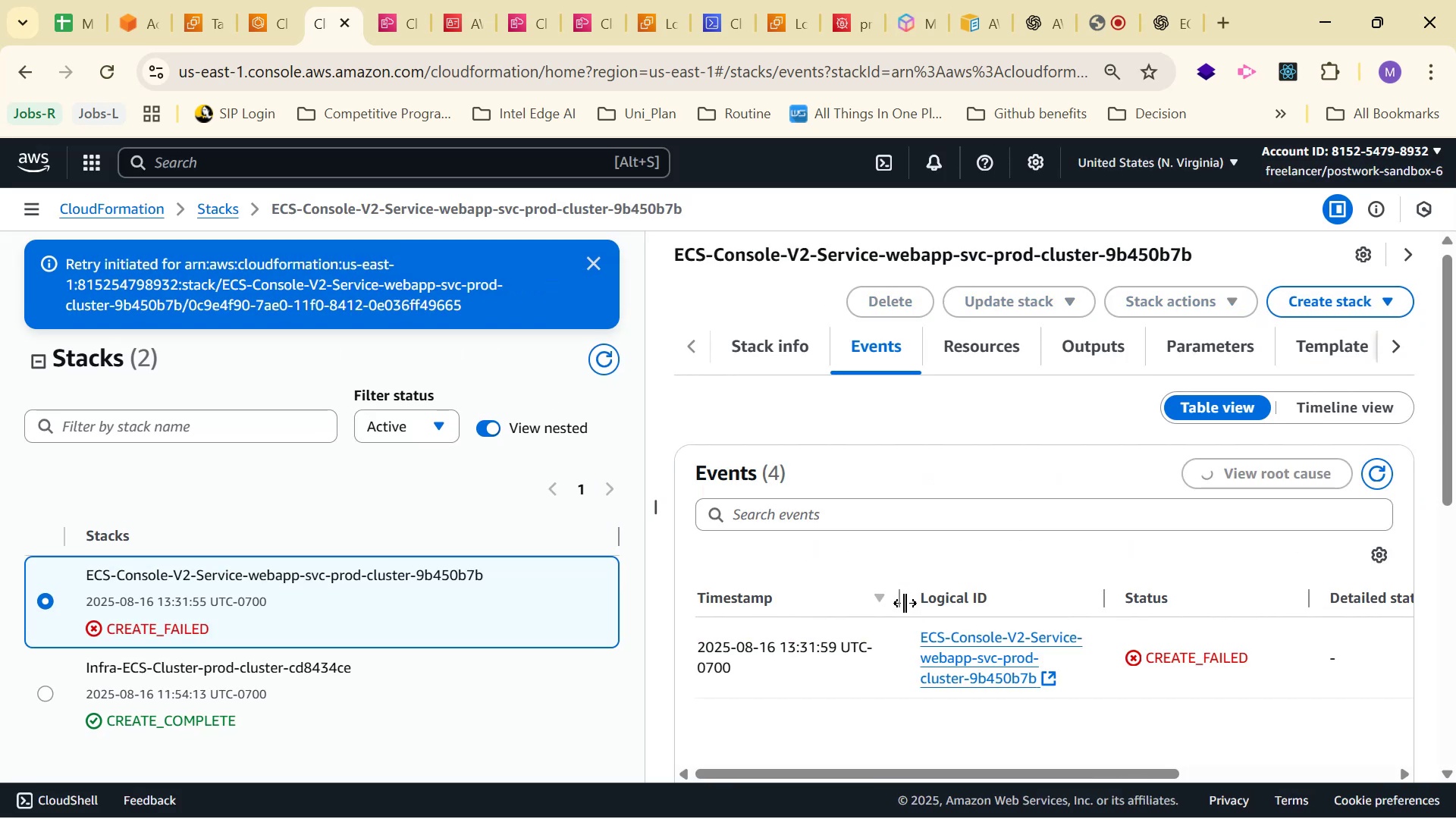 
scroll: coordinate [978, 489], scroll_direction: down, amount: 1.0
 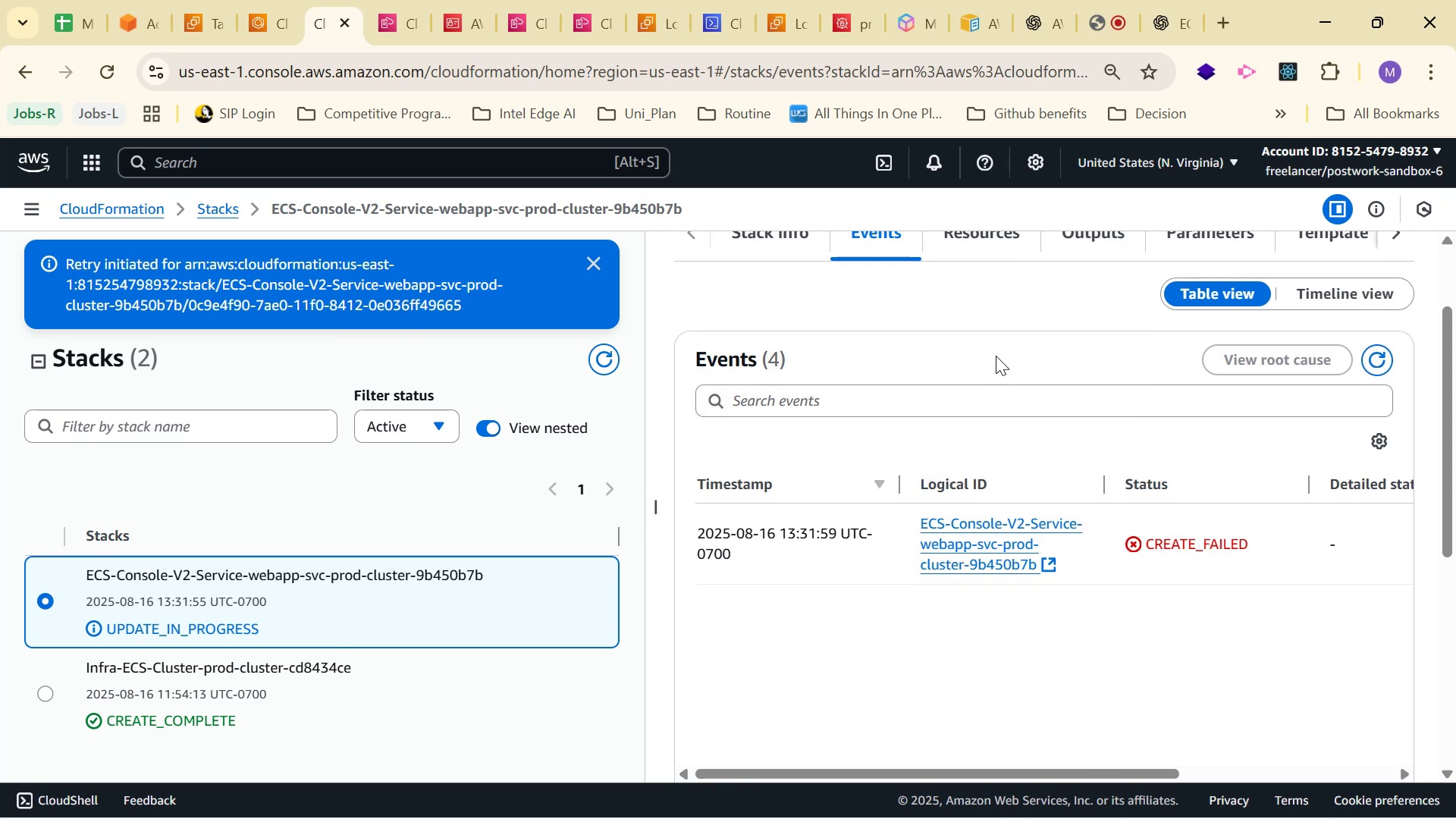 
scroll: coordinate [990, 358], scroll_direction: up, amount: 2.0
 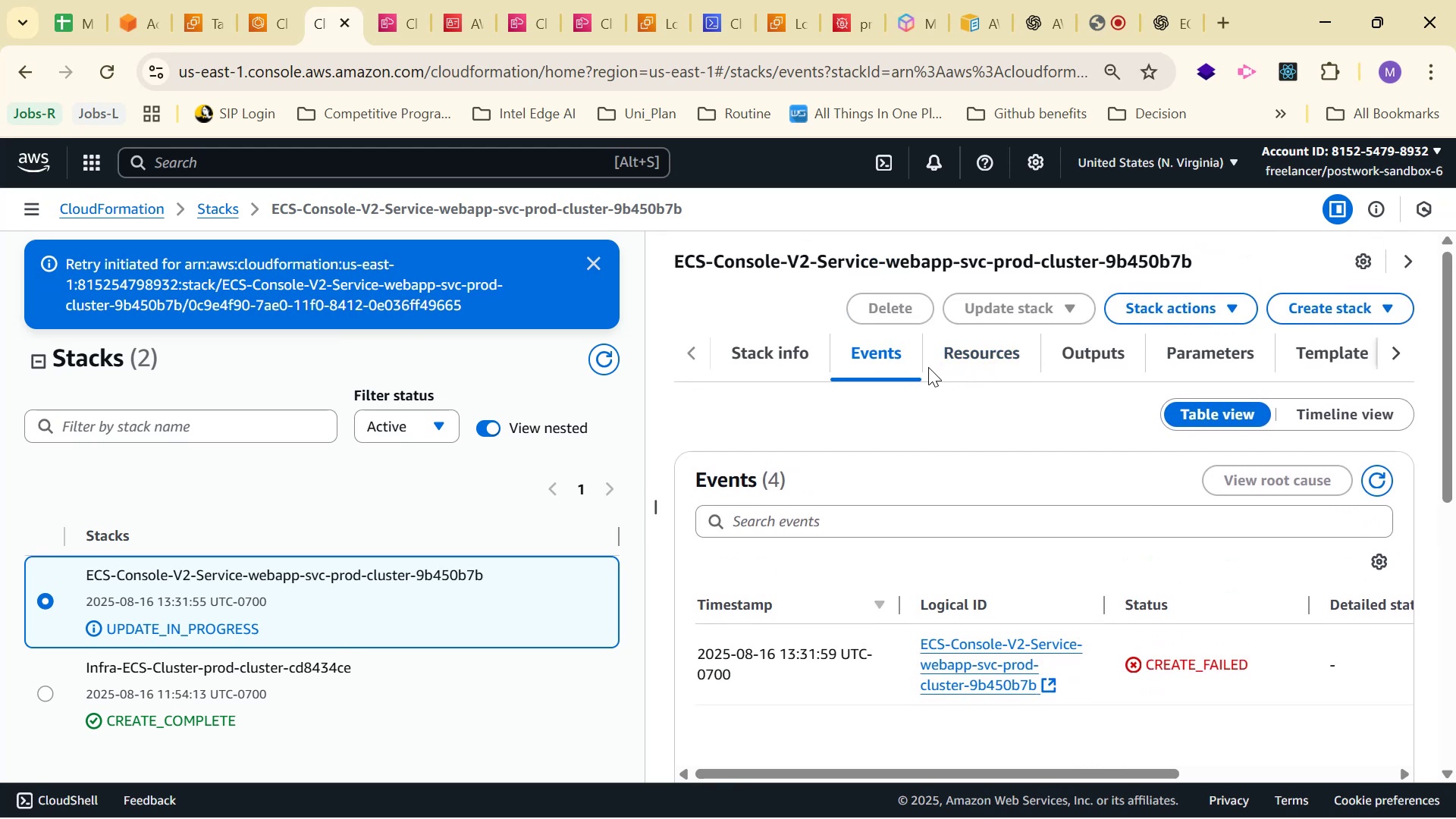 
wait(6.86)
 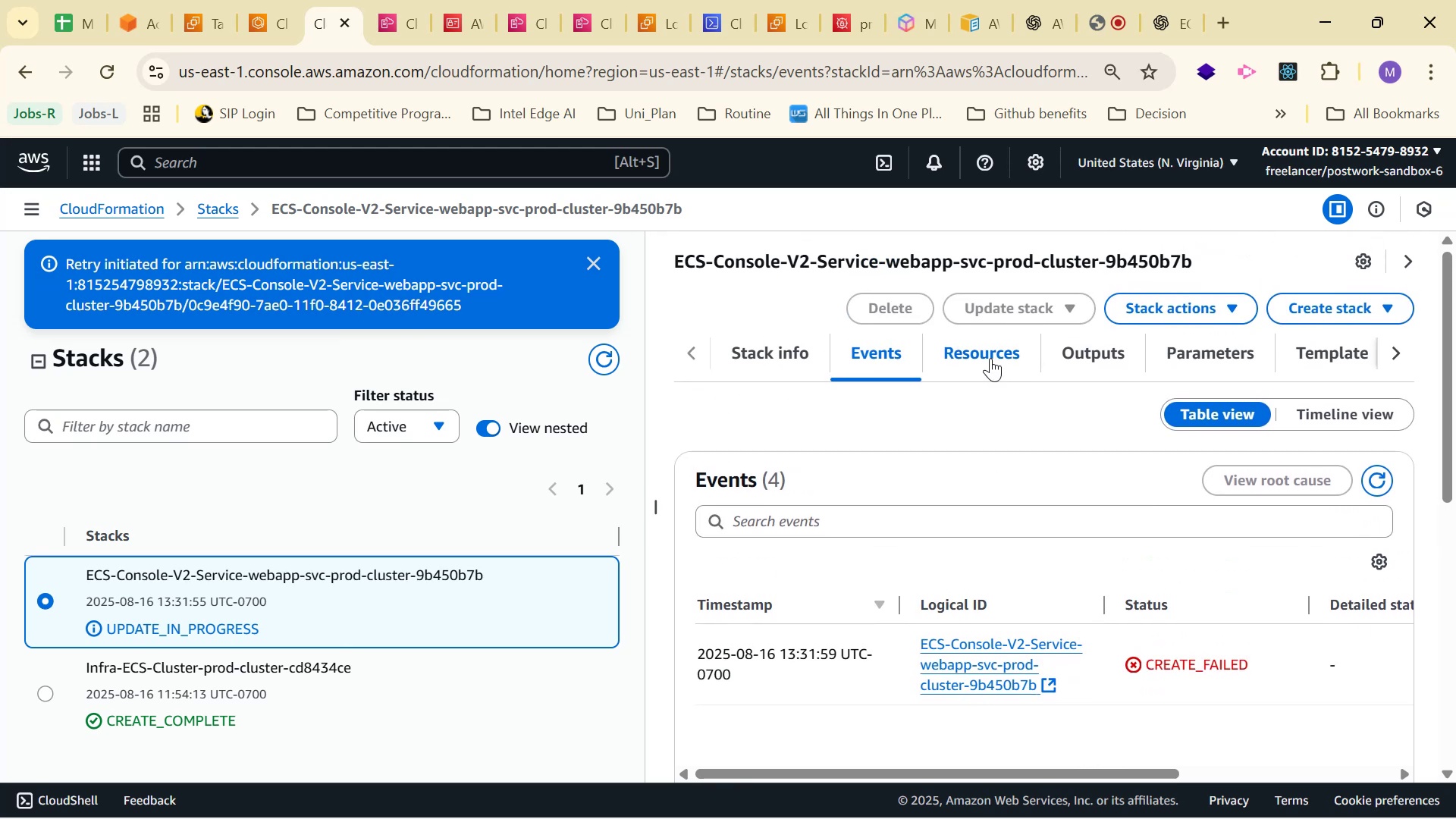 
scroll: coordinate [898, 406], scroll_direction: down, amount: 6.0
 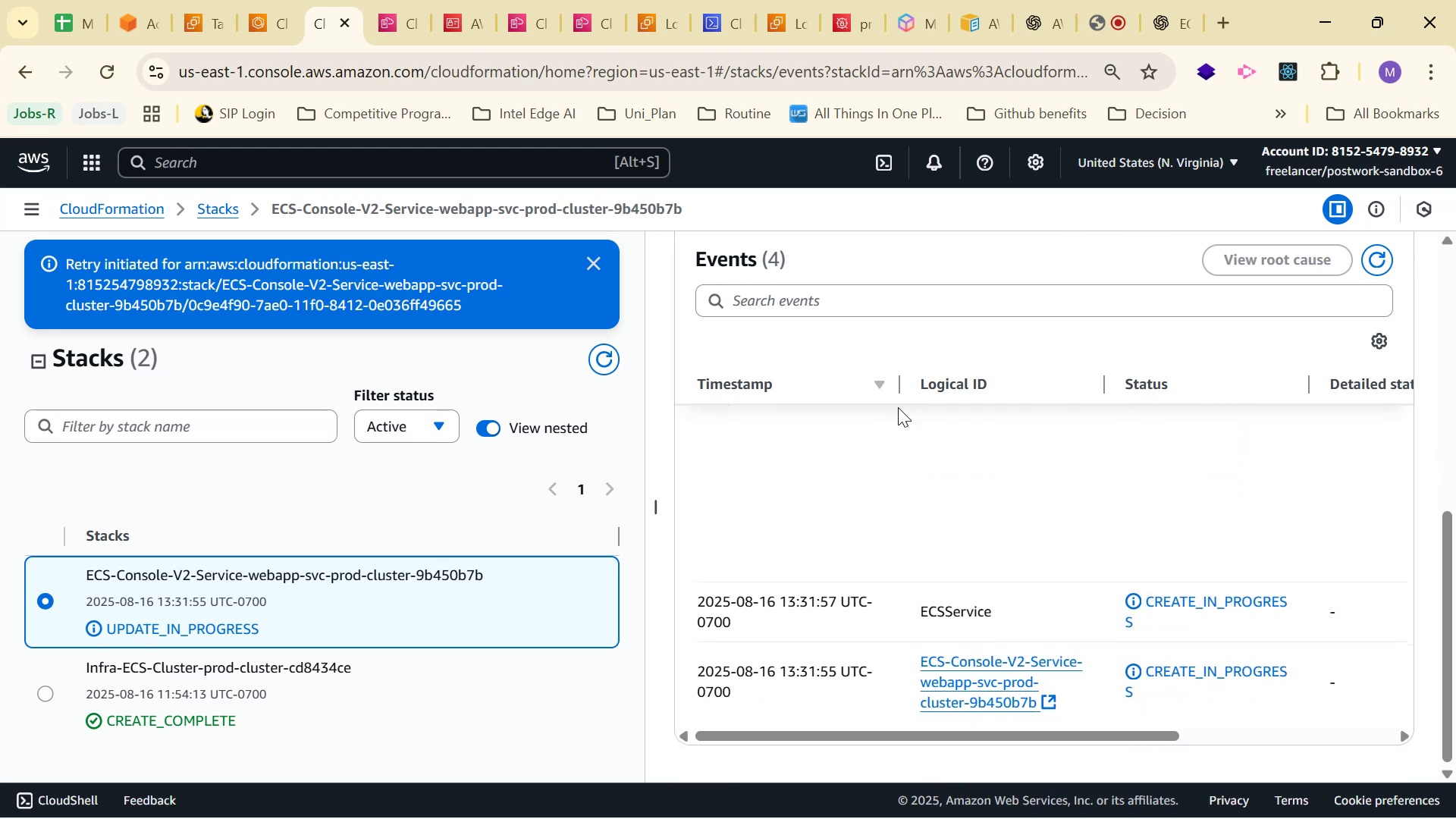 
scroll: coordinate [897, 404], scroll_direction: up, amount: 4.0
 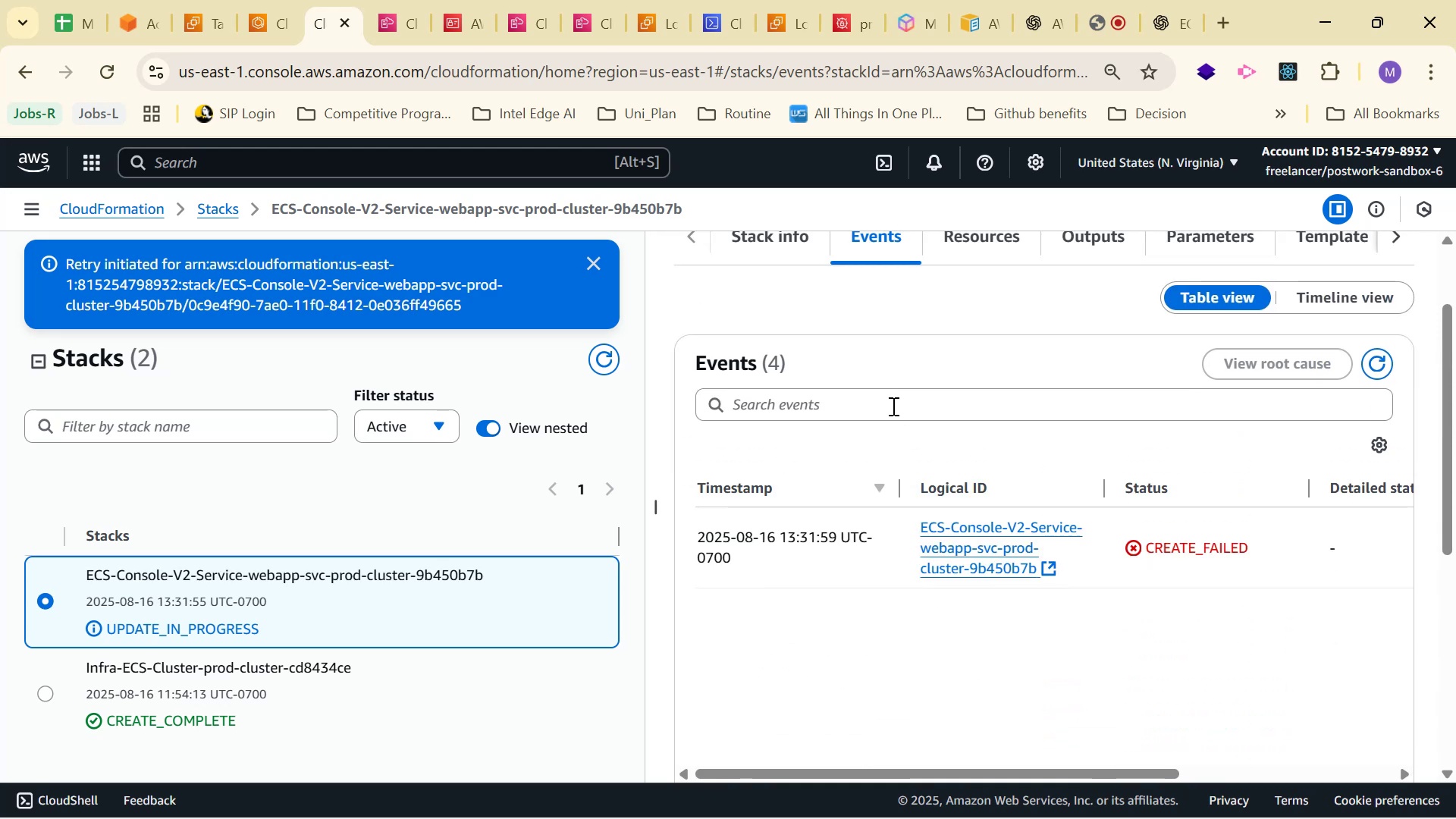 
scroll: coordinate [881, 432], scroll_direction: down, amount: 4.0
 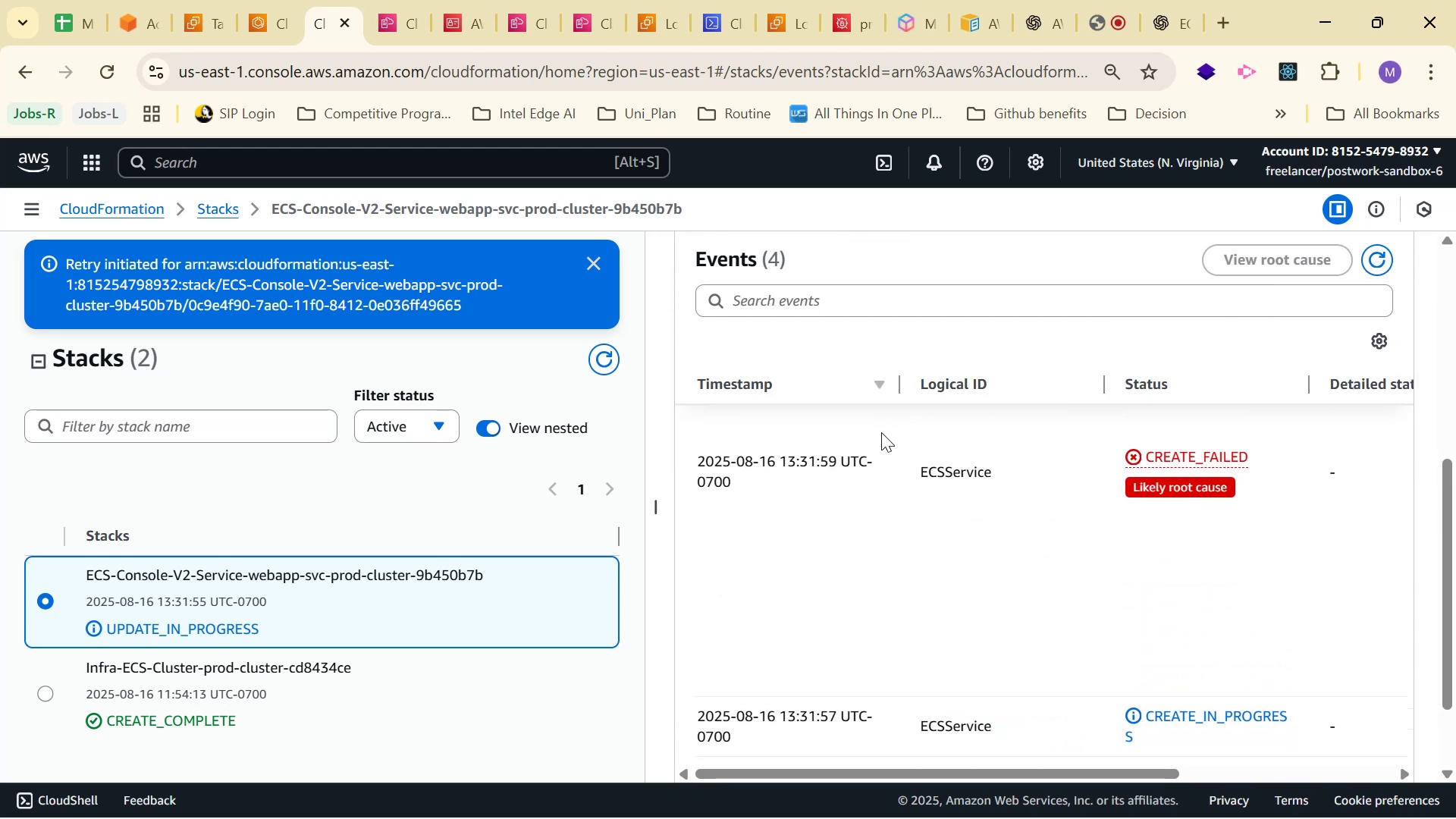 
scroll: coordinate [880, 428], scroll_direction: up, amount: 3.0
 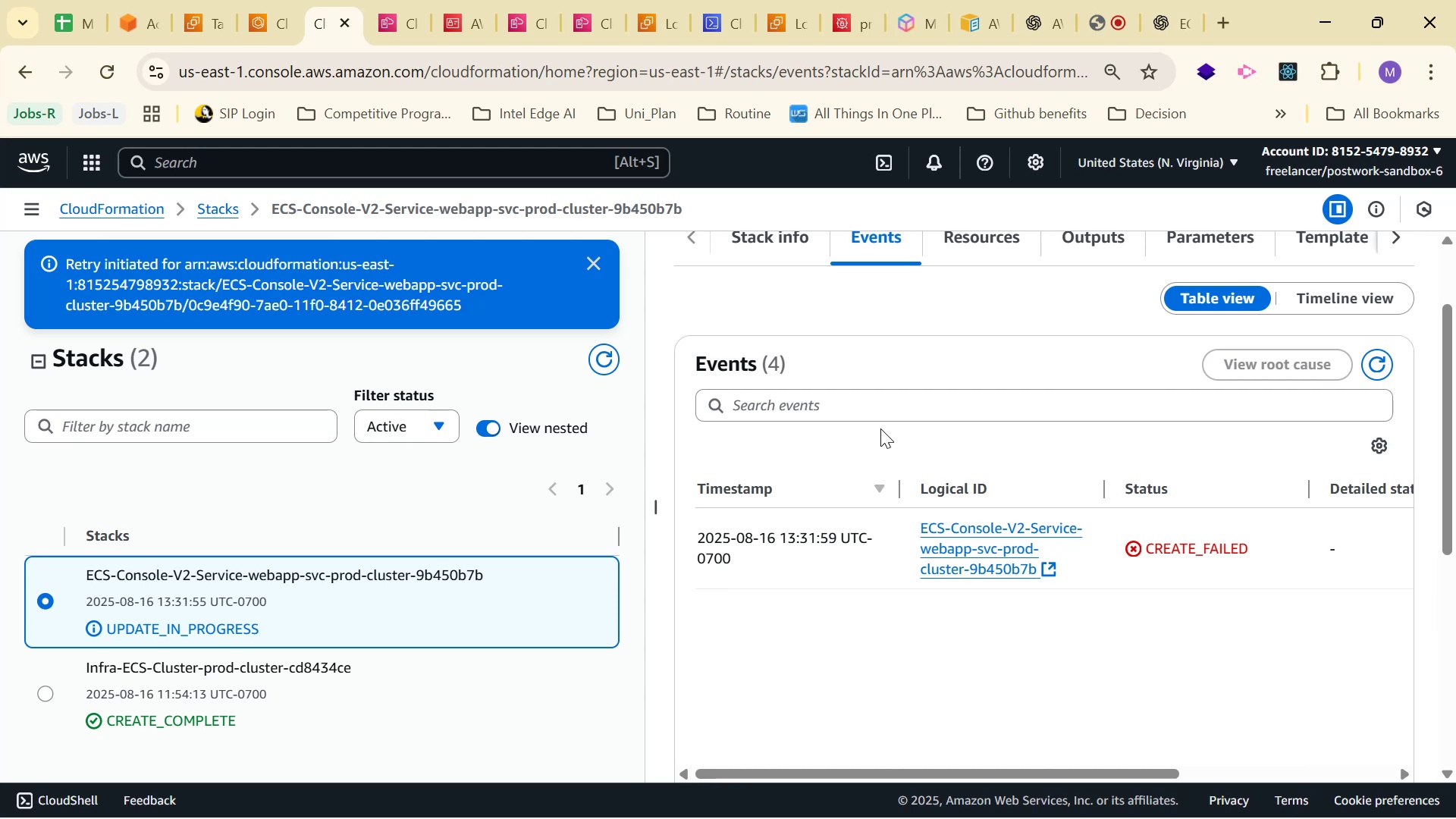 
scroll: coordinate [880, 428], scroll_direction: down, amount: 2.0
 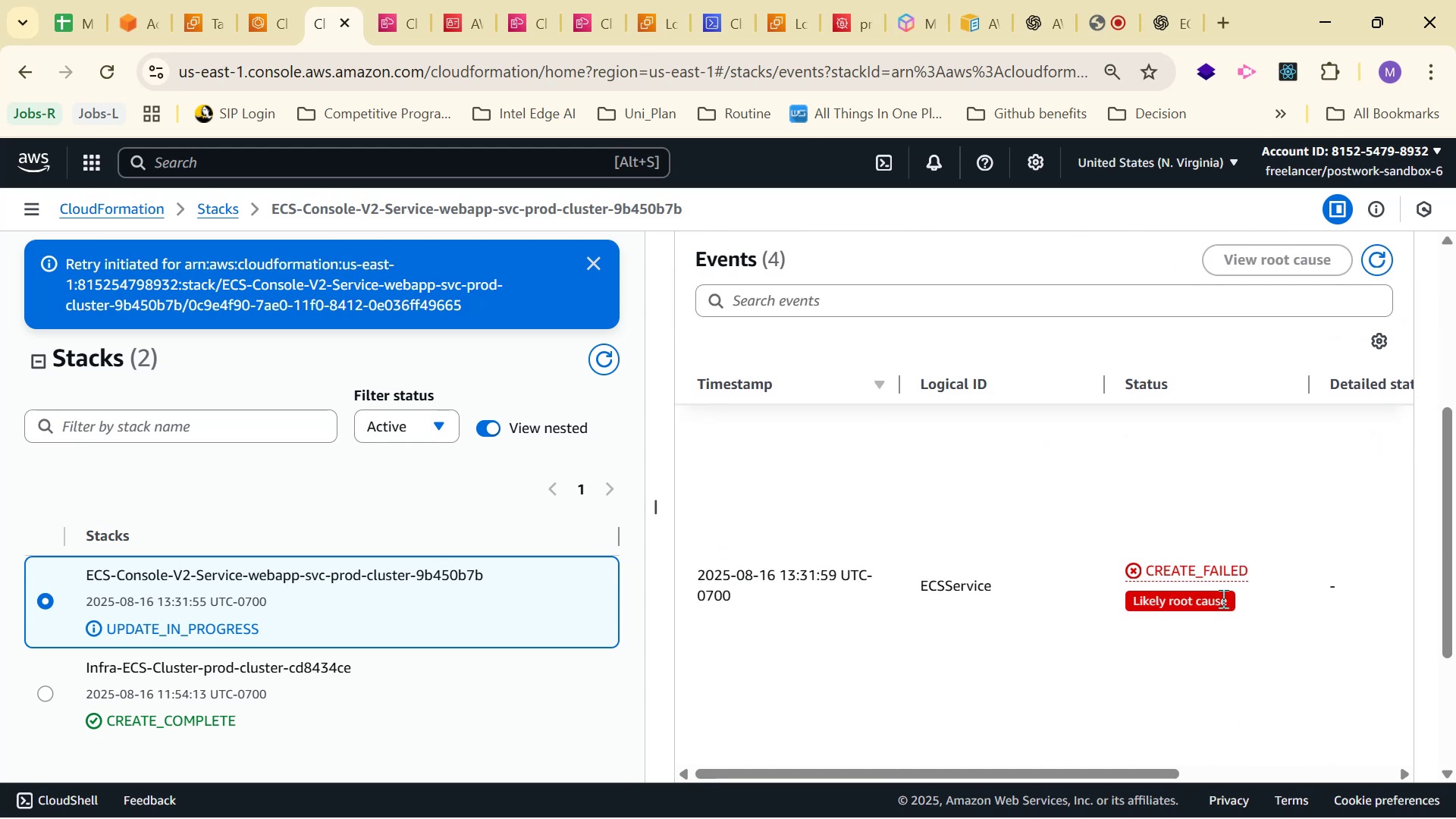 
scroll: coordinate [1194, 565], scroll_direction: up, amount: 5.0
 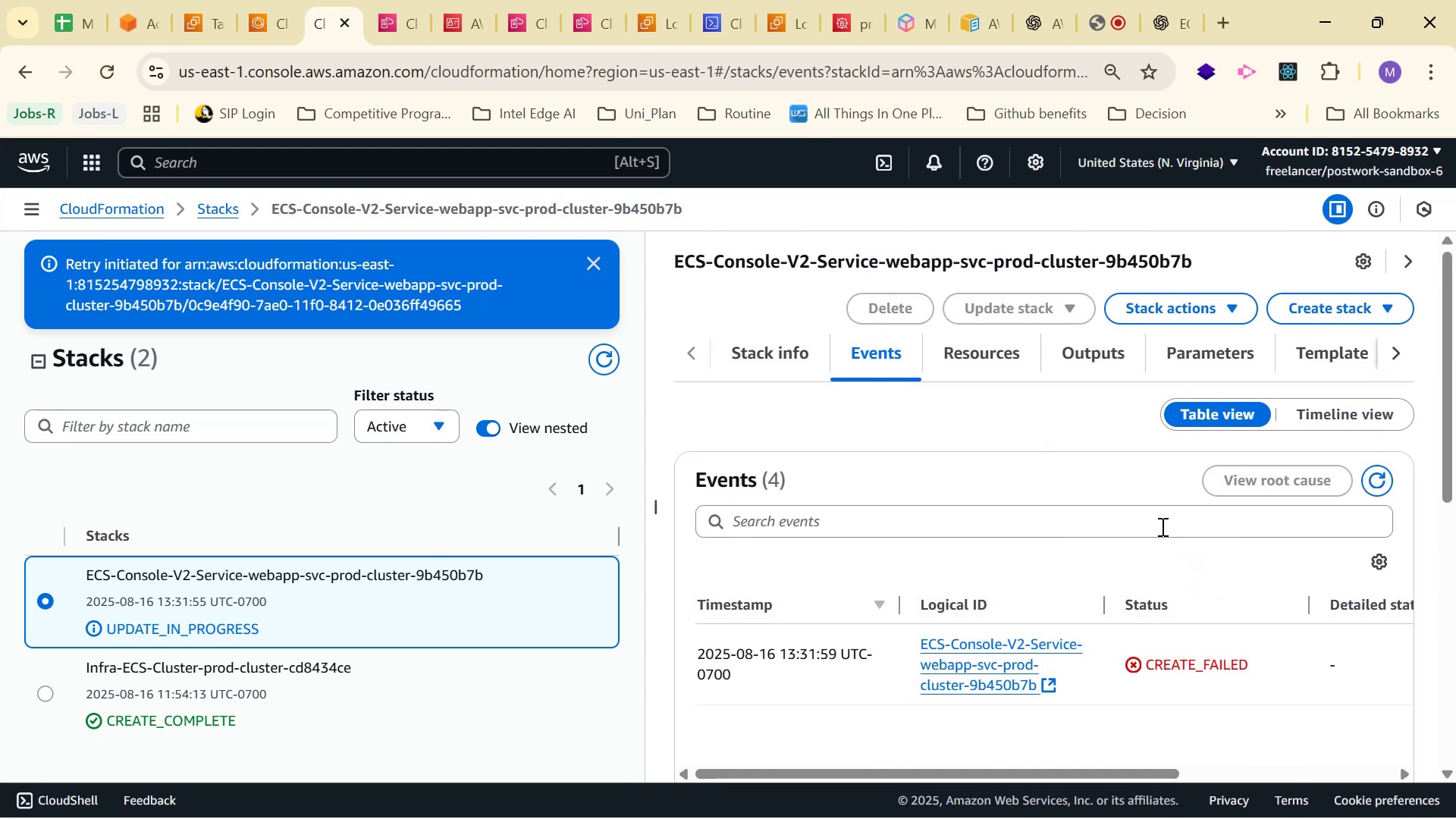 
scroll: coordinate [1145, 563], scroll_direction: down, amount: 8.0
 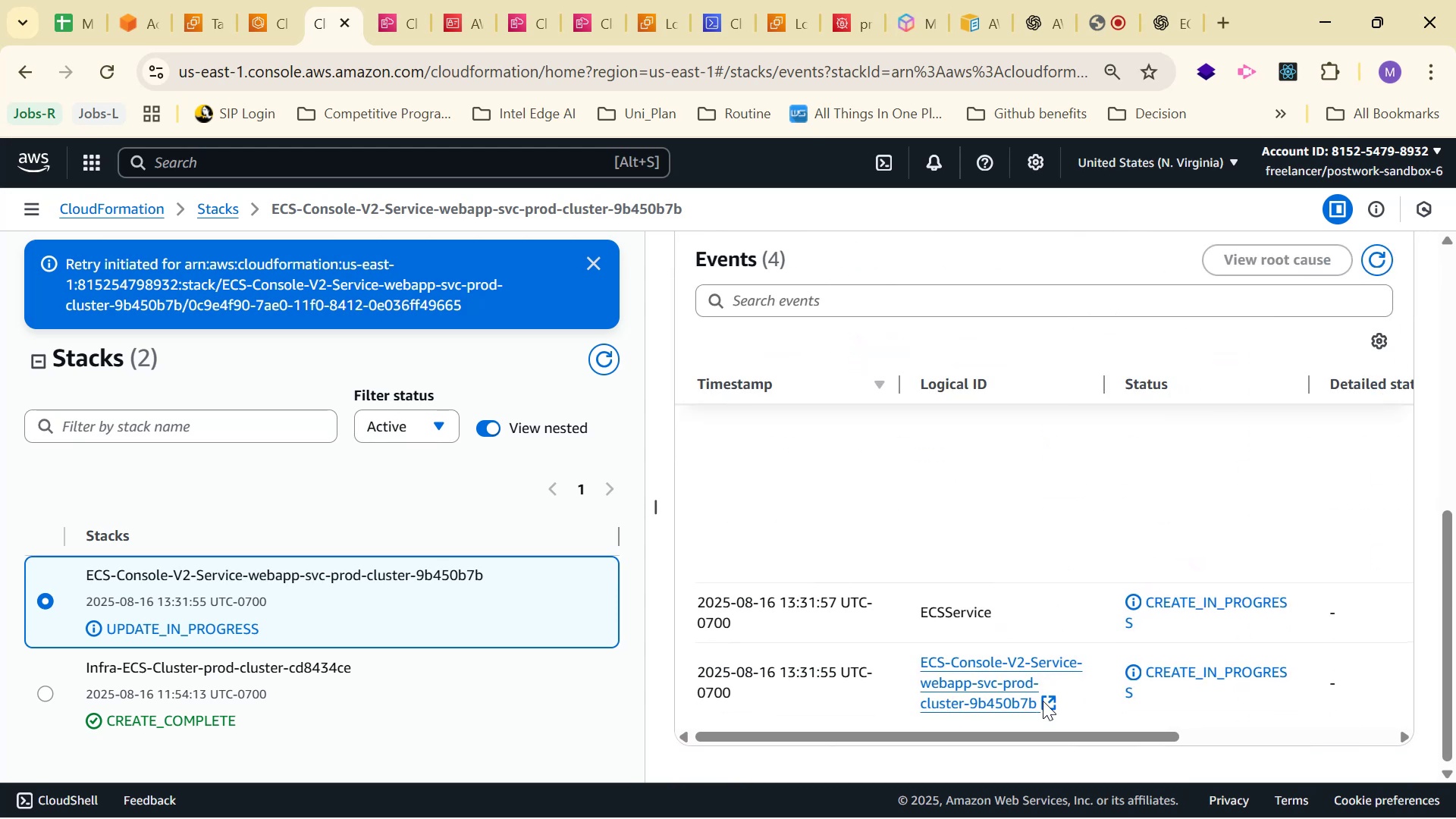 
left_click_drag(start_coordinate=[1046, 729], to_coordinate=[1033, 726])
 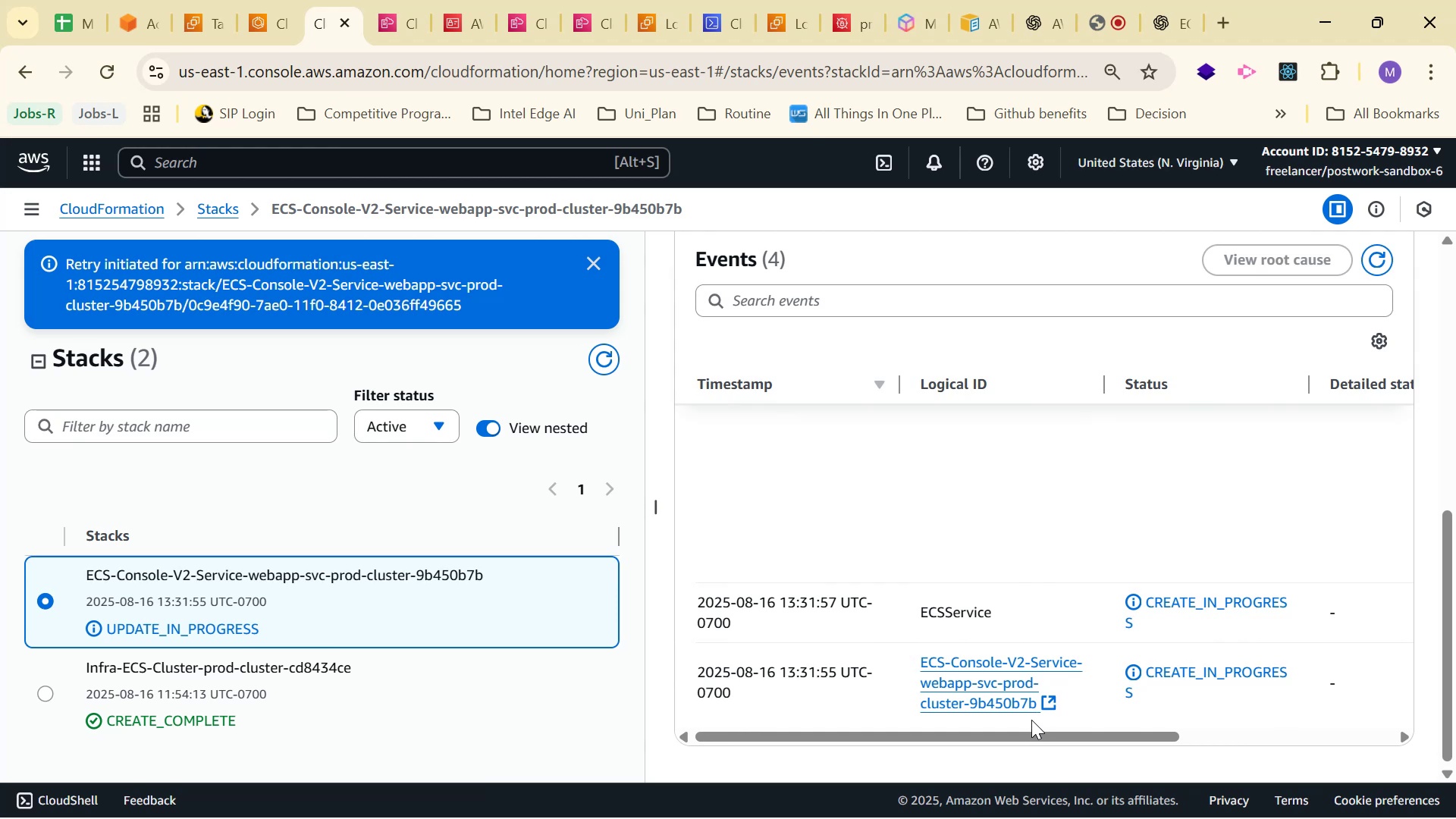 
wait(13.77)
 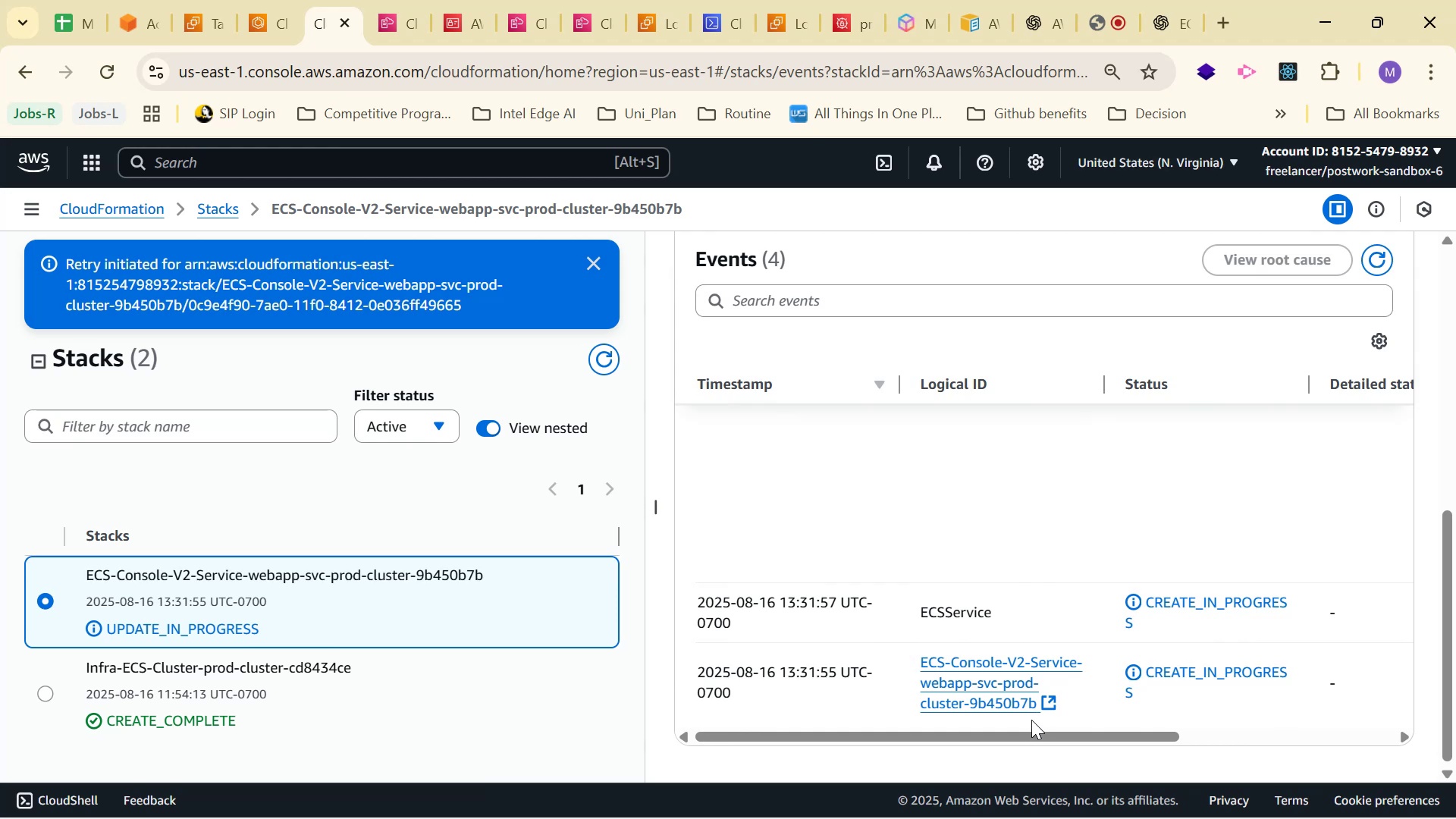 
left_click([107, 67])
 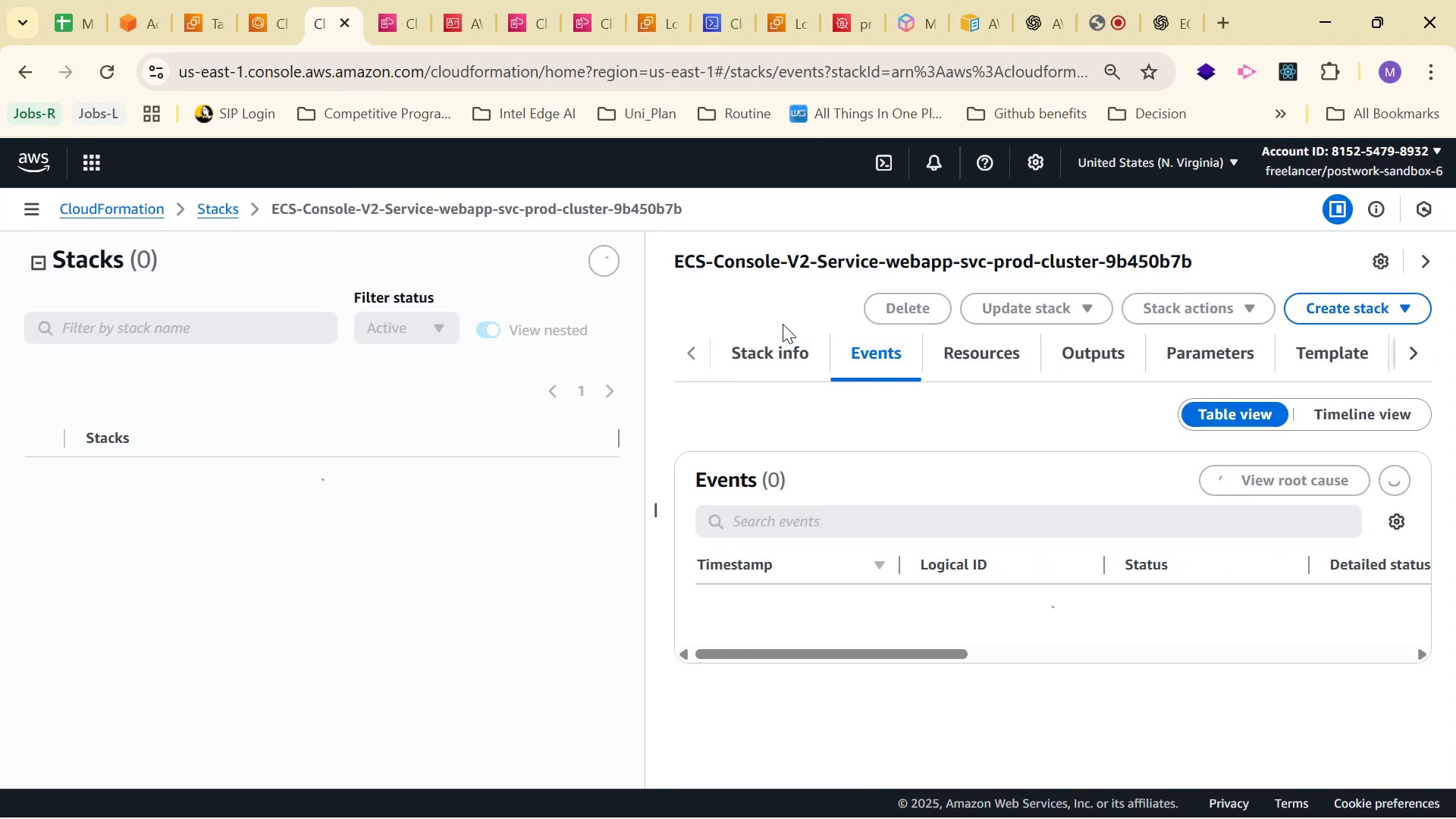 
wait(6.98)
 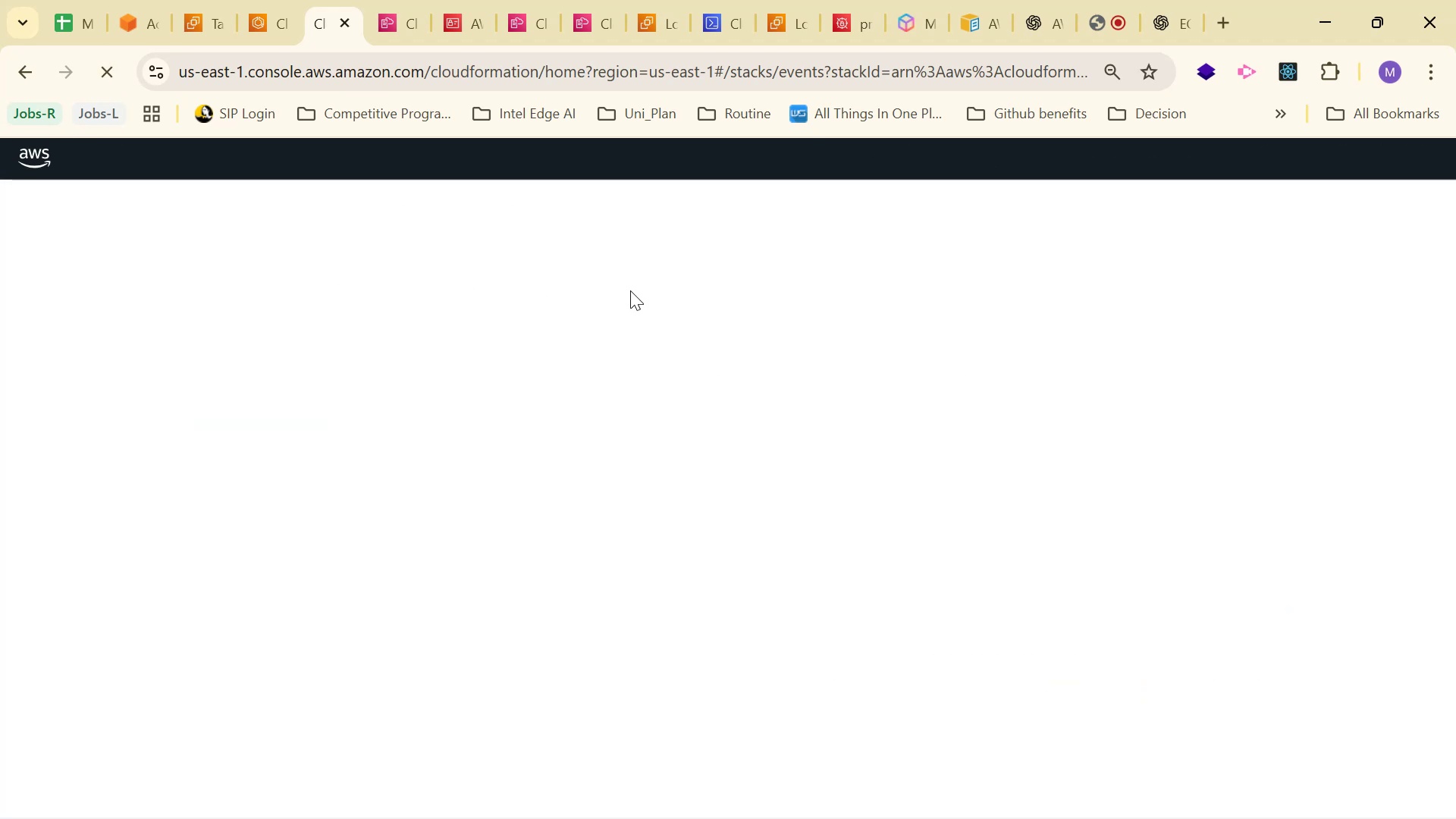 
scroll: coordinate [761, 386], scroll_direction: down, amount: 10.0
 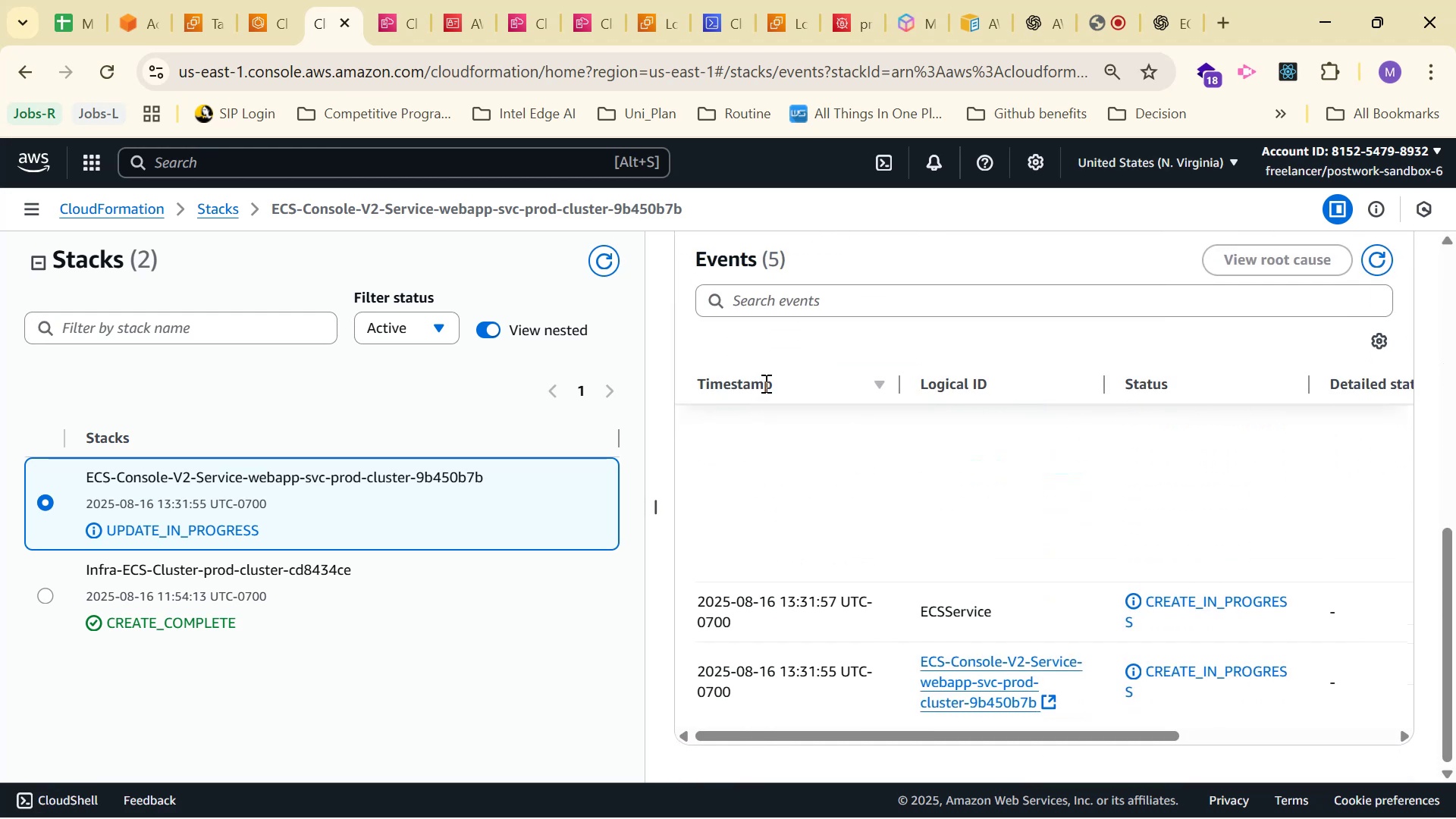 
scroll: coordinate [761, 383], scroll_direction: up, amount: 5.0
 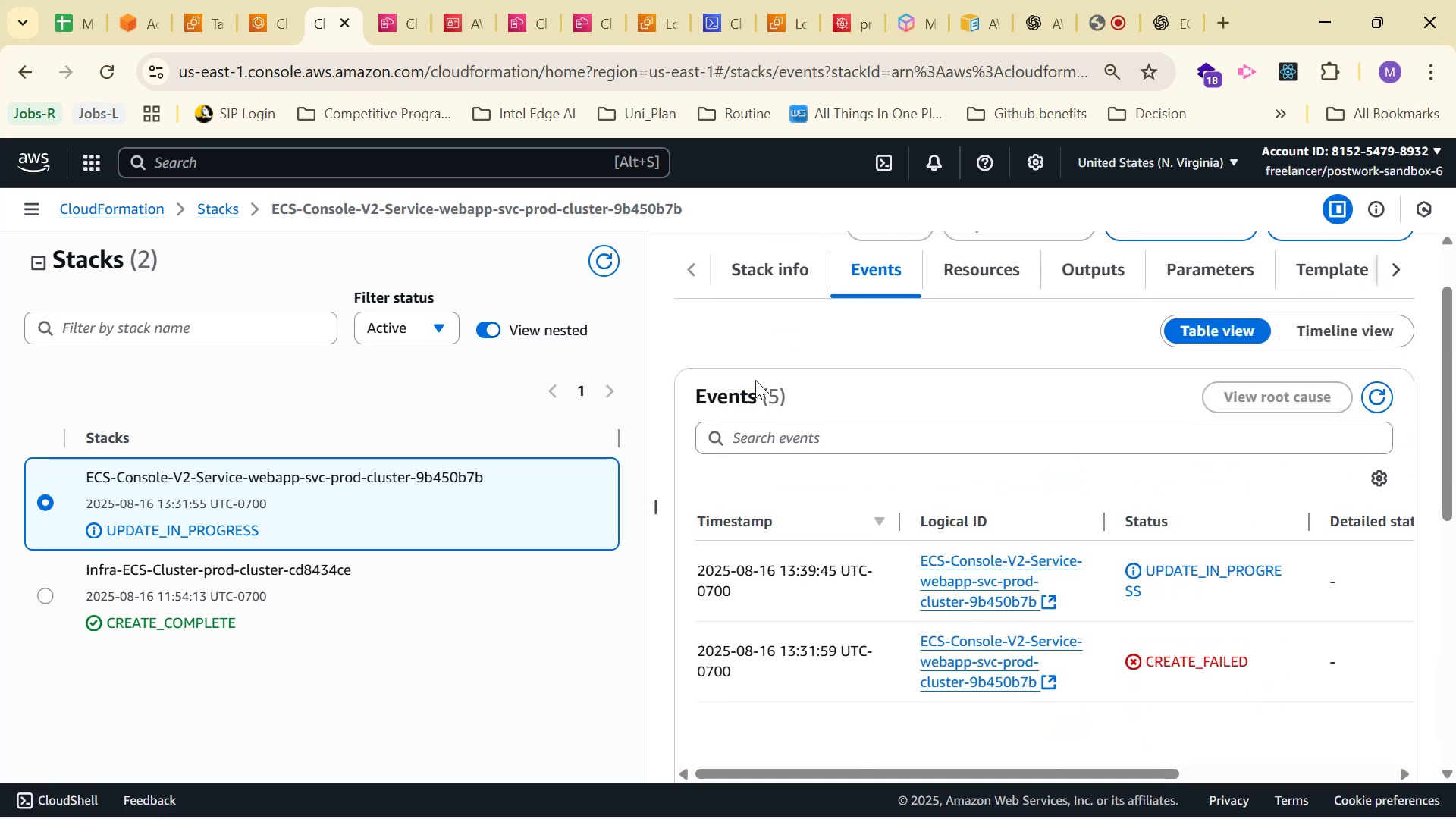 
scroll: coordinate [740, 412], scroll_direction: down, amount: 7.0
 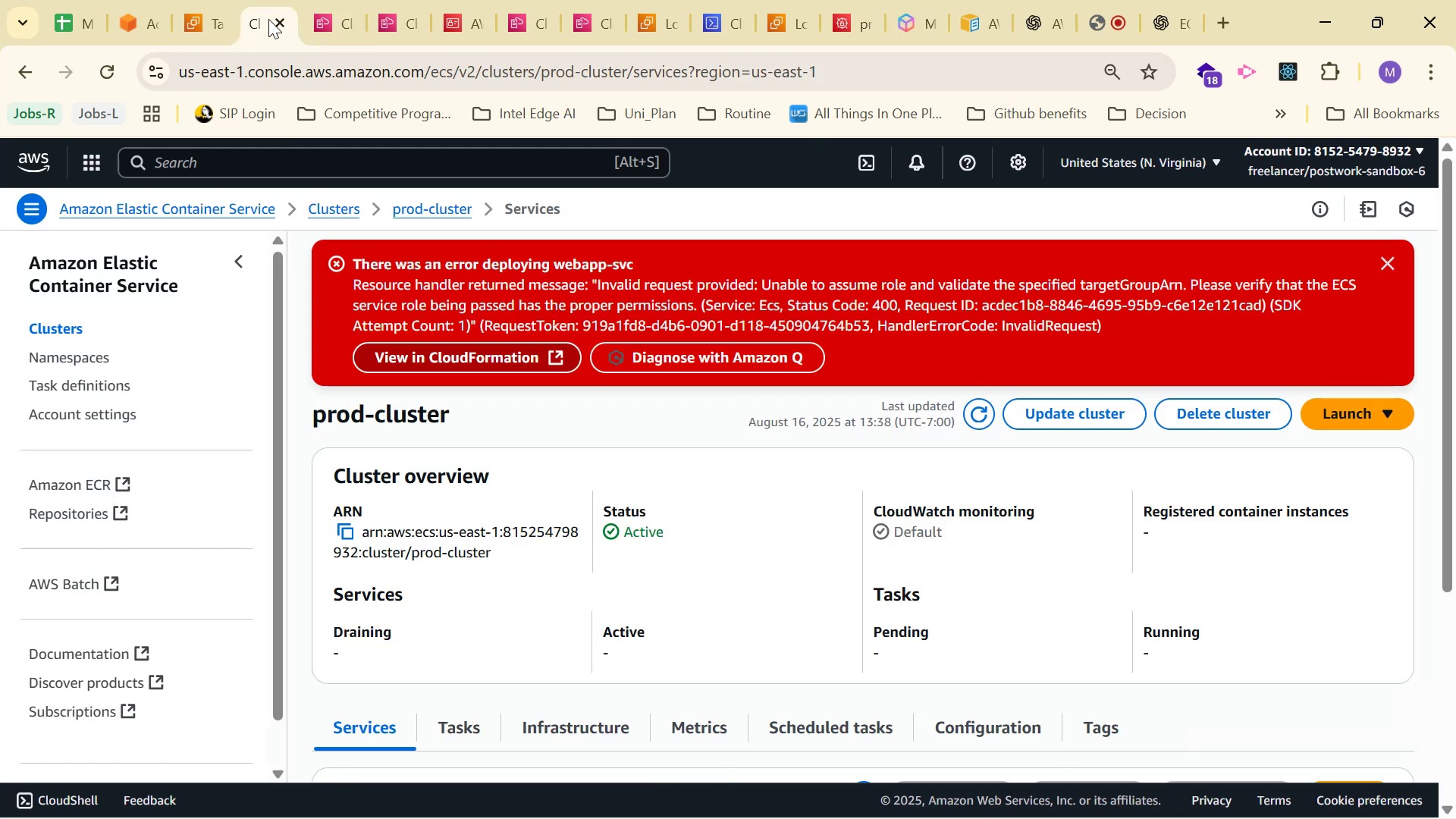 
wait(5.37)
 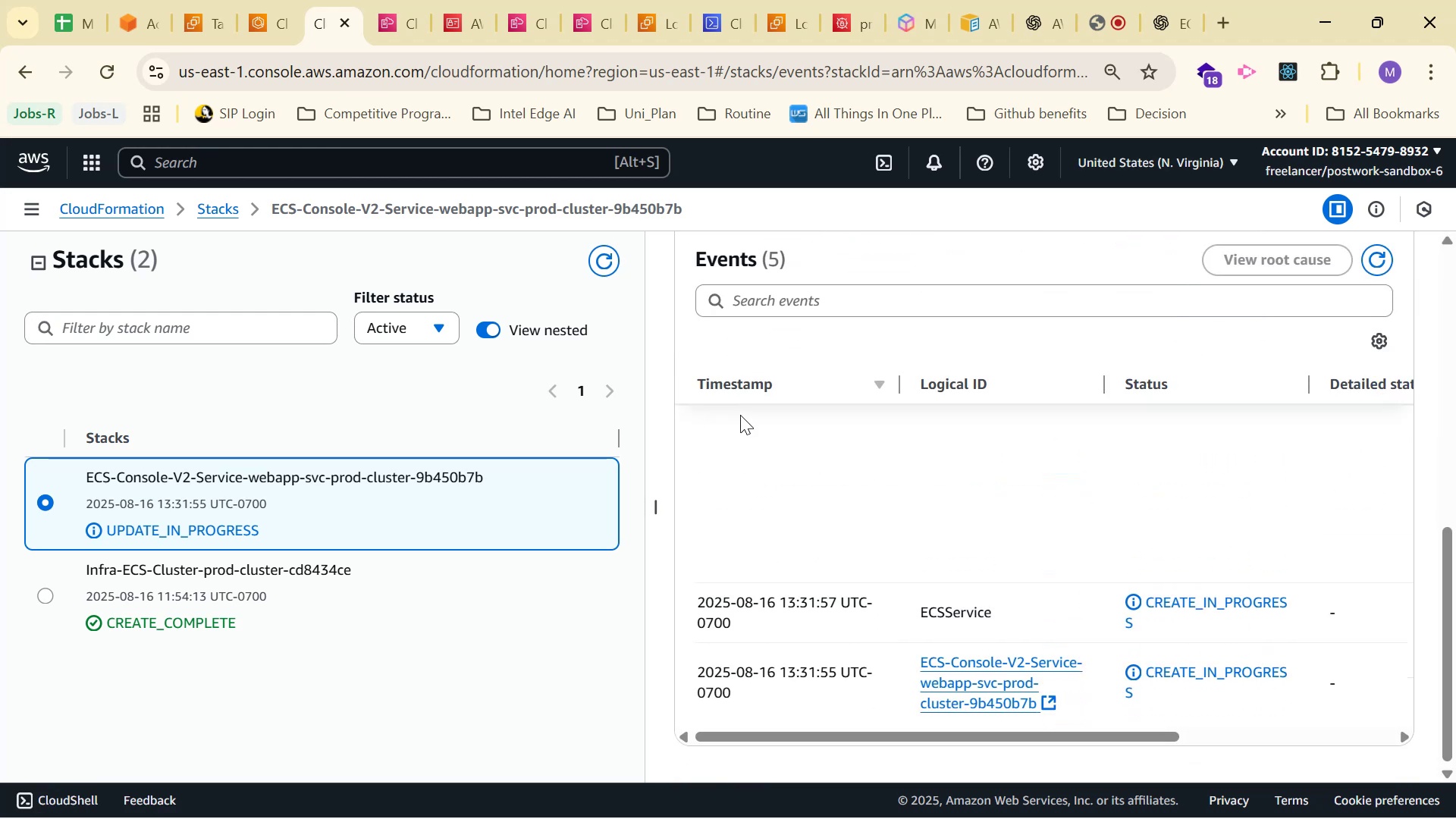 
left_click([104, 63])
 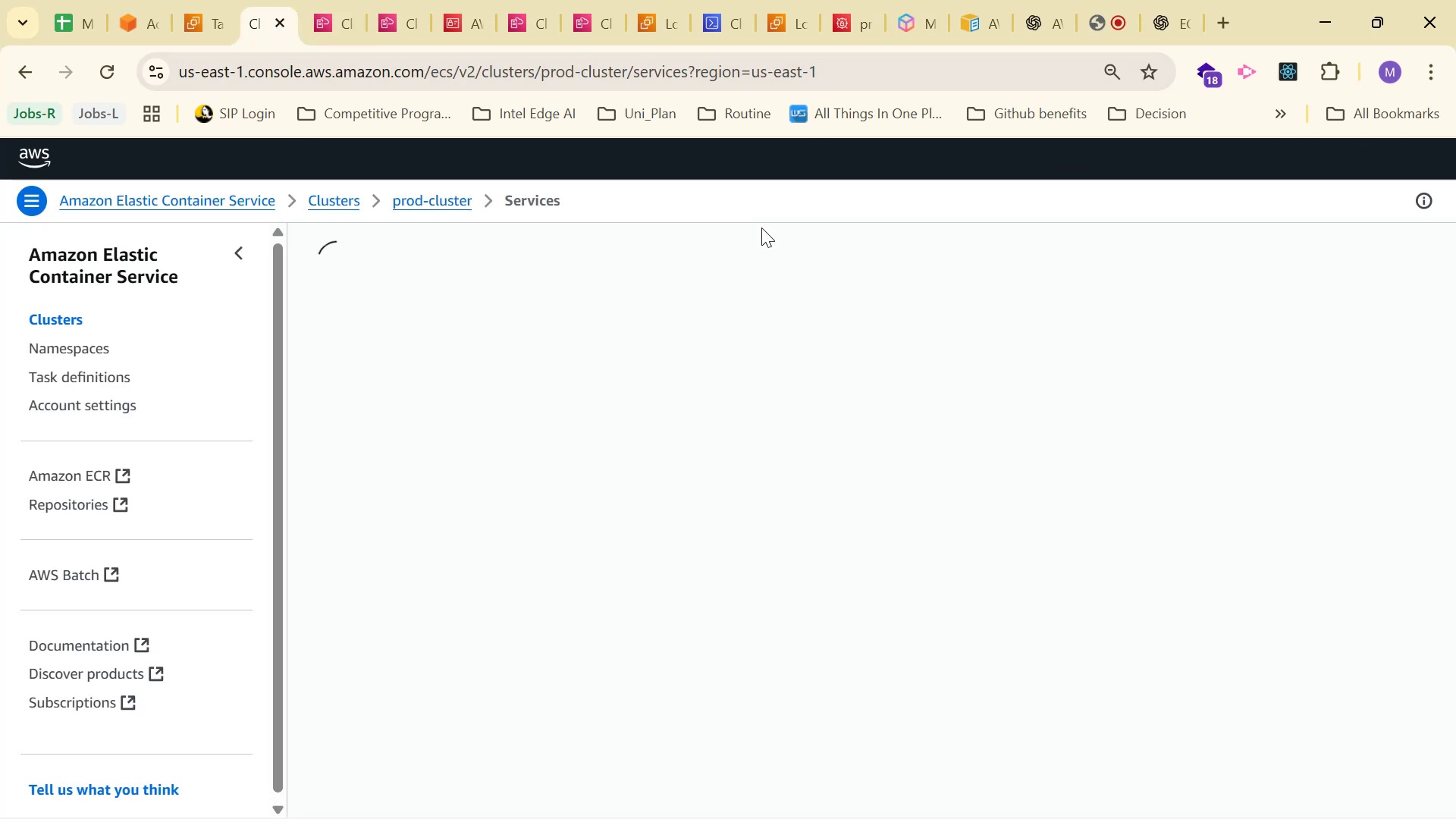 
wait(6.1)
 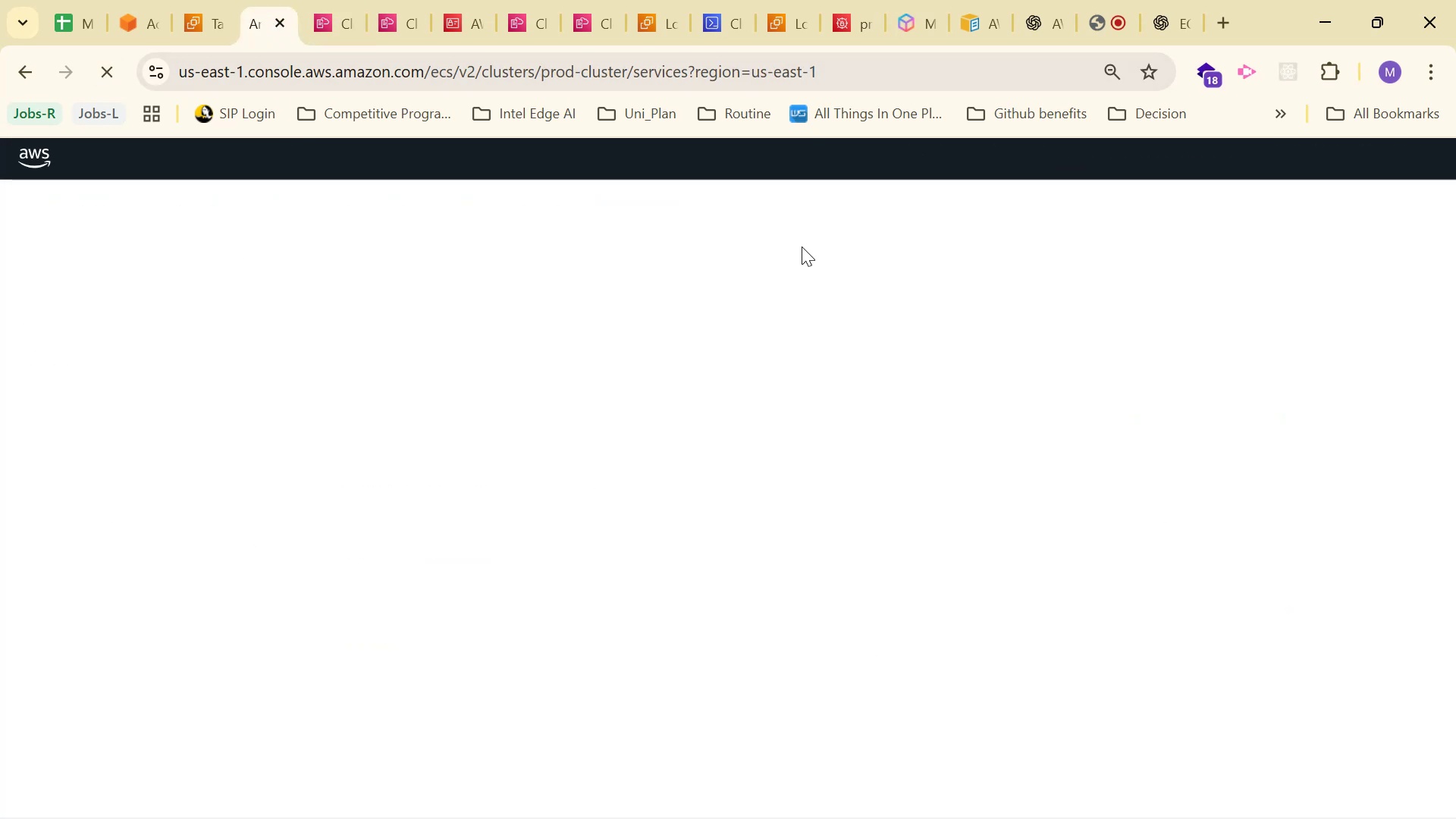 
scroll: coordinate [758, 275], scroll_direction: down, amount: 4.0
 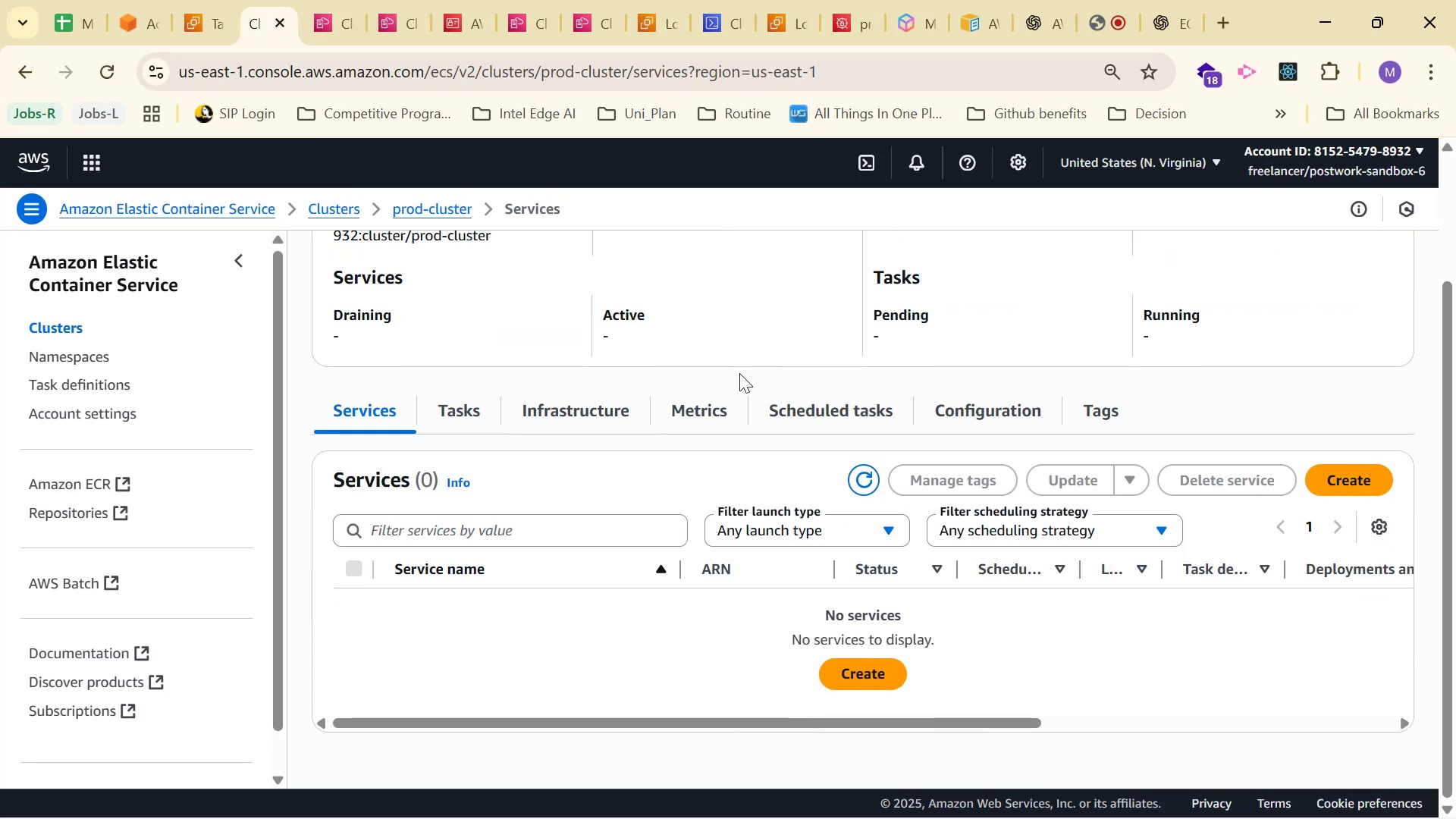 
scroll: coordinate [814, 461], scroll_direction: up, amount: 11.0
 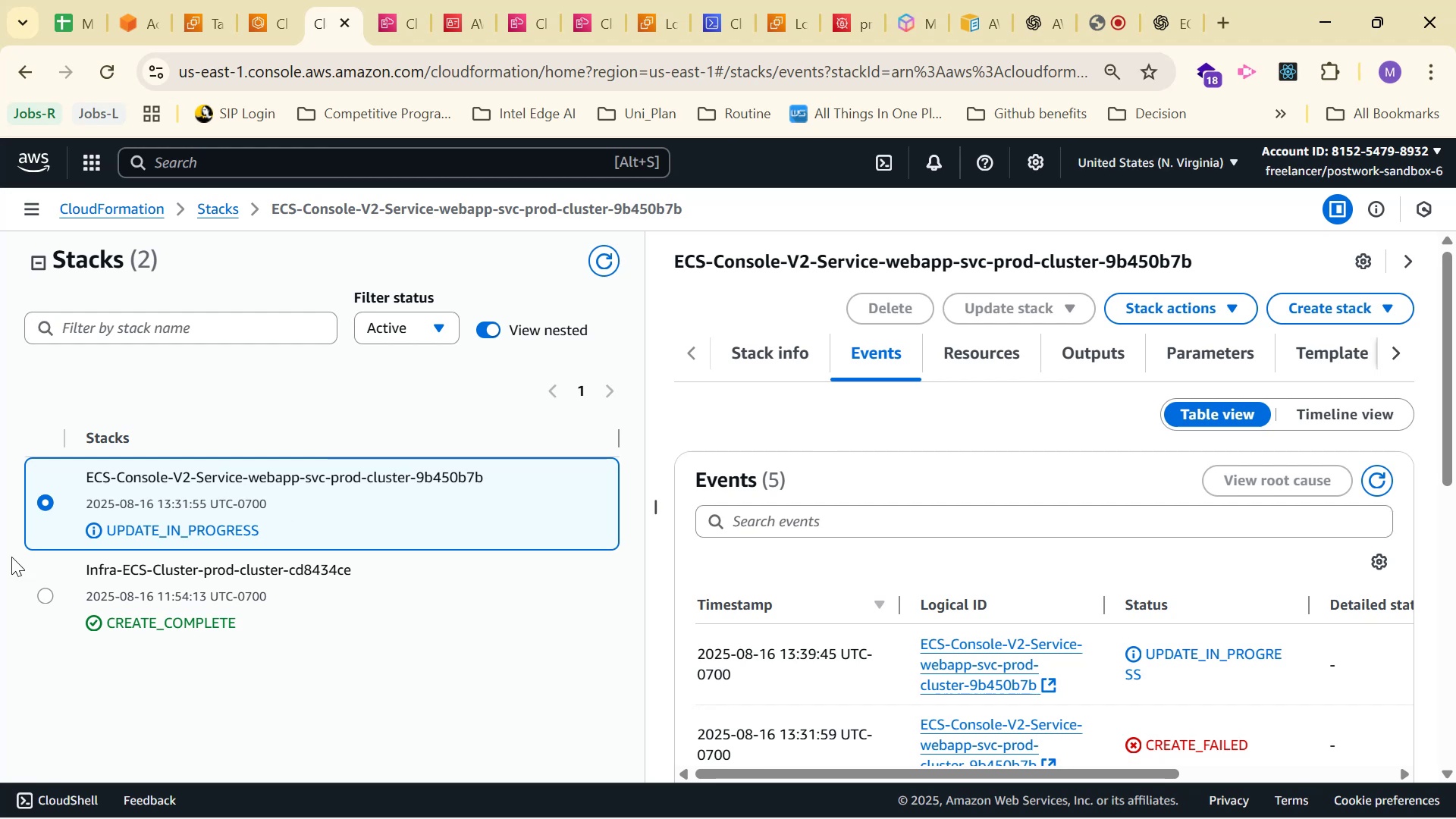 
wait(5.78)
 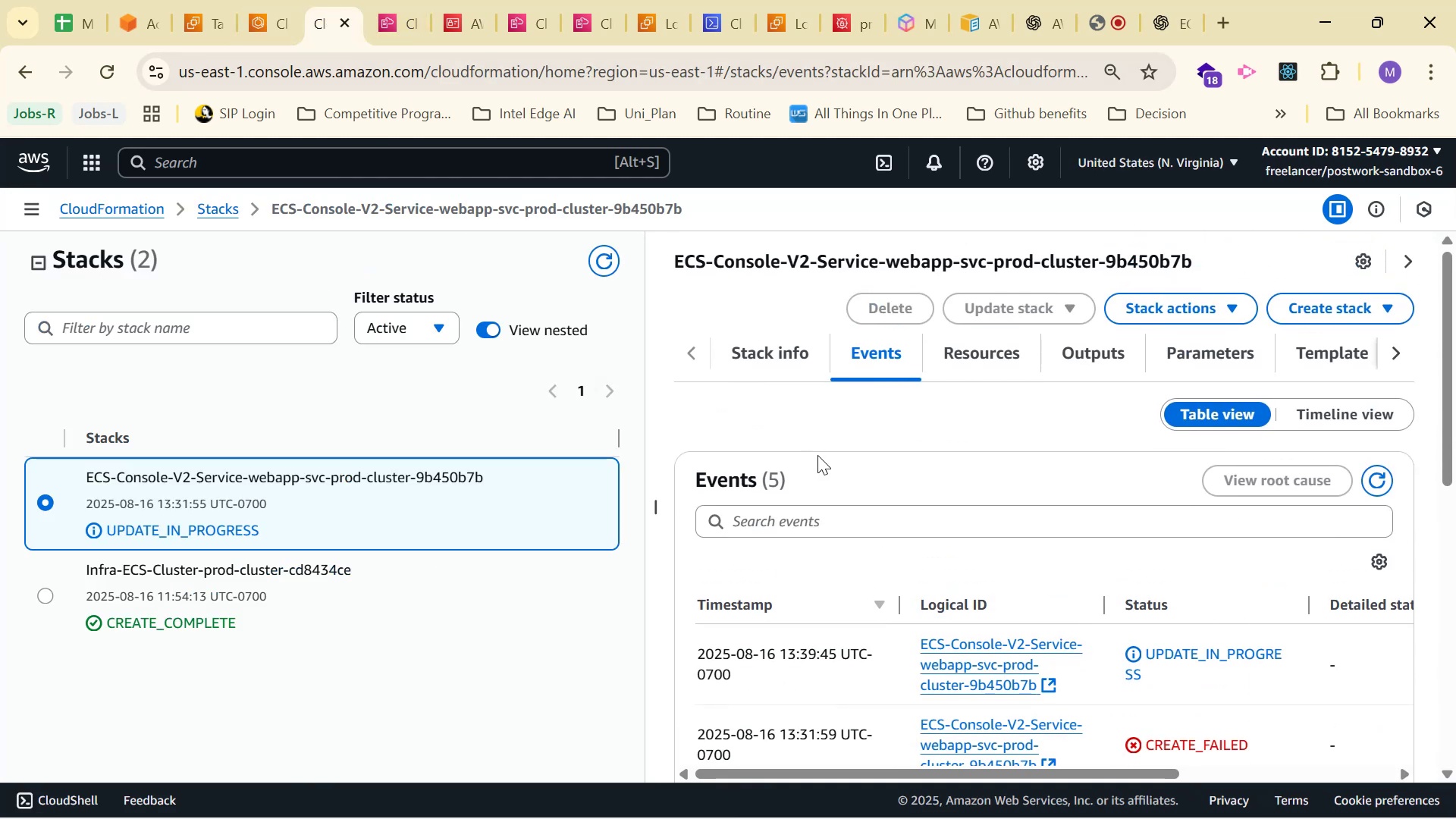 
double_click([89, 527])
 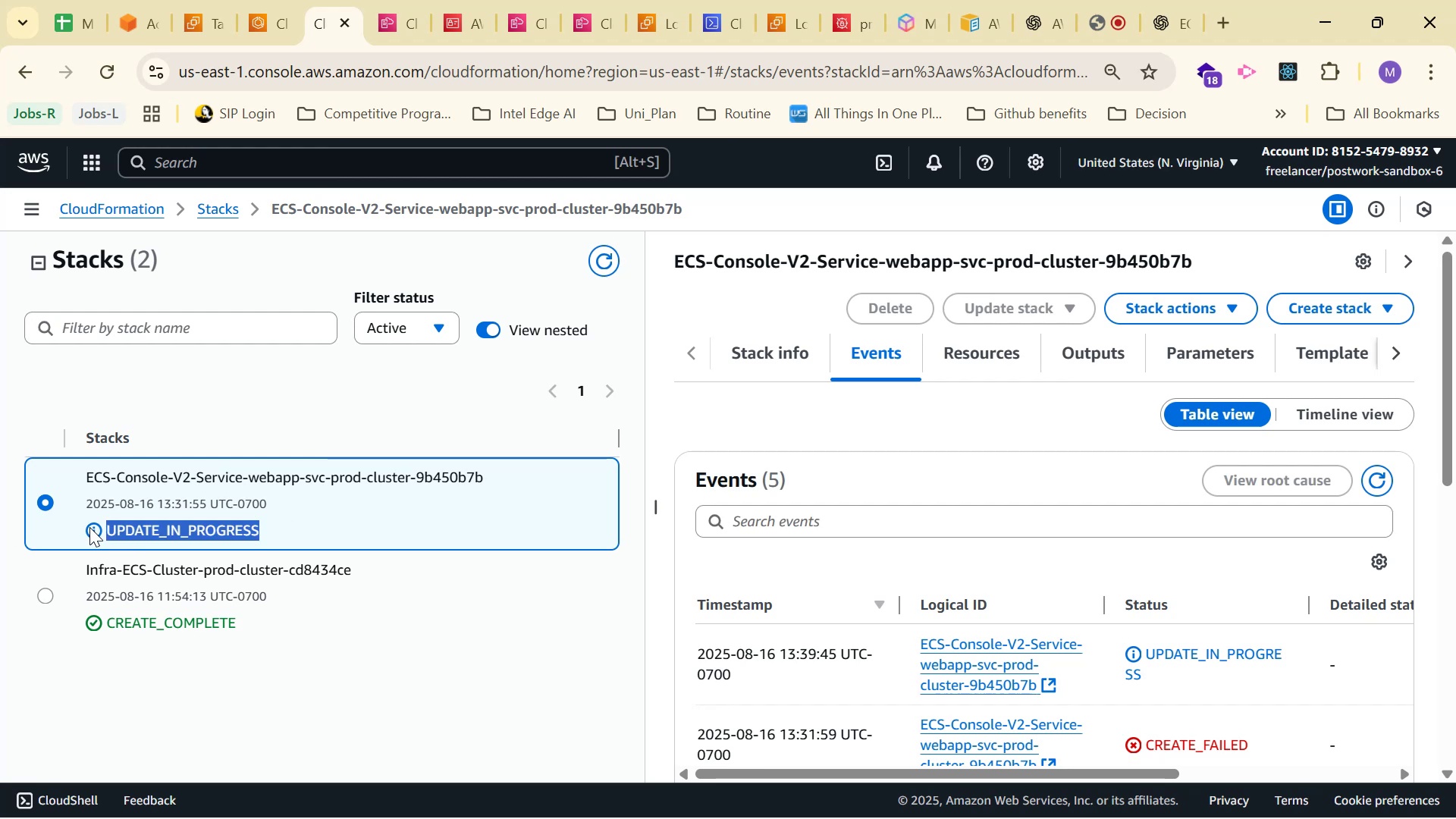 
triple_click([89, 527])
 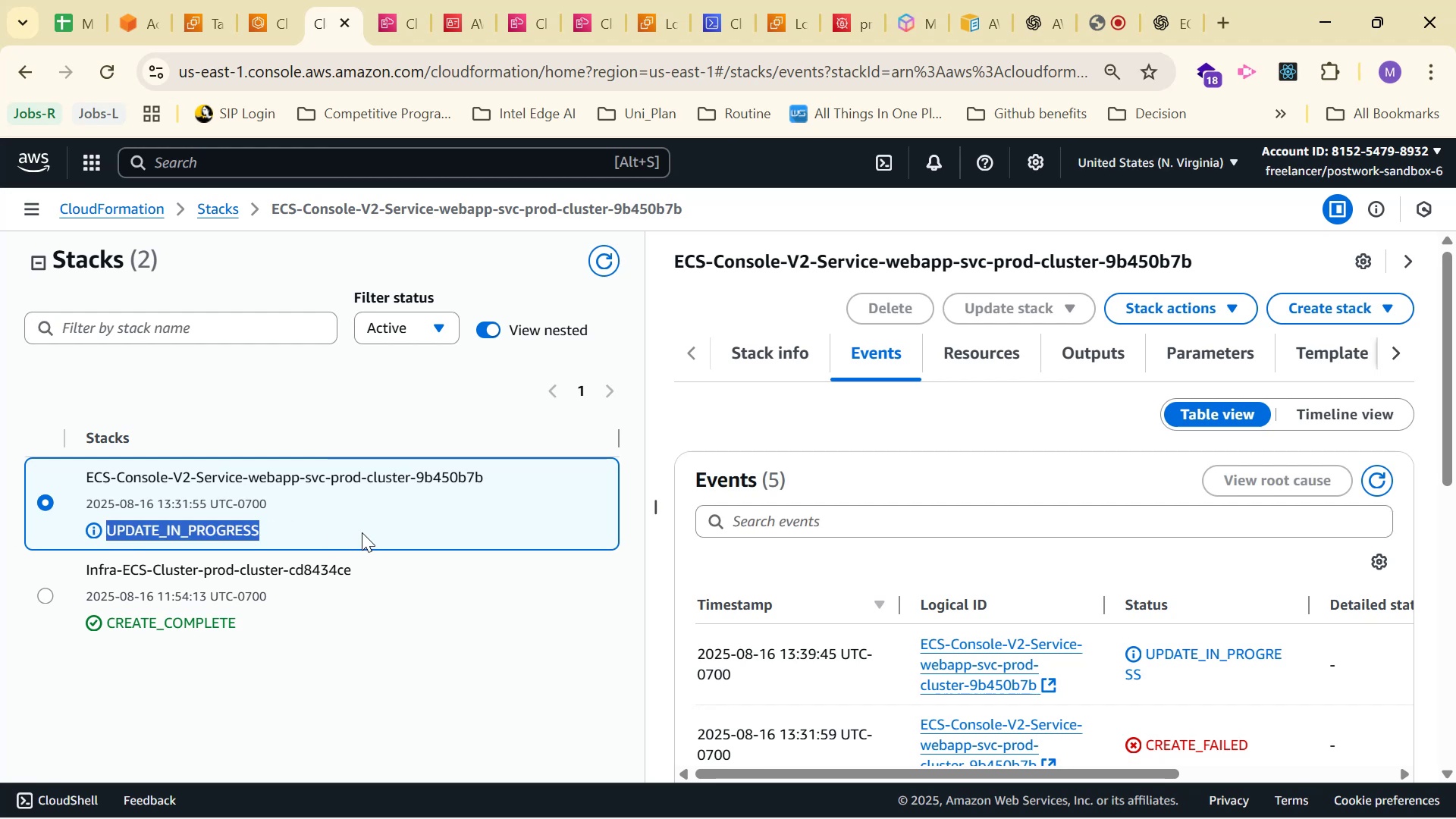 
double_click([362, 532])
 